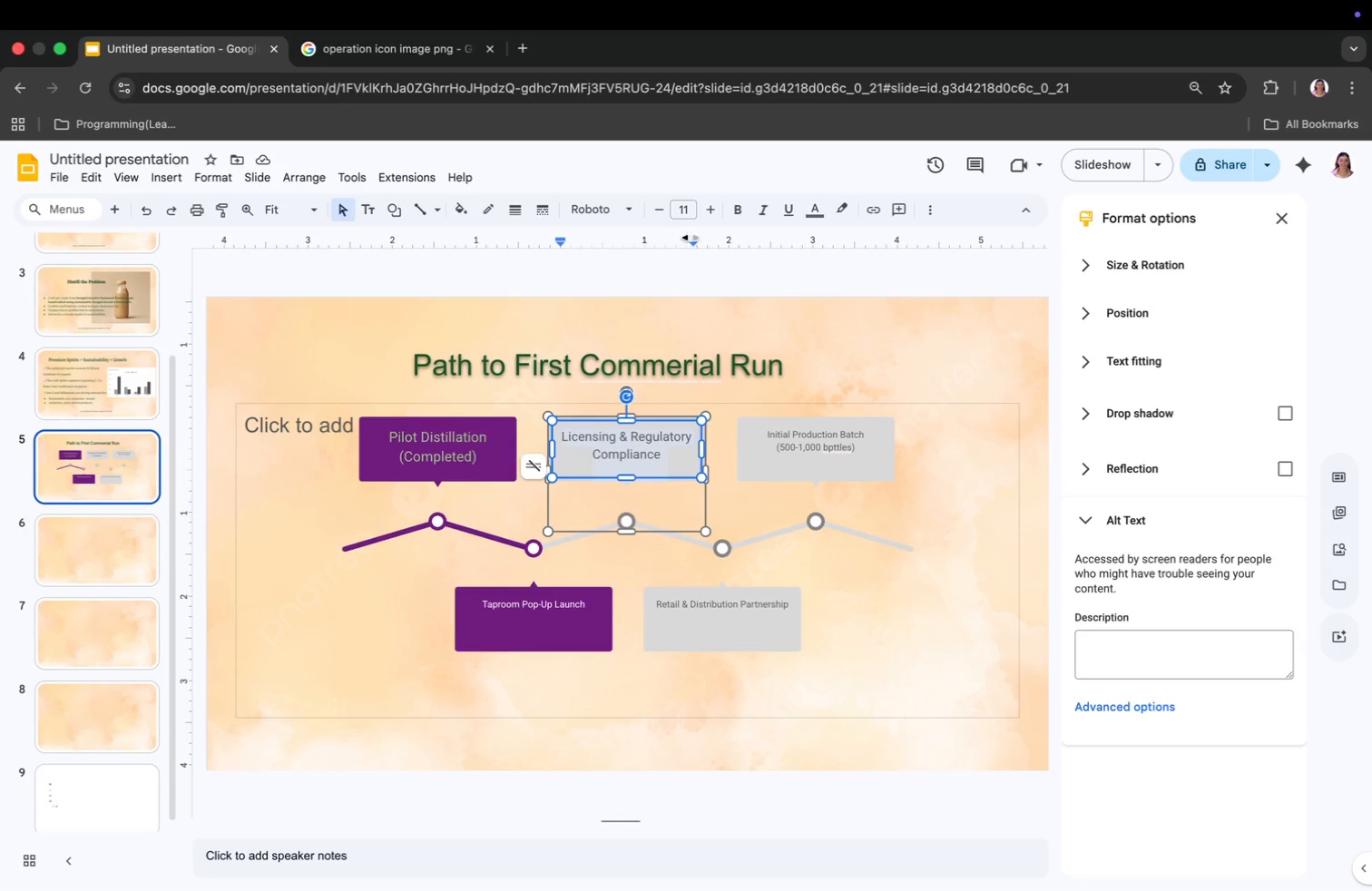 
left_click([711, 208])
 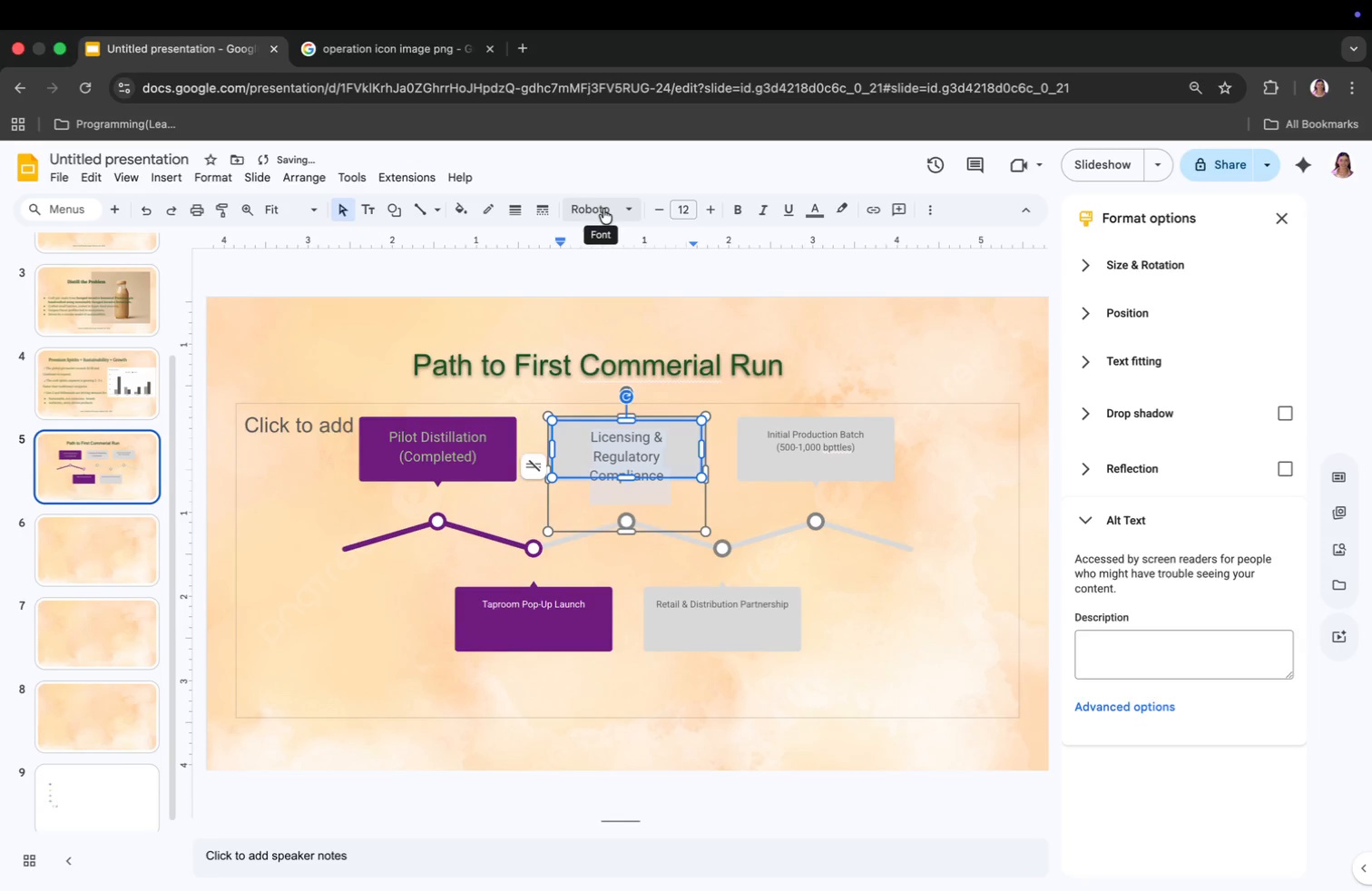 
left_click([601, 210])
 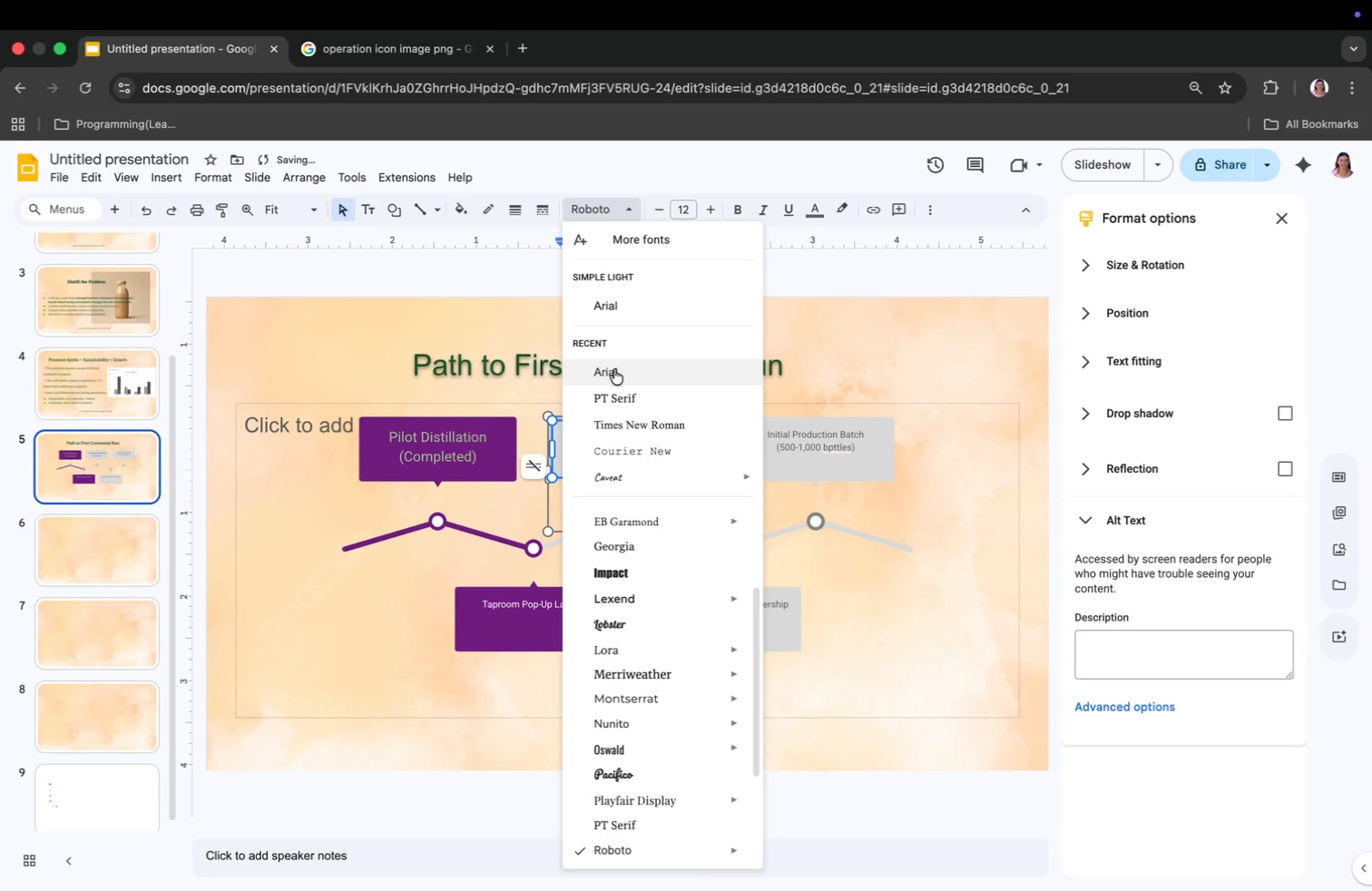 
left_click([620, 395])
 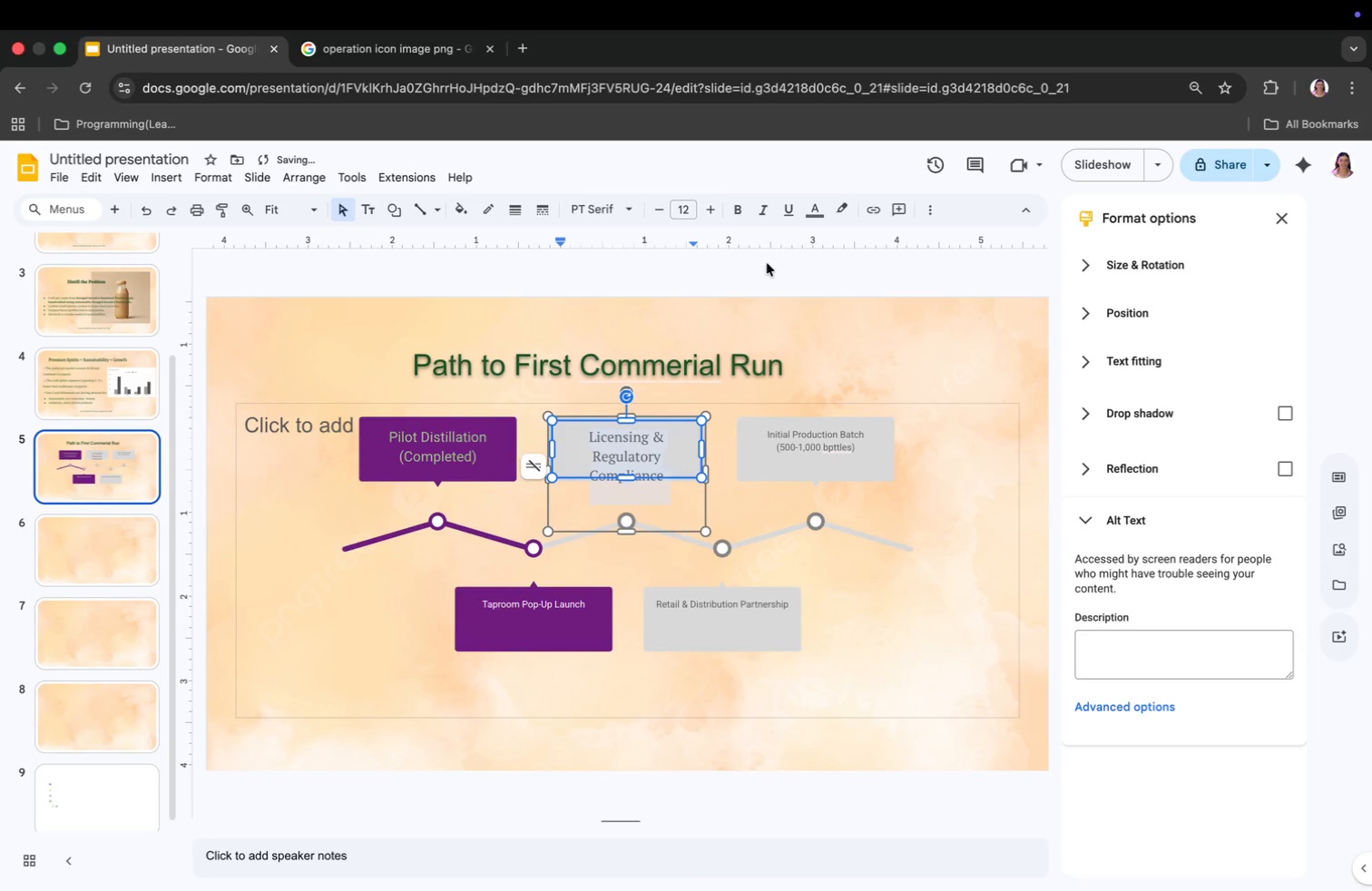 
left_click([814, 204])
 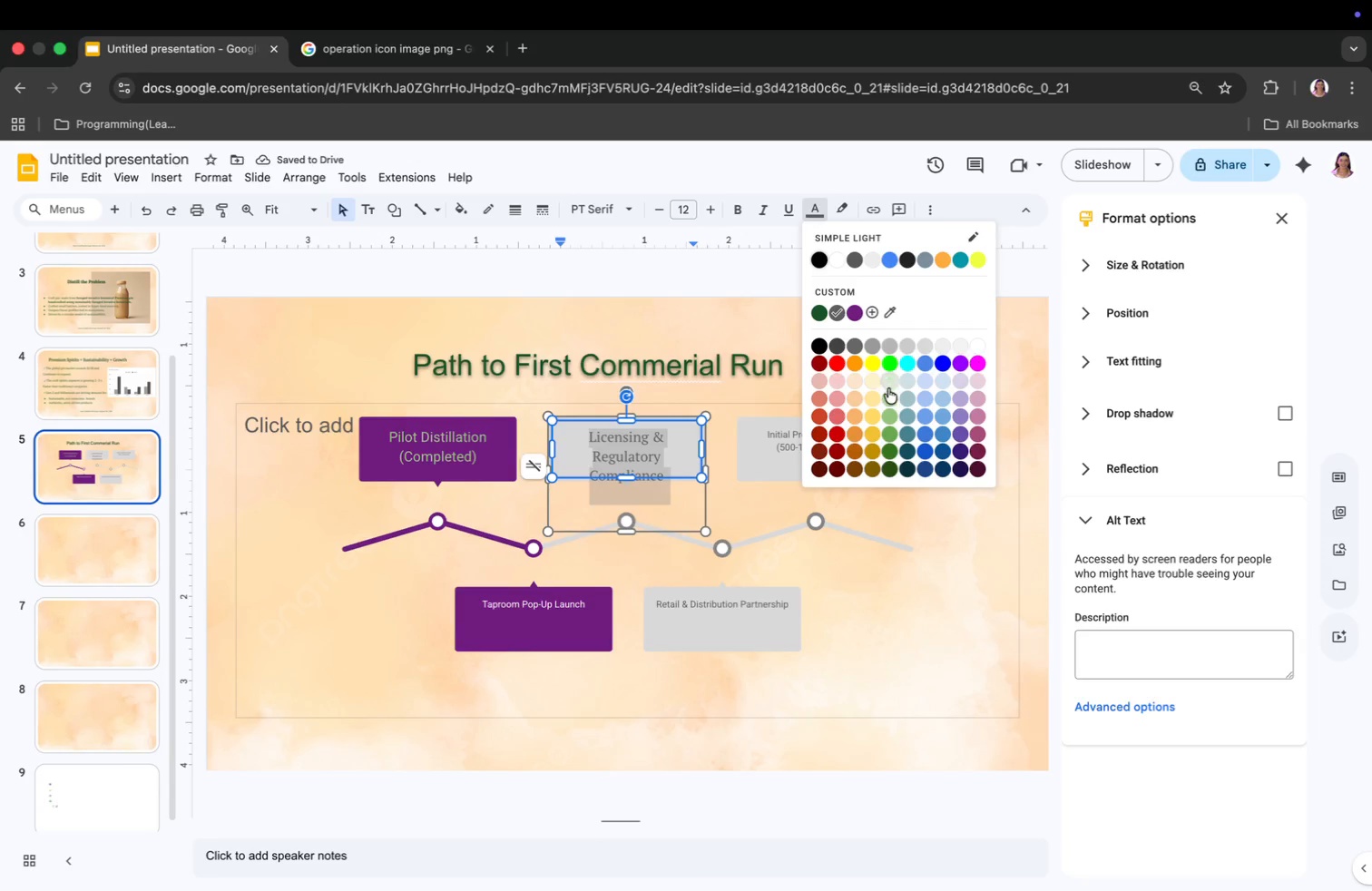 
left_click([889, 399])
 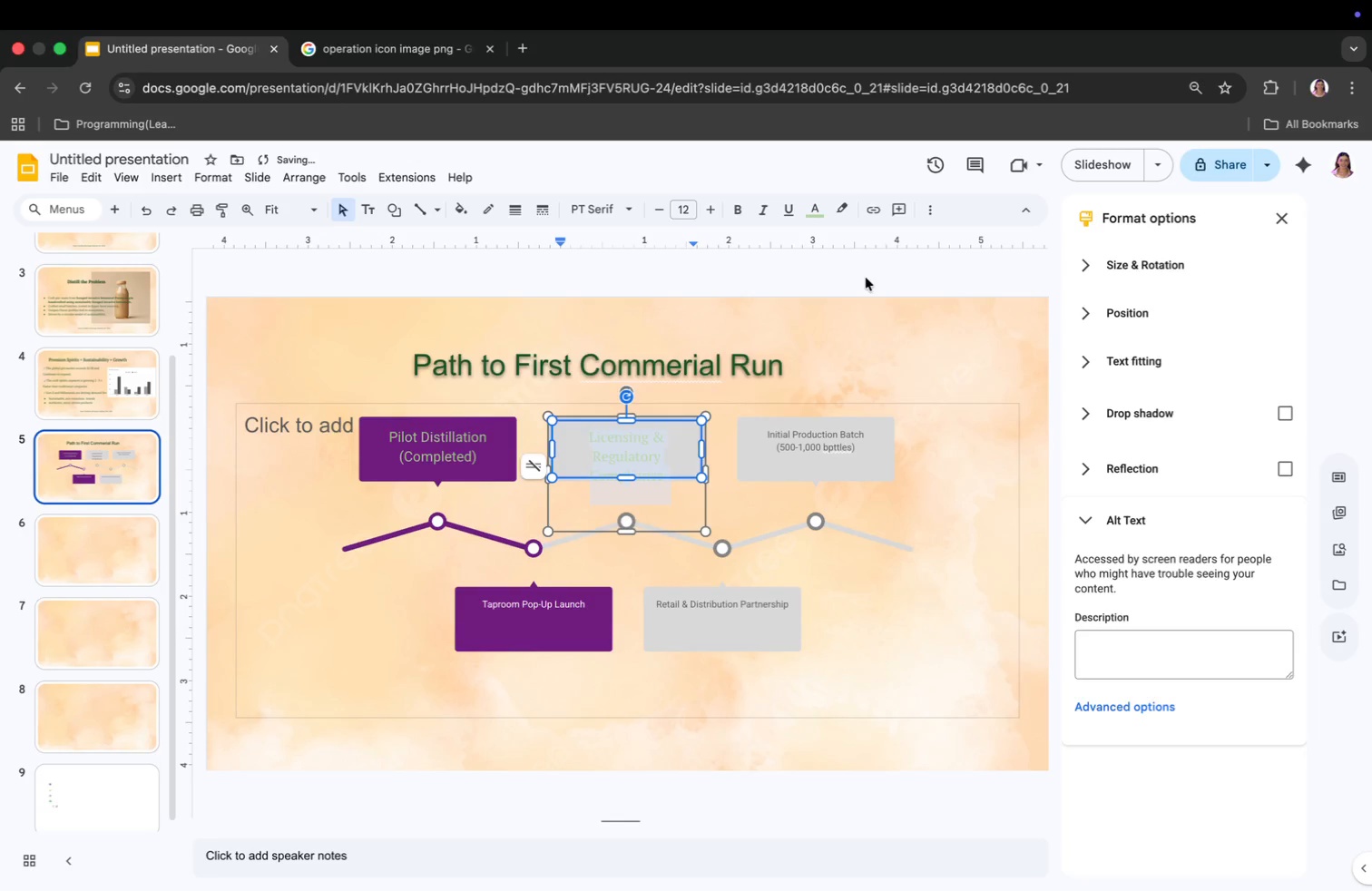 
left_click([811, 209])
 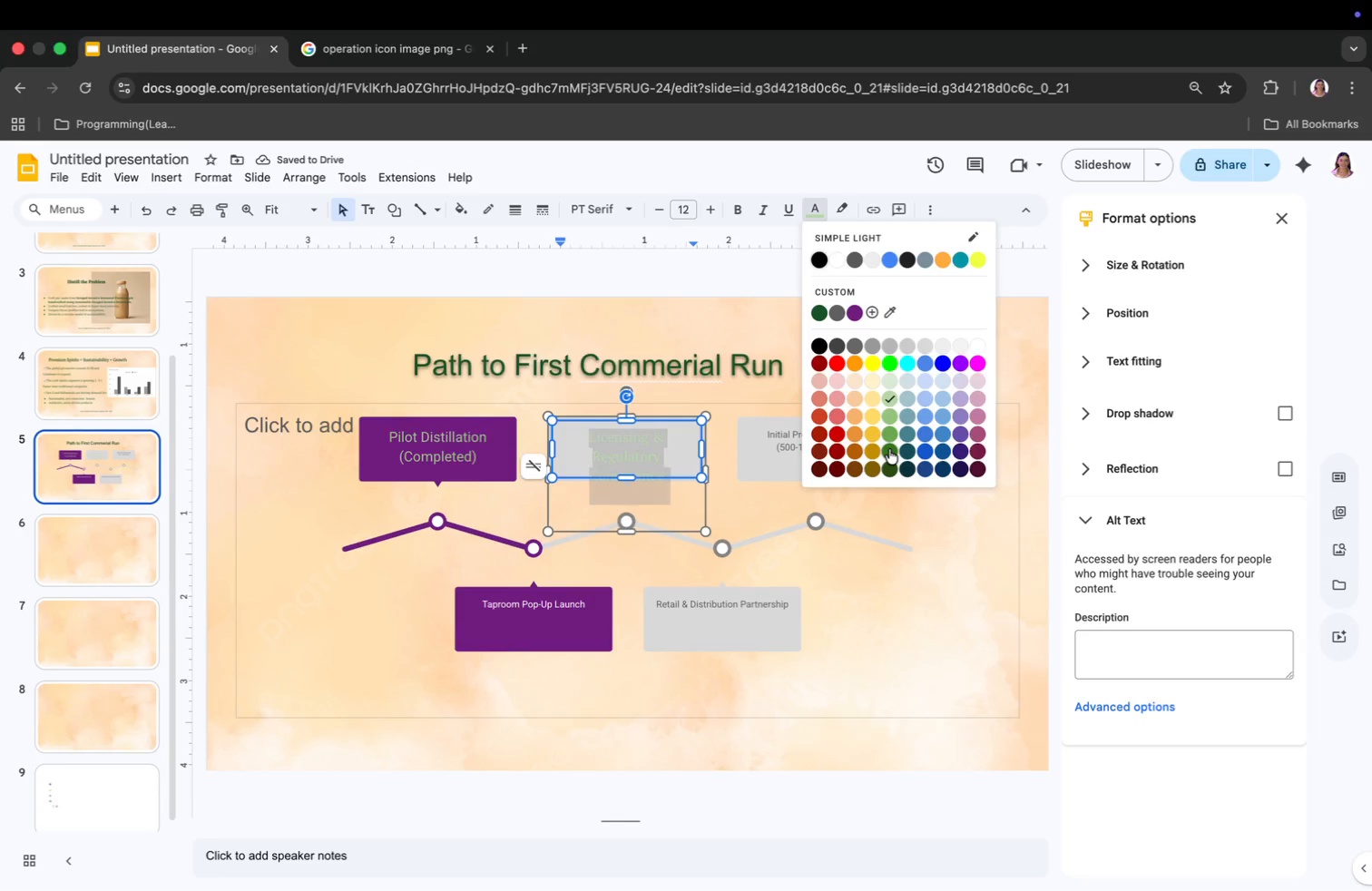 
left_click([889, 435])
 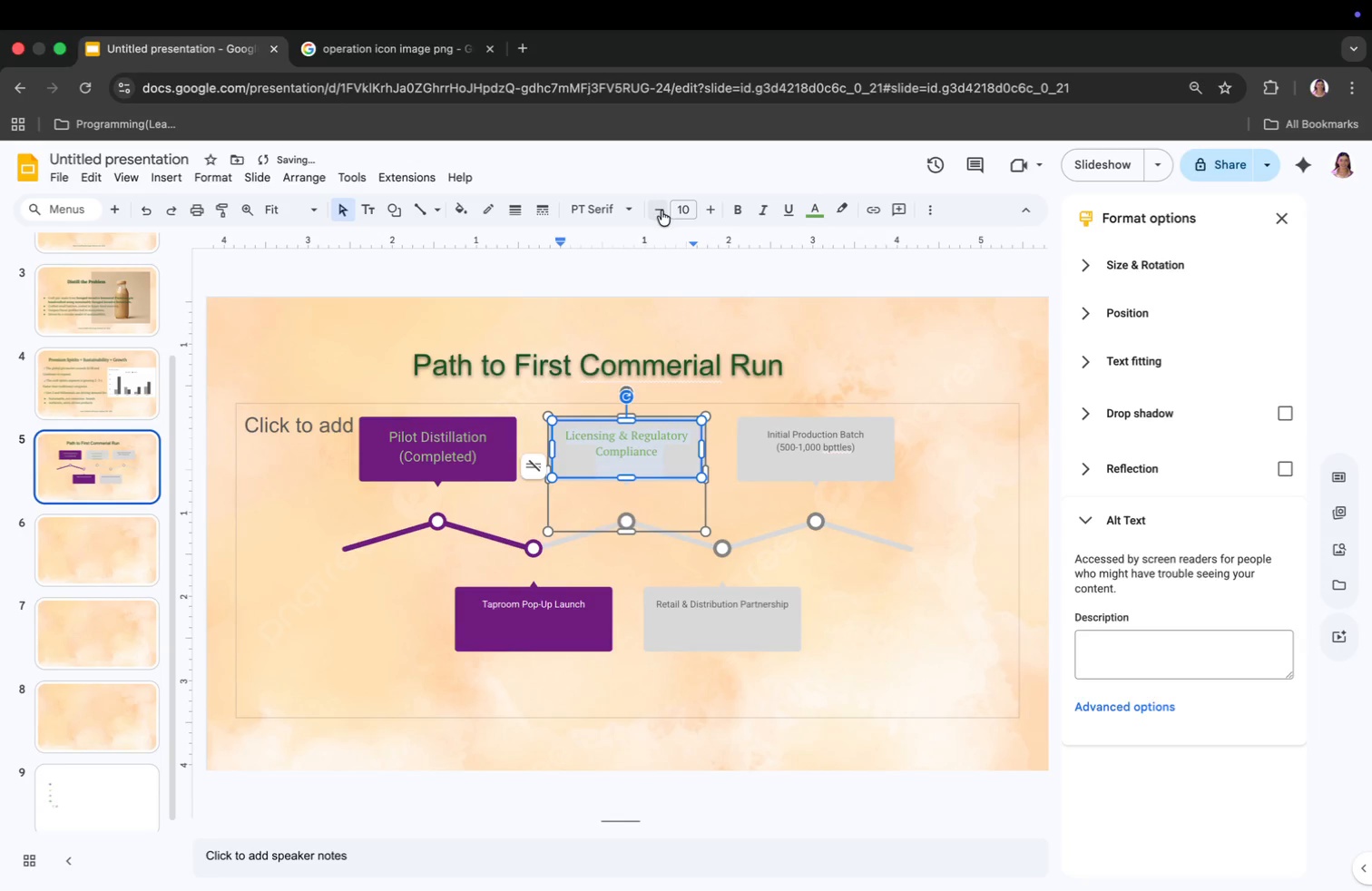 
wait(6.45)
 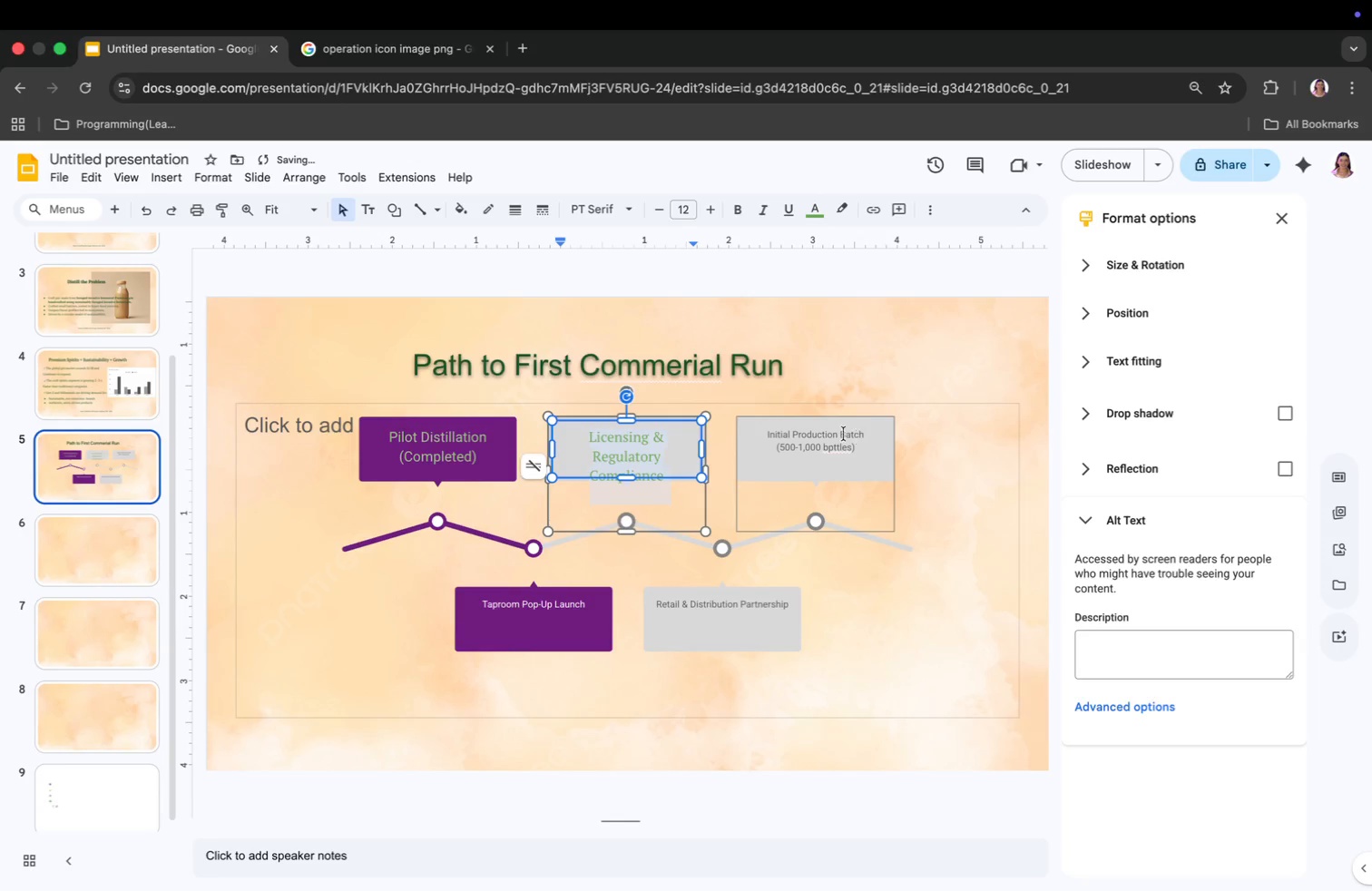 
left_click([461, 456])
 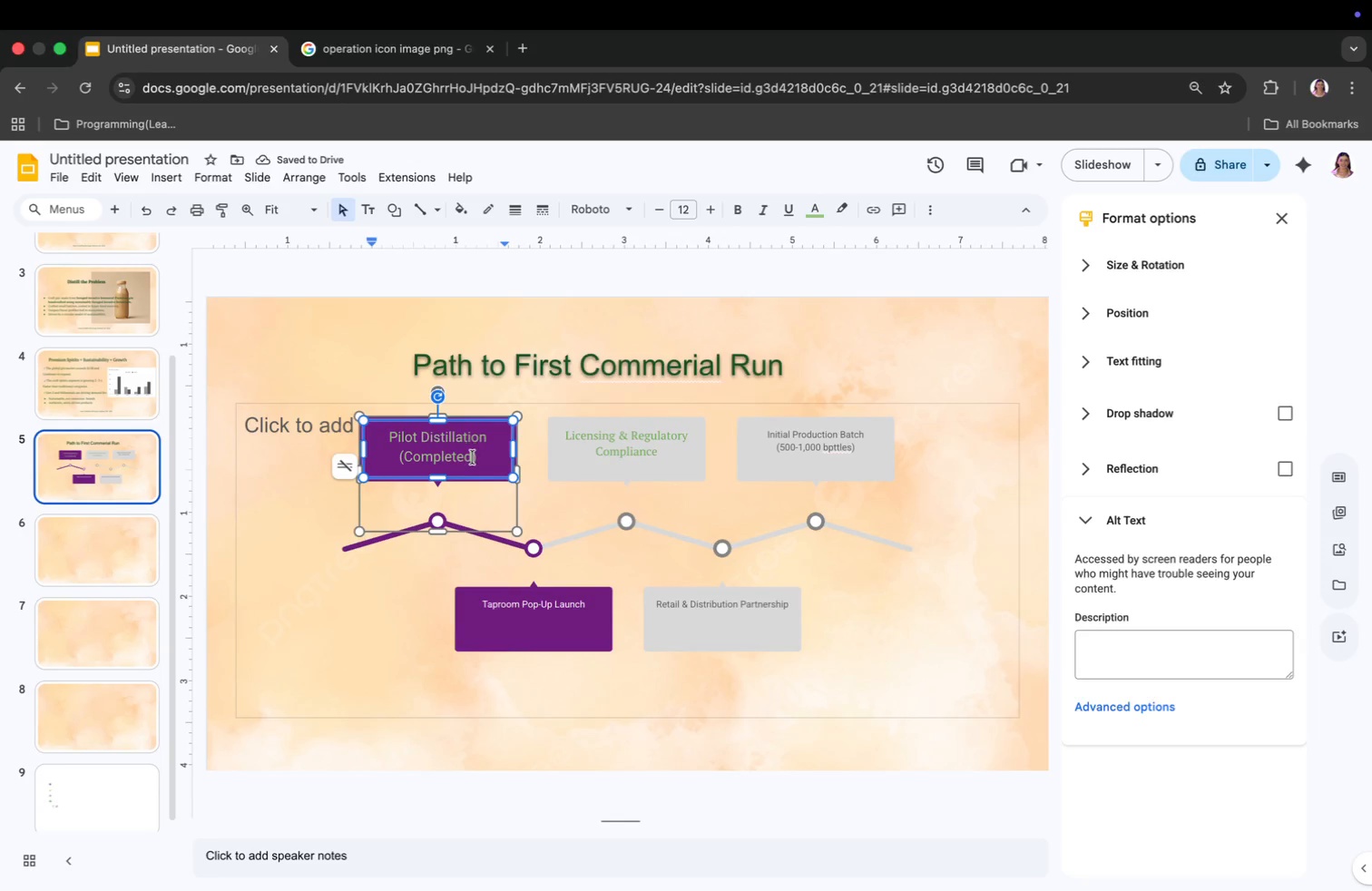 
key(Meta+CommandLeft)
 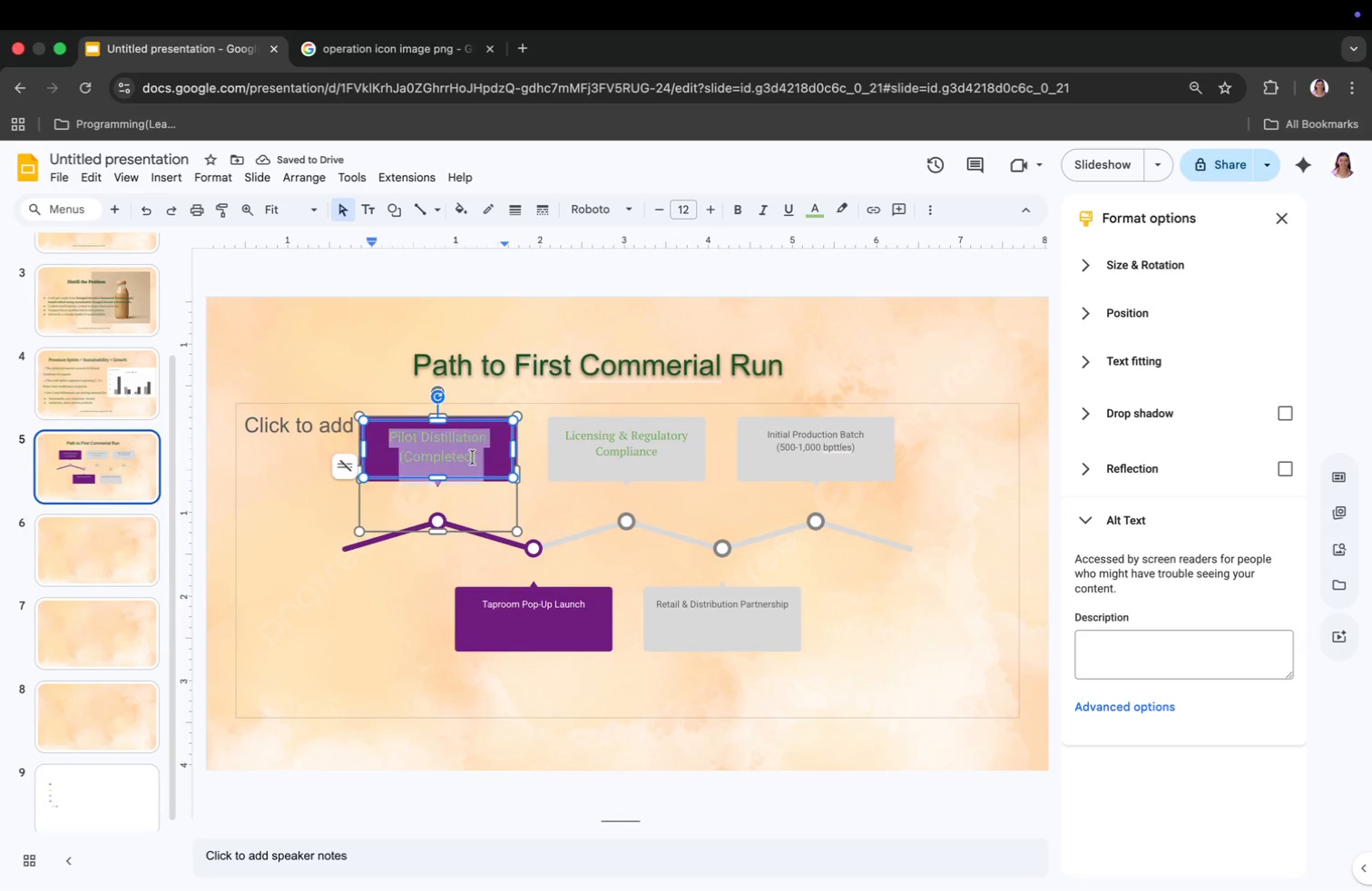 
key(Meta+A)
 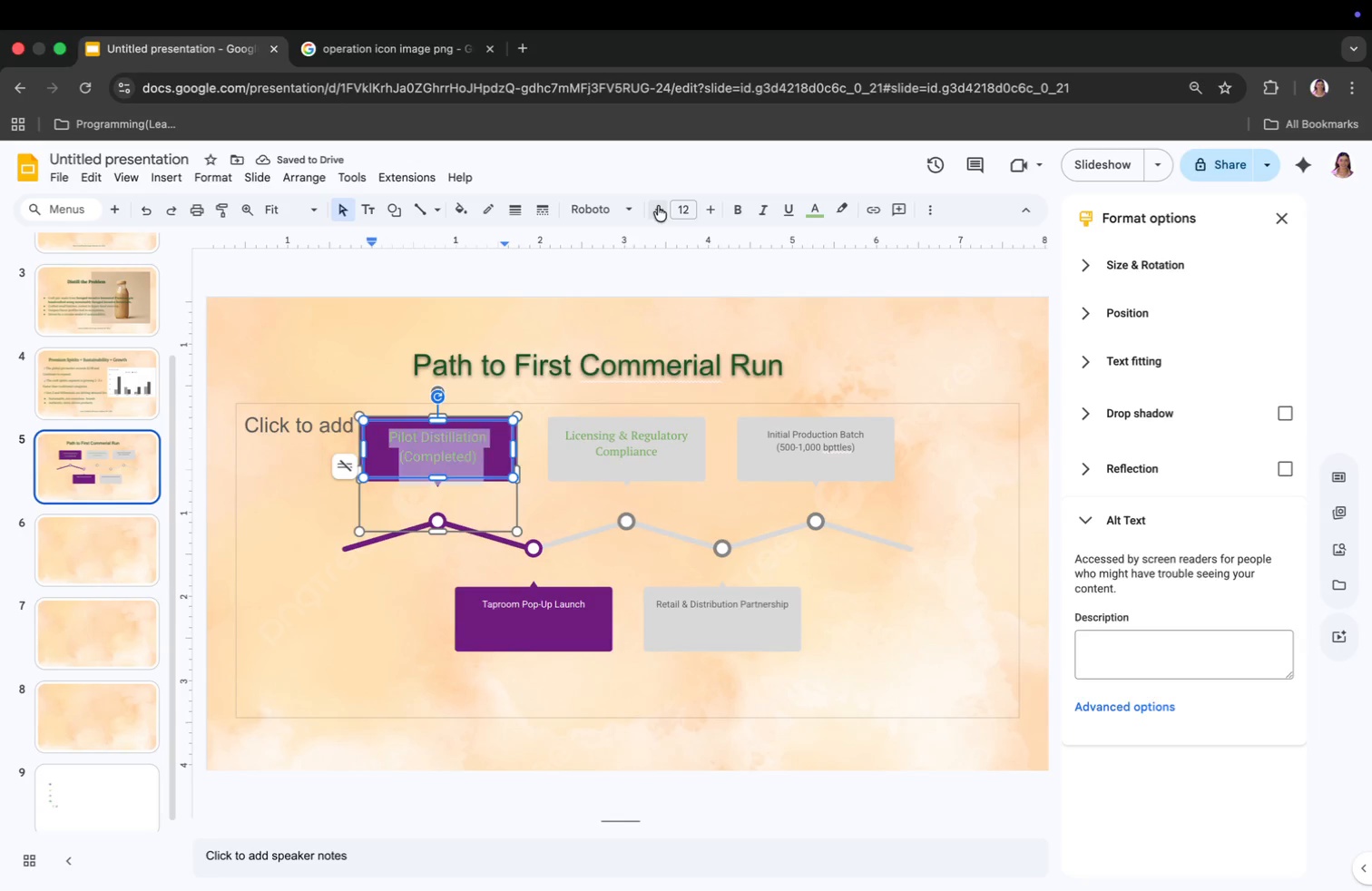 
double_click([658, 206])
 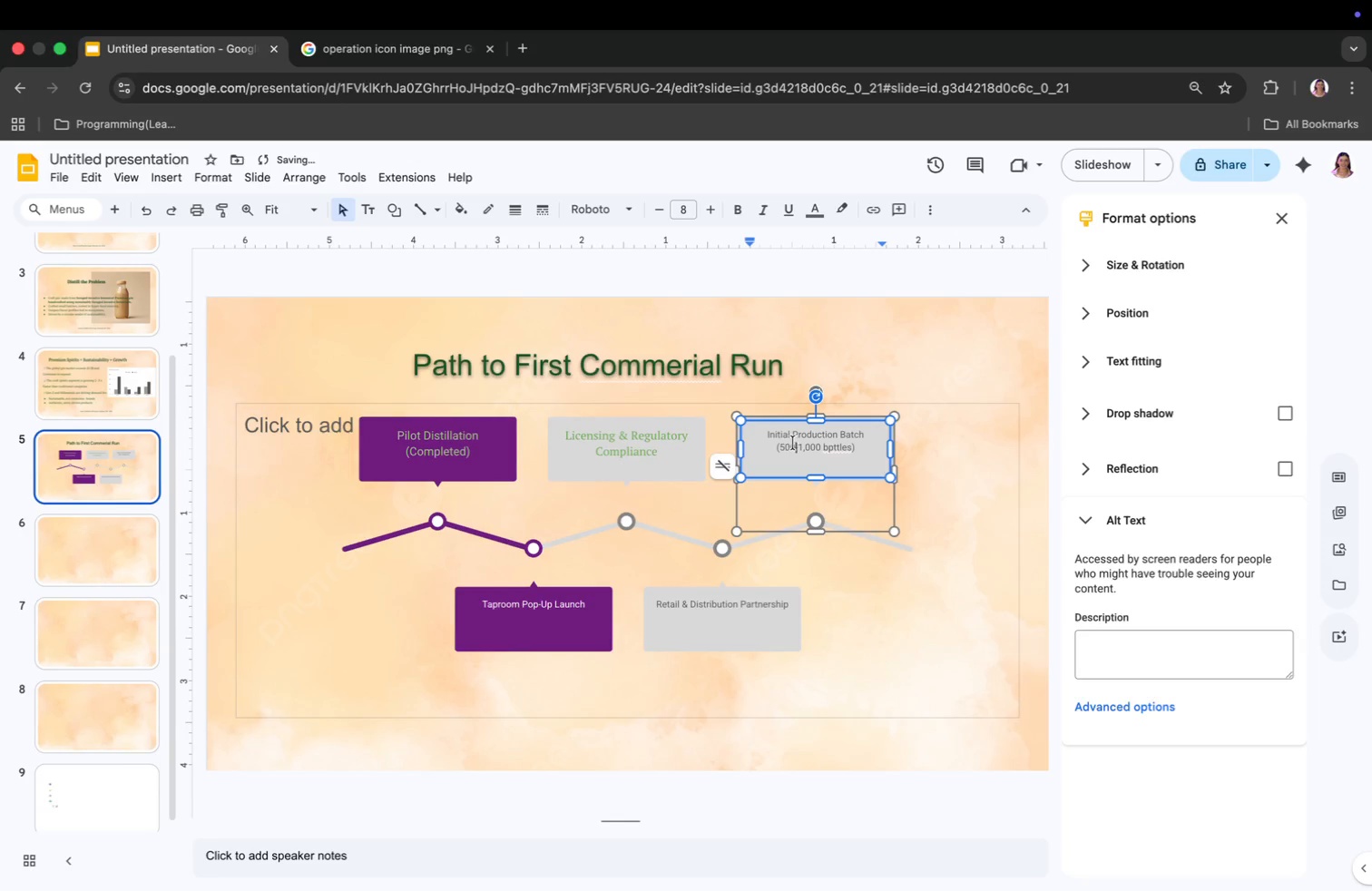 
left_click_drag(start_coordinate=[762, 435], to_coordinate=[862, 453])
 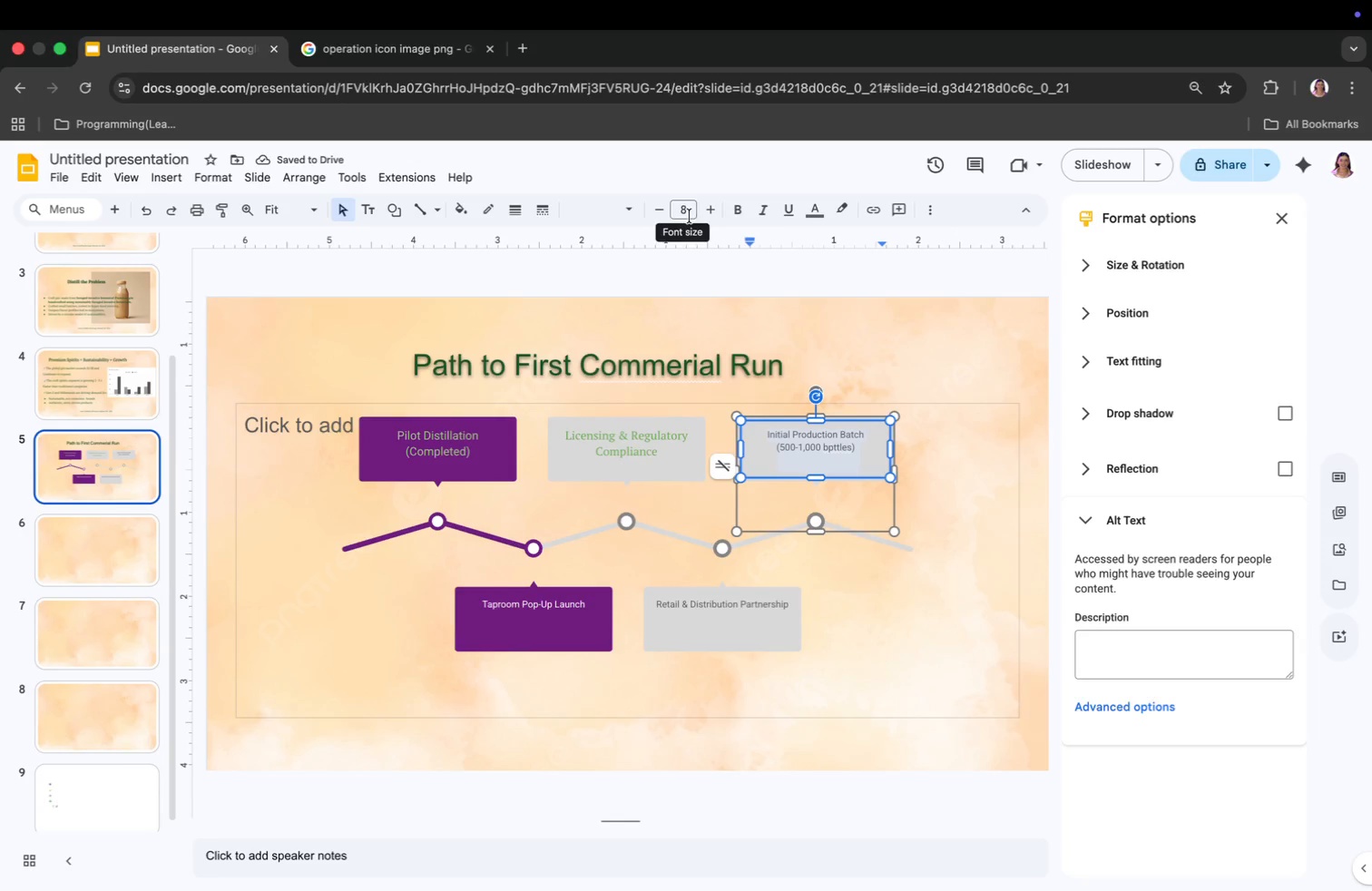 
double_click([709, 212])
 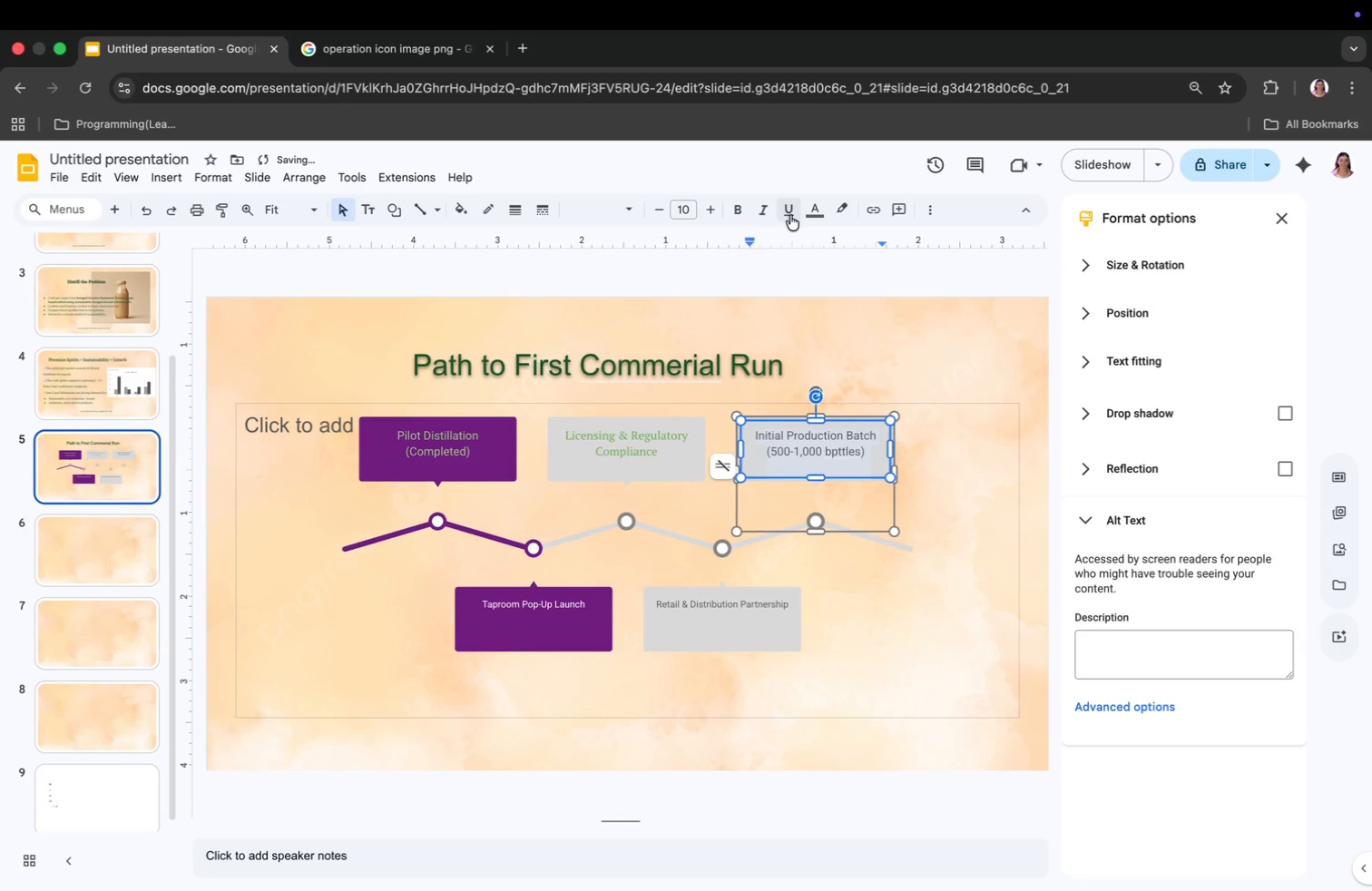 
left_click([816, 210])
 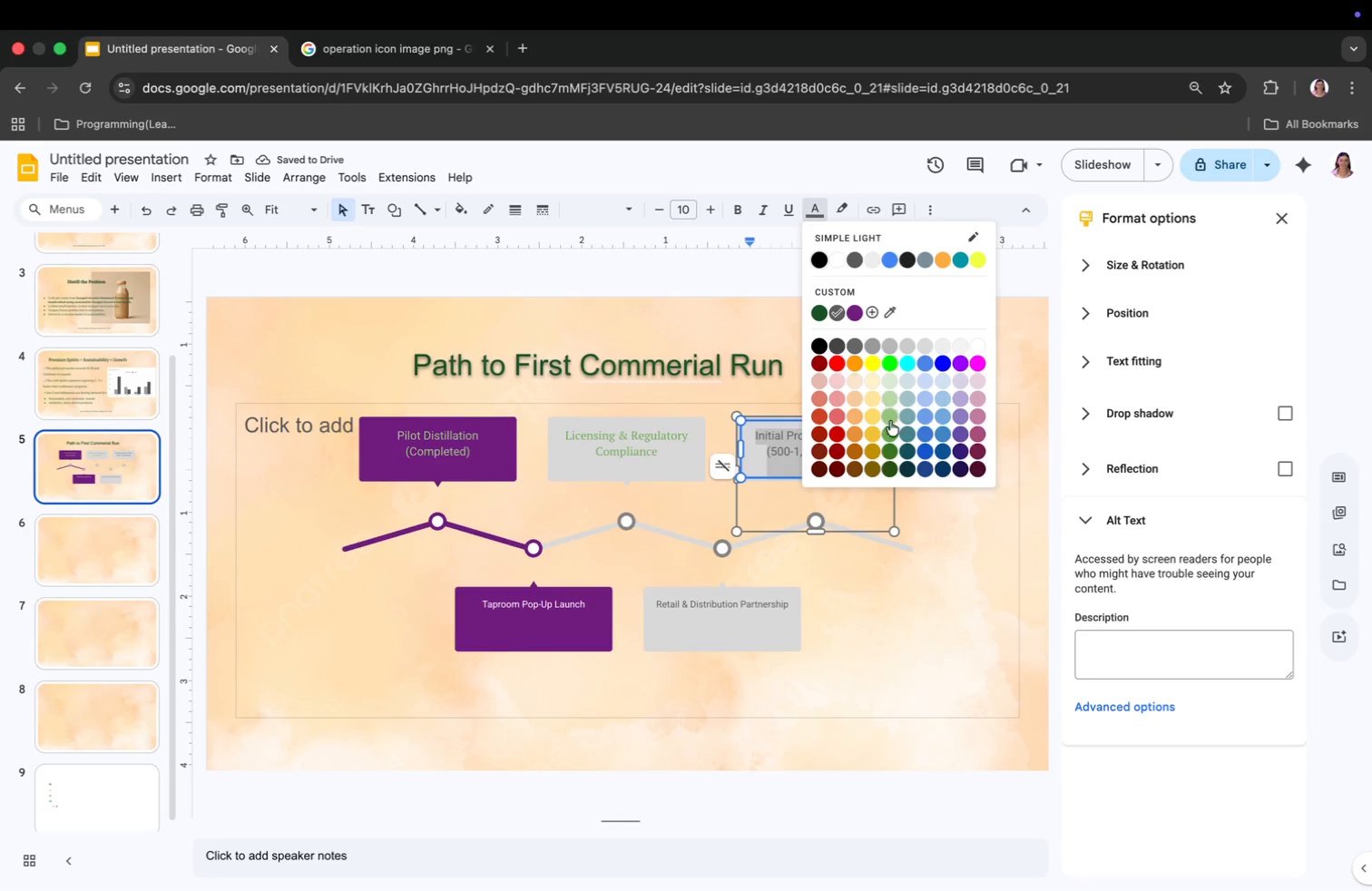 
left_click([890, 436])
 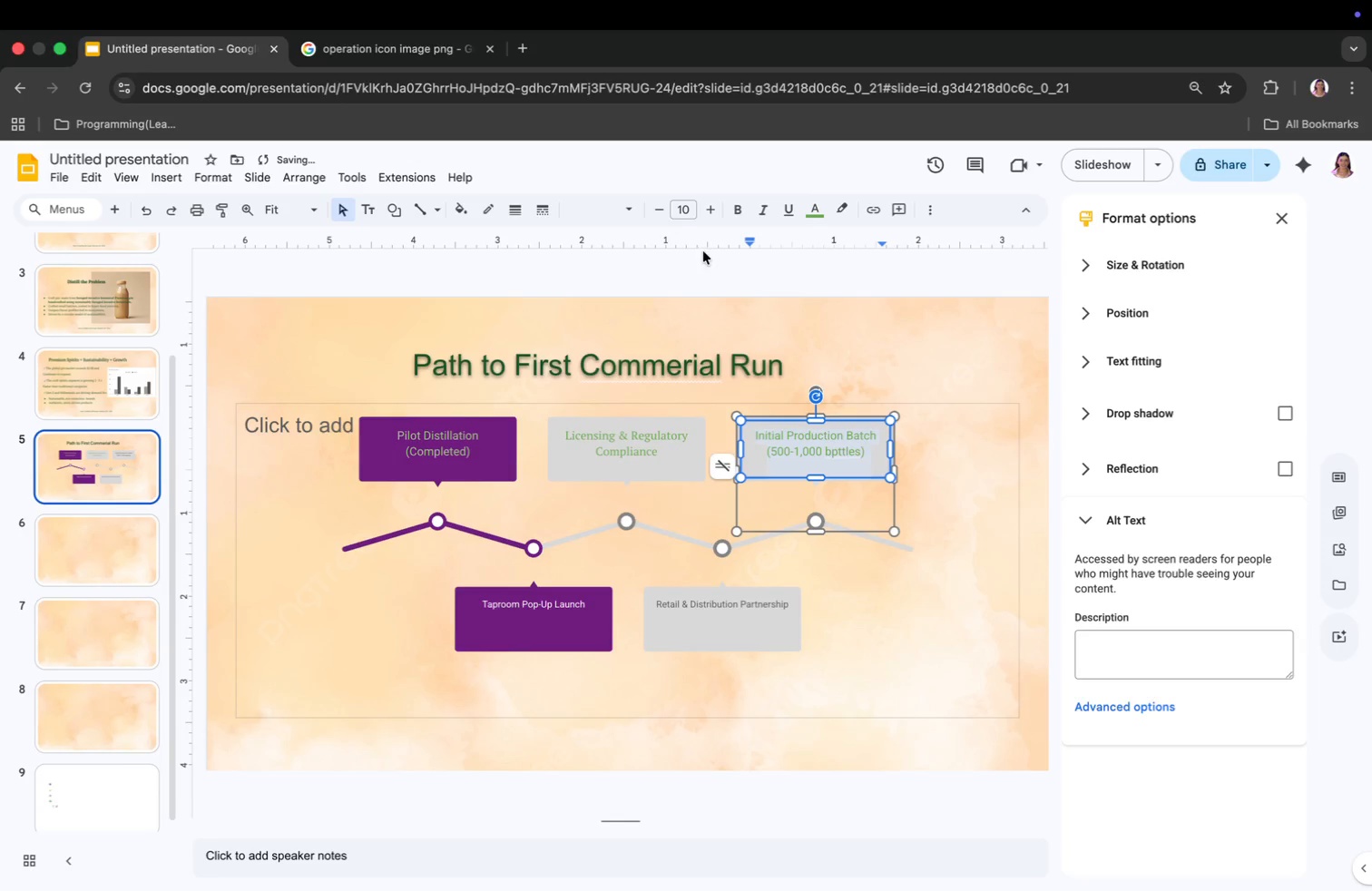 
left_click([603, 214])
 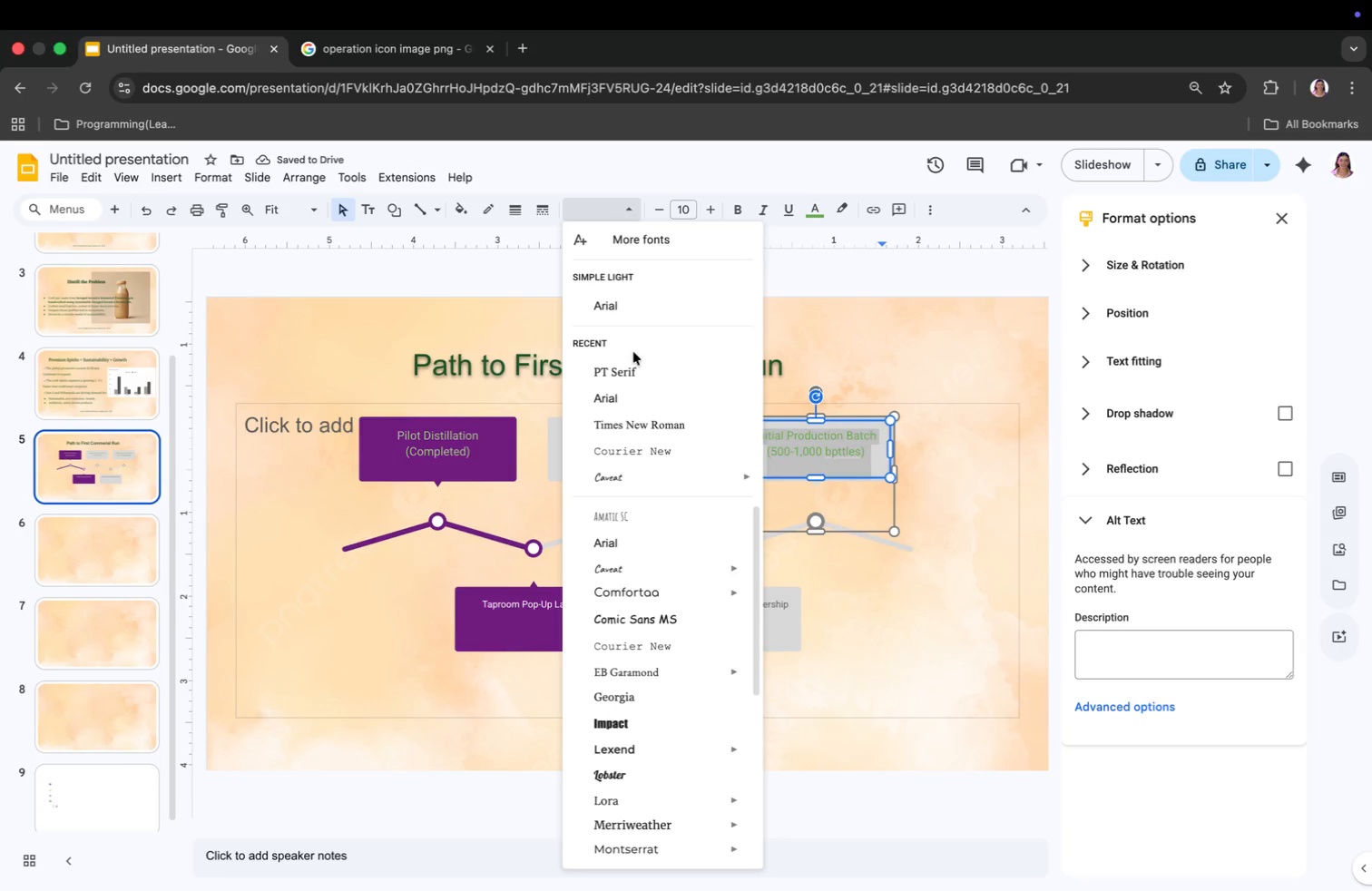 
left_click([634, 365])
 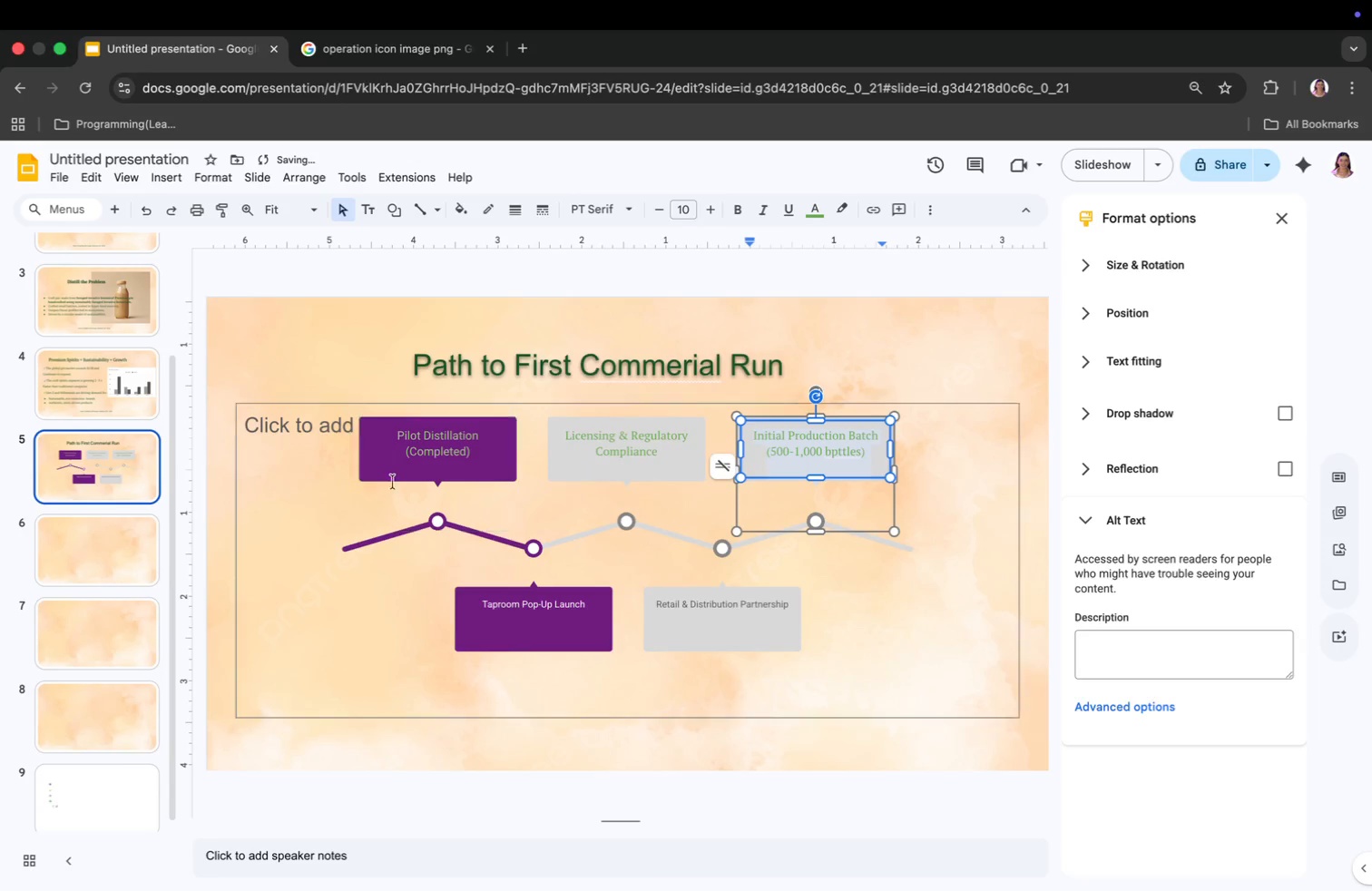 
left_click([426, 453])
 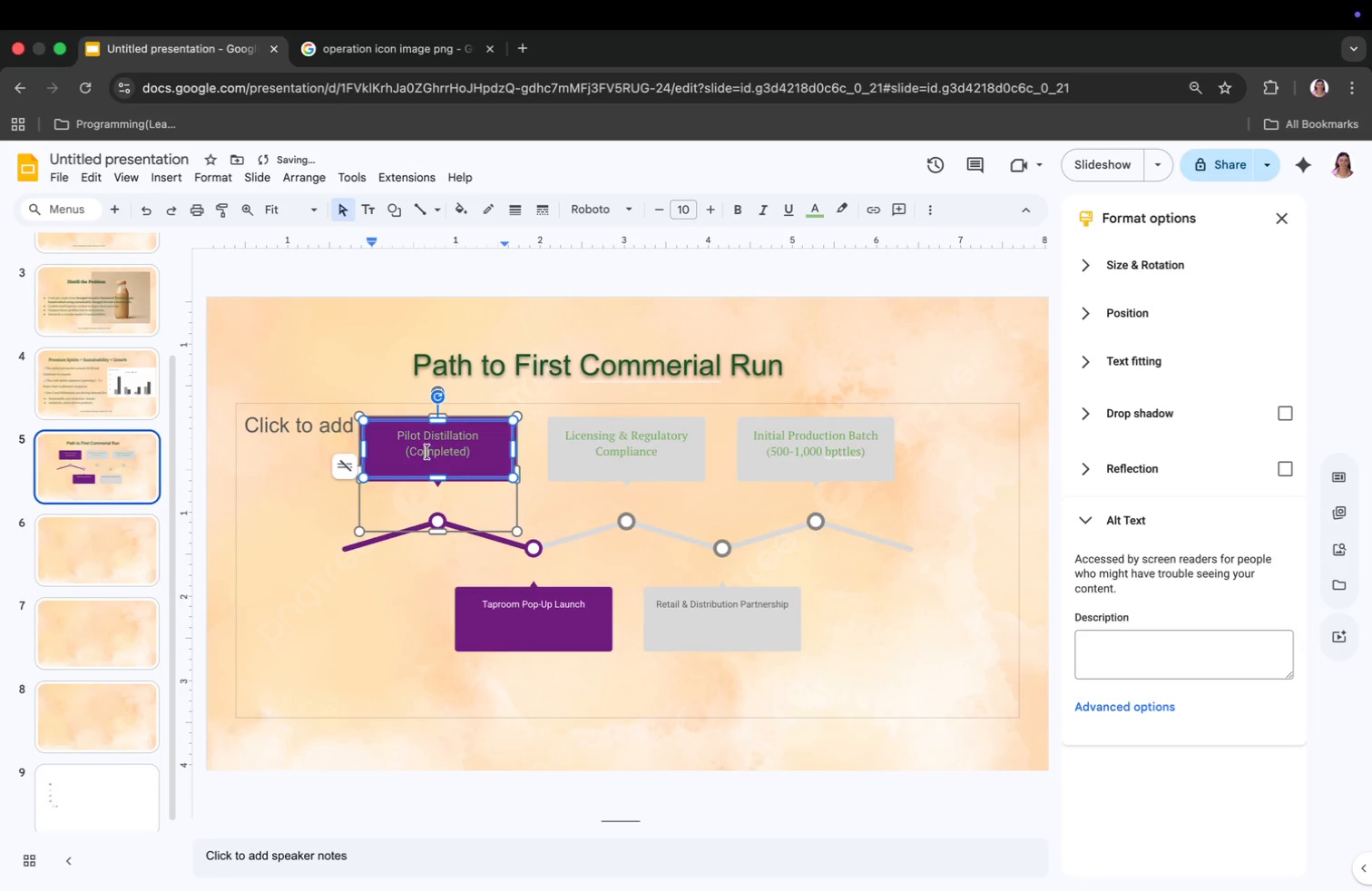 
left_click([427, 452])
 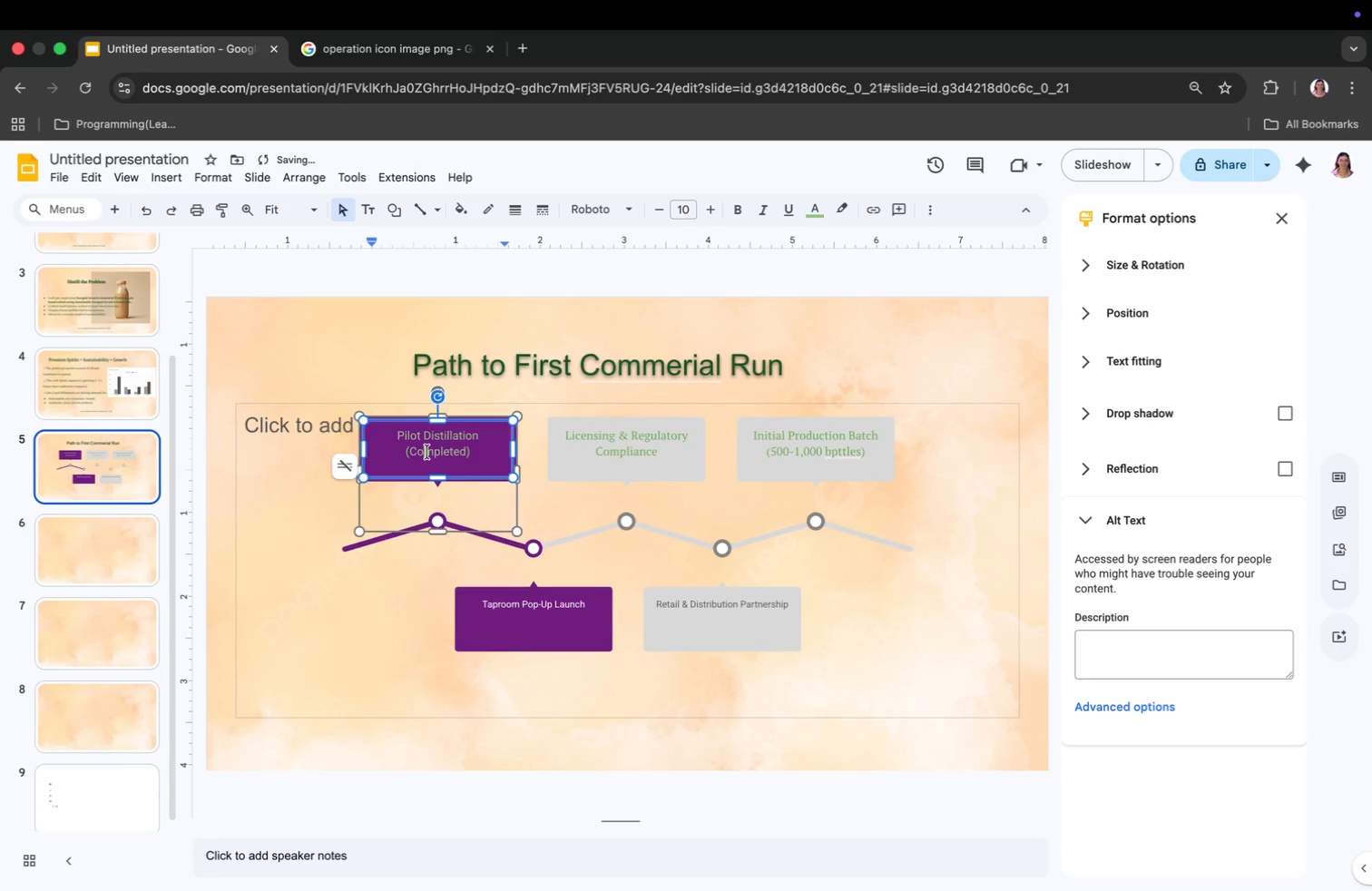 
key(Meta+CommandLeft)
 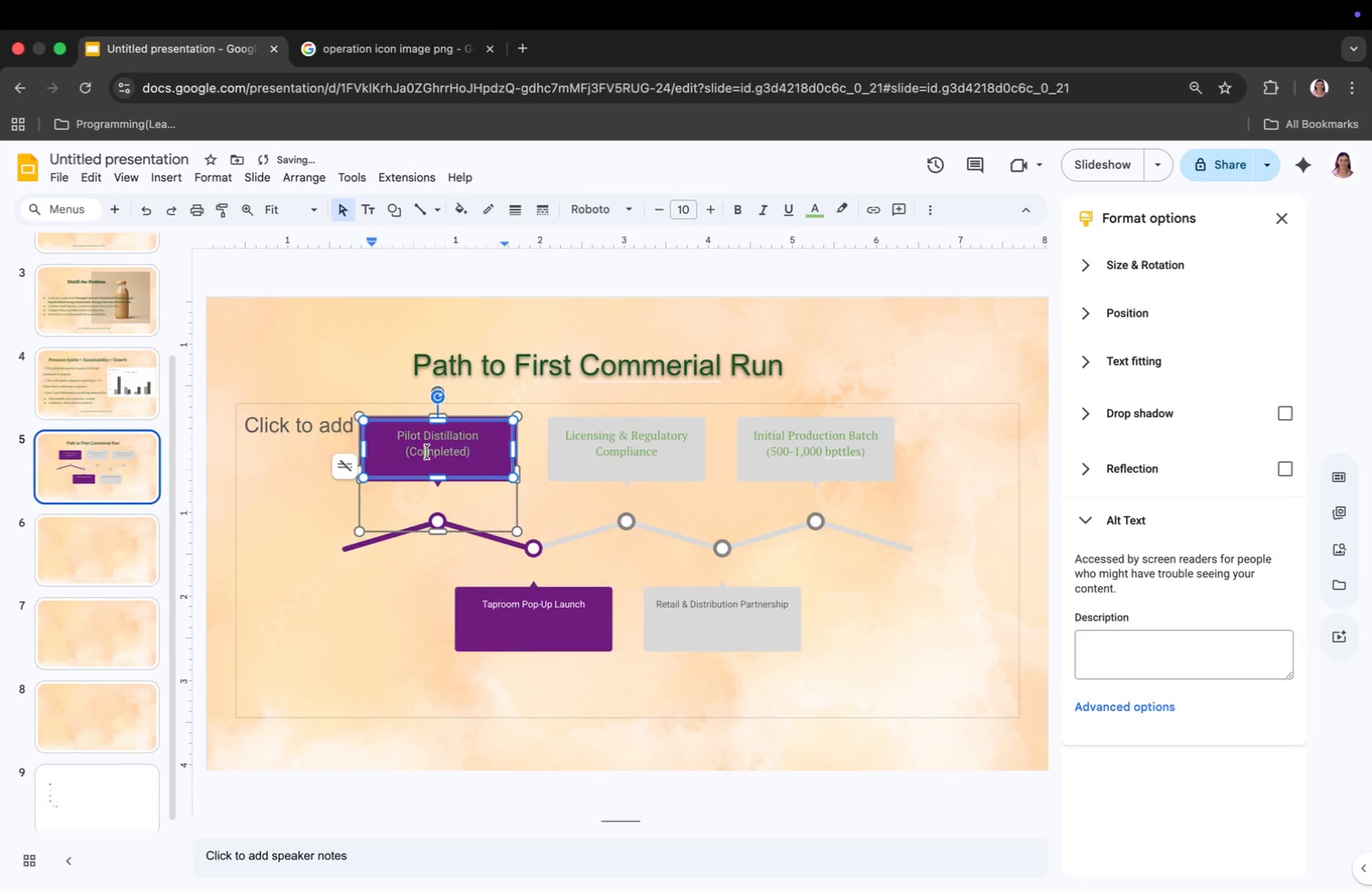 
key(Meta+A)
 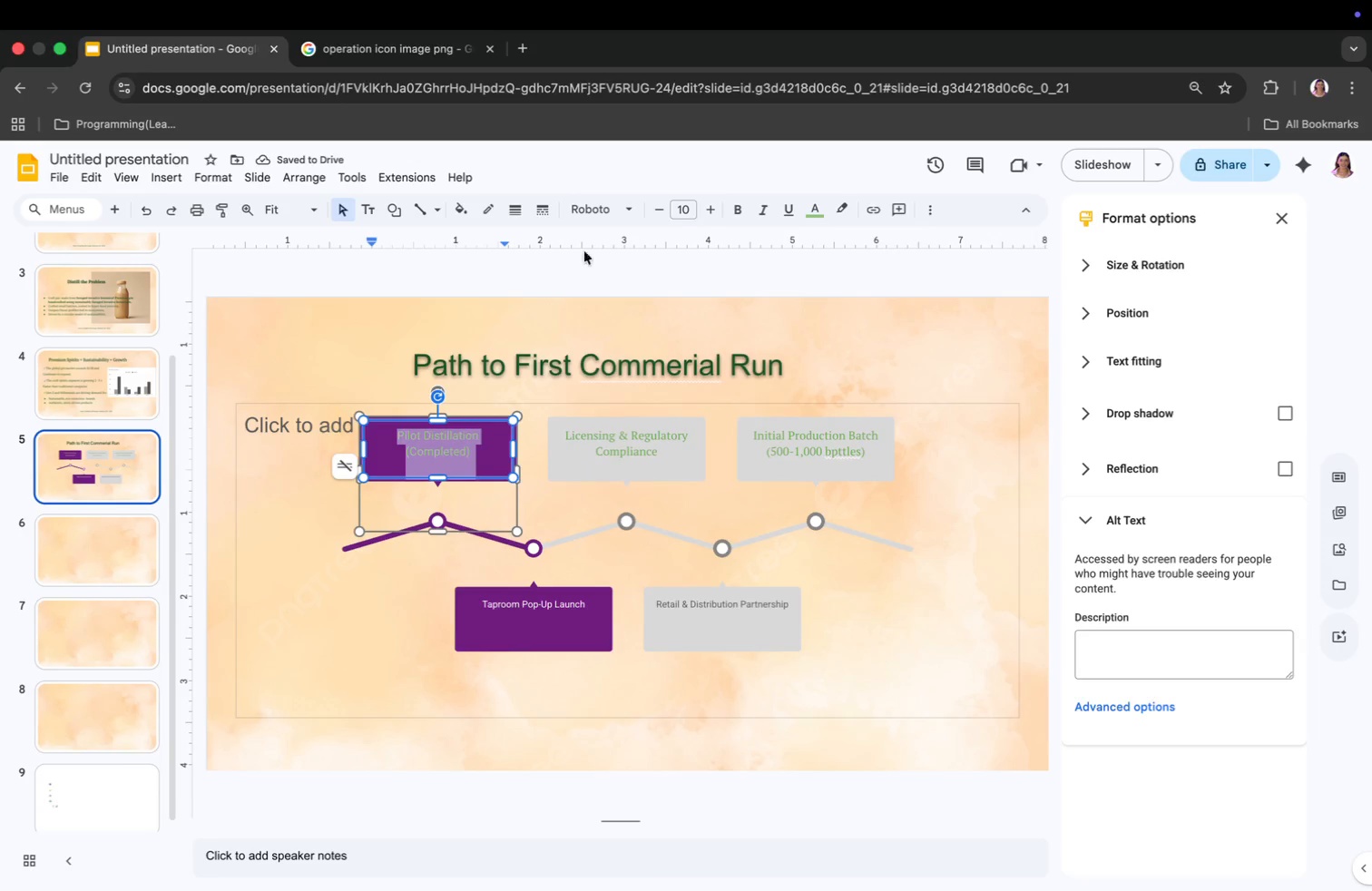 
left_click([612, 201])
 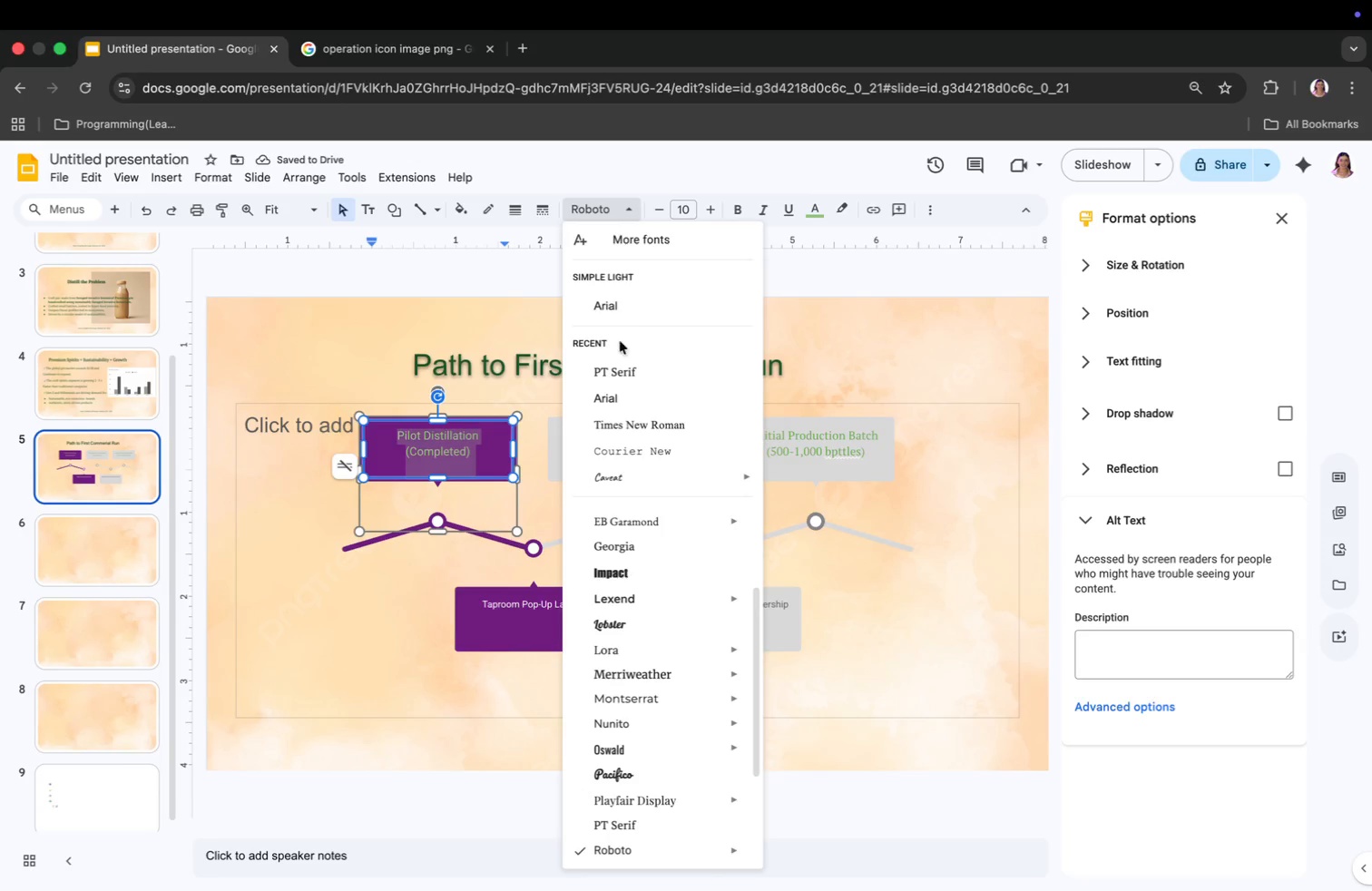 
left_click([623, 366])
 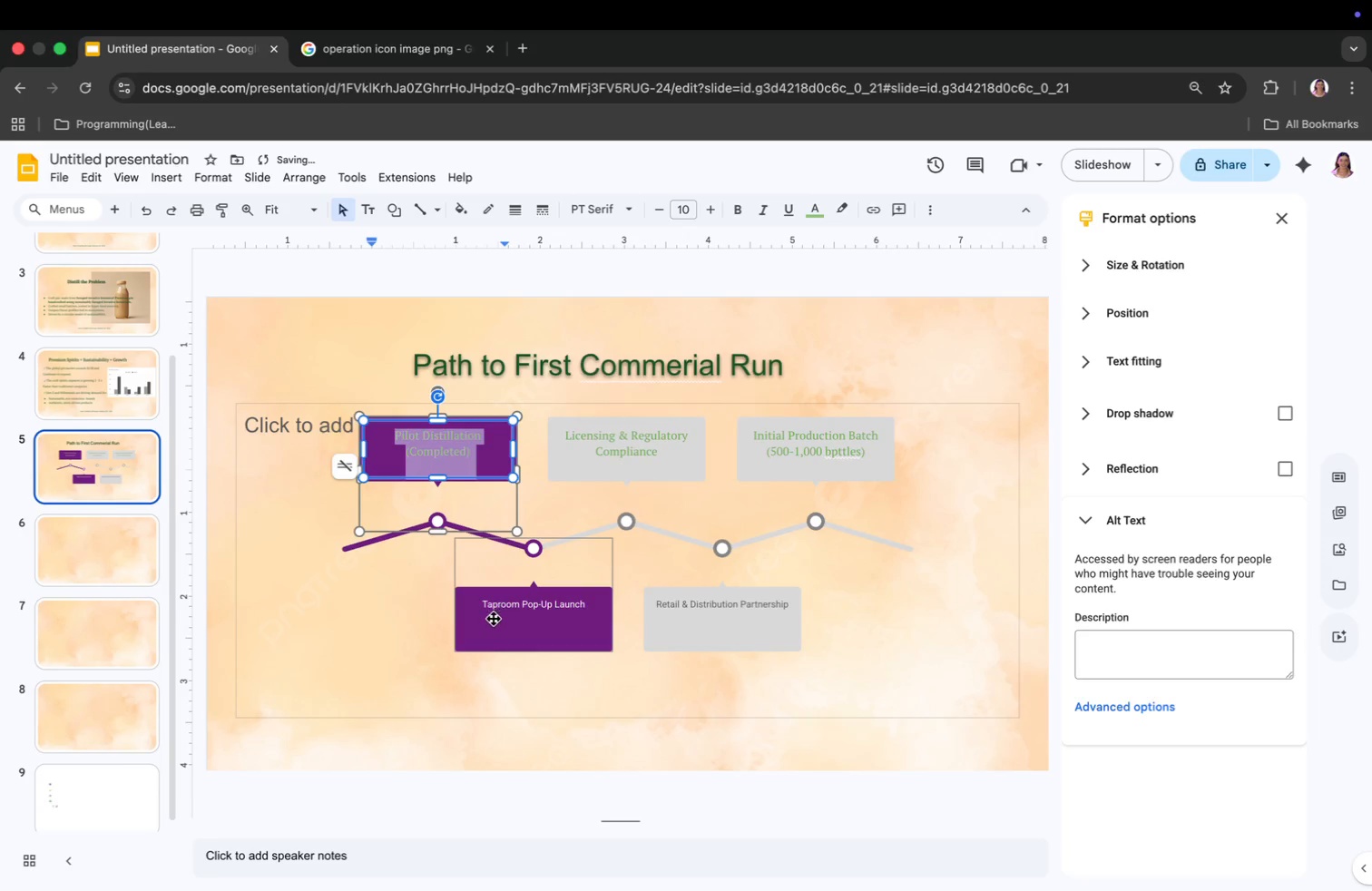 
left_click([487, 610])
 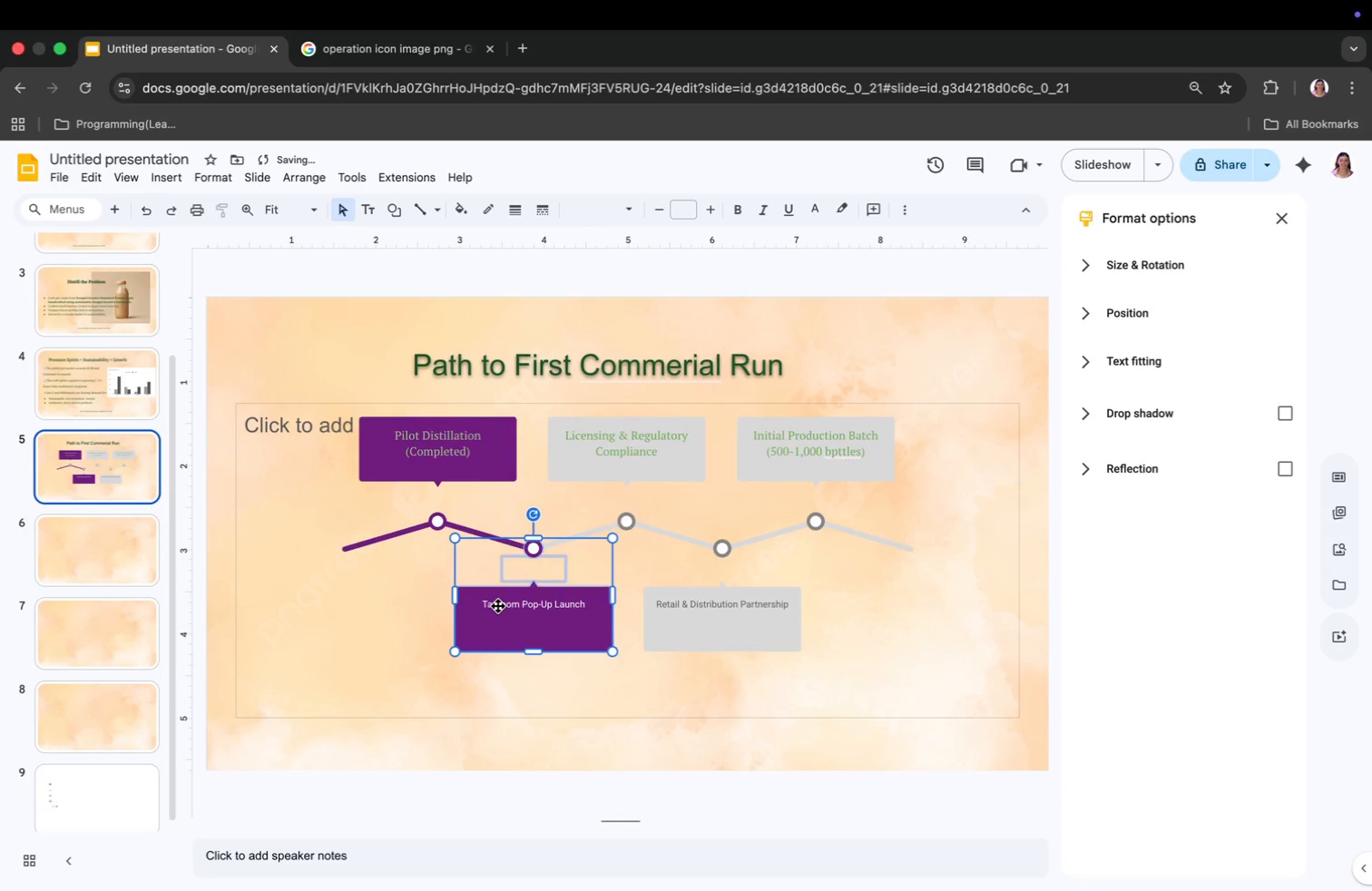 
left_click([498, 606])
 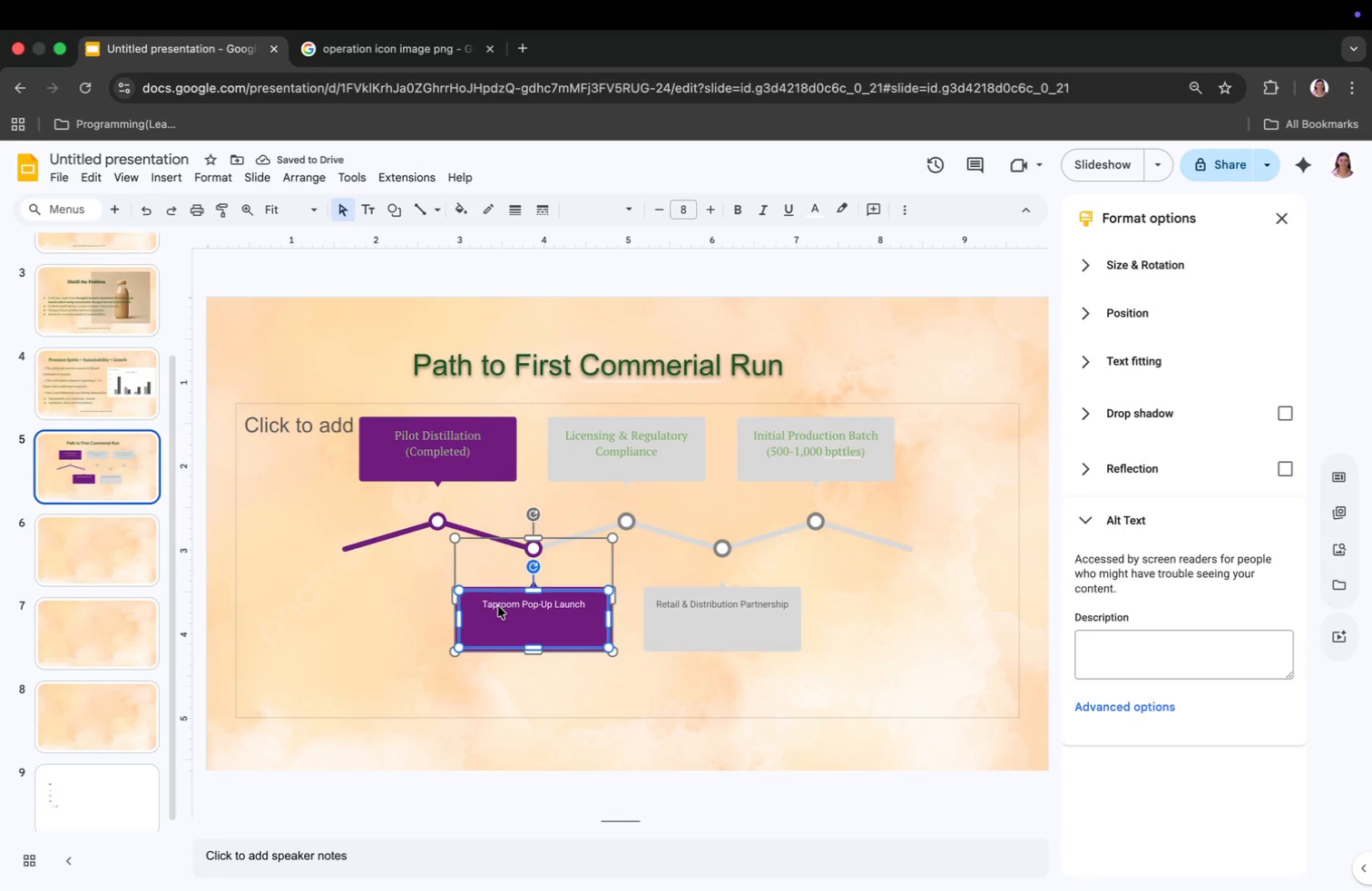 
key(Meta+CommandLeft)
 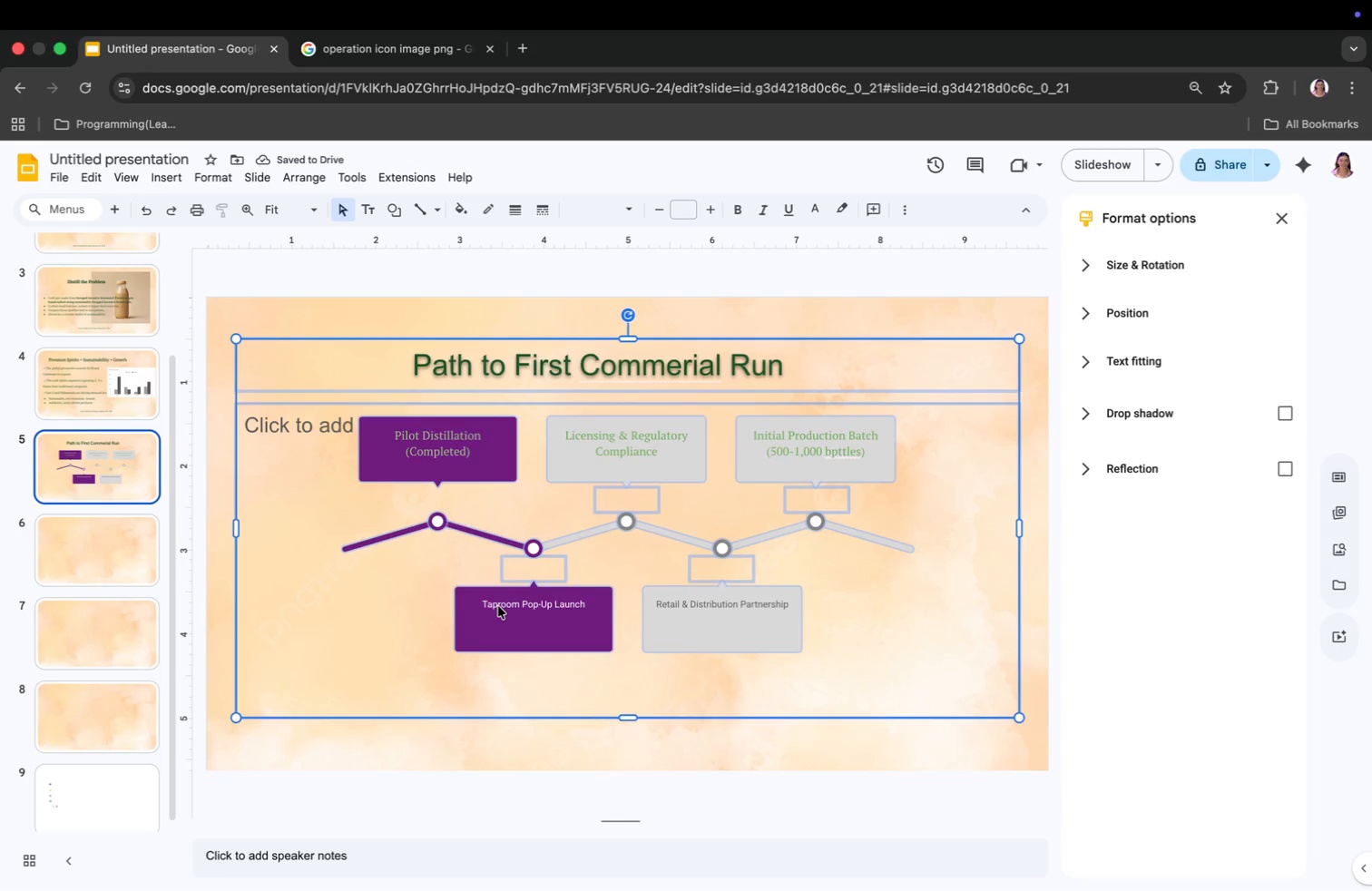 
key(Meta+A)
 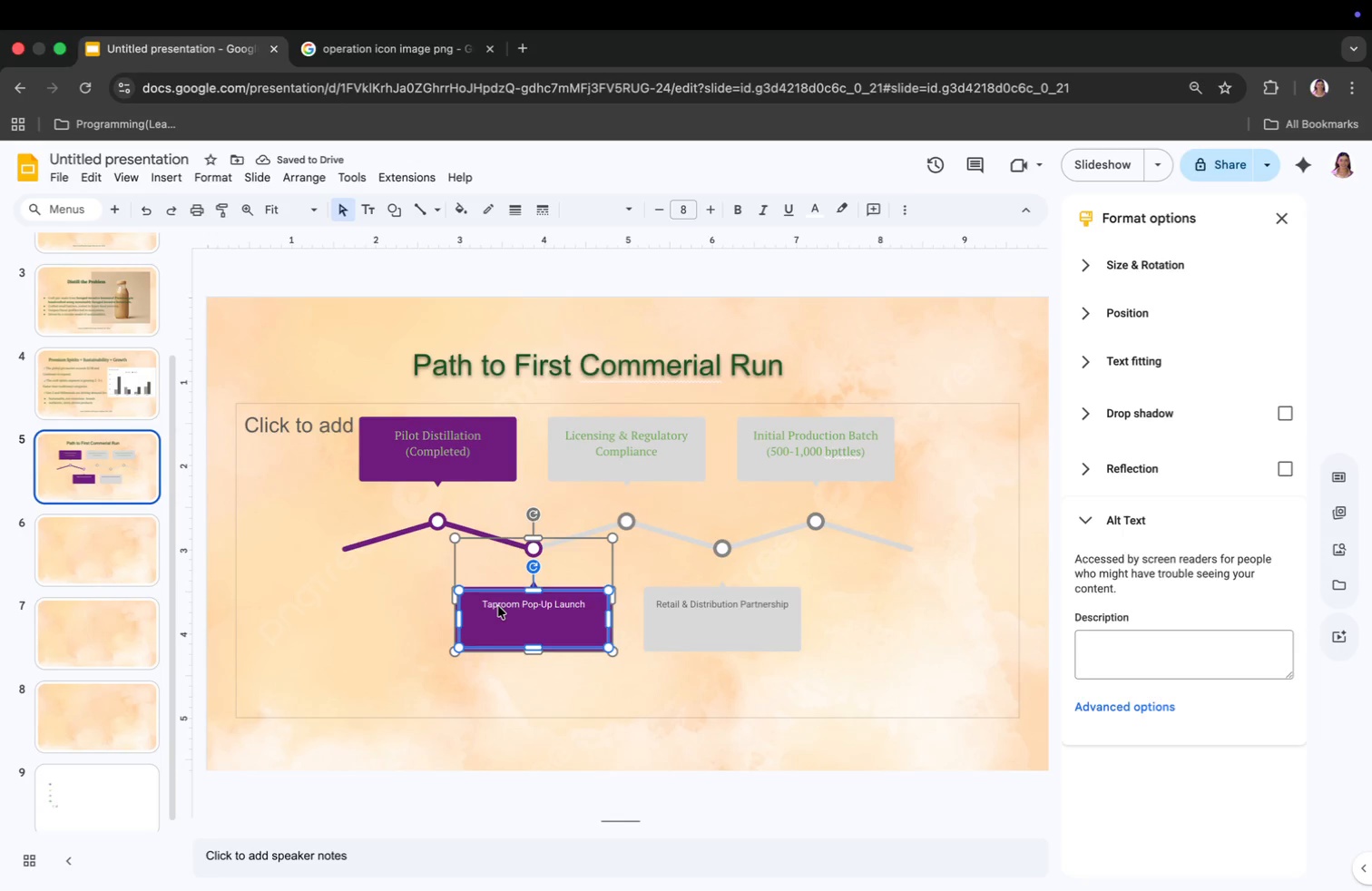 
double_click([498, 606])
 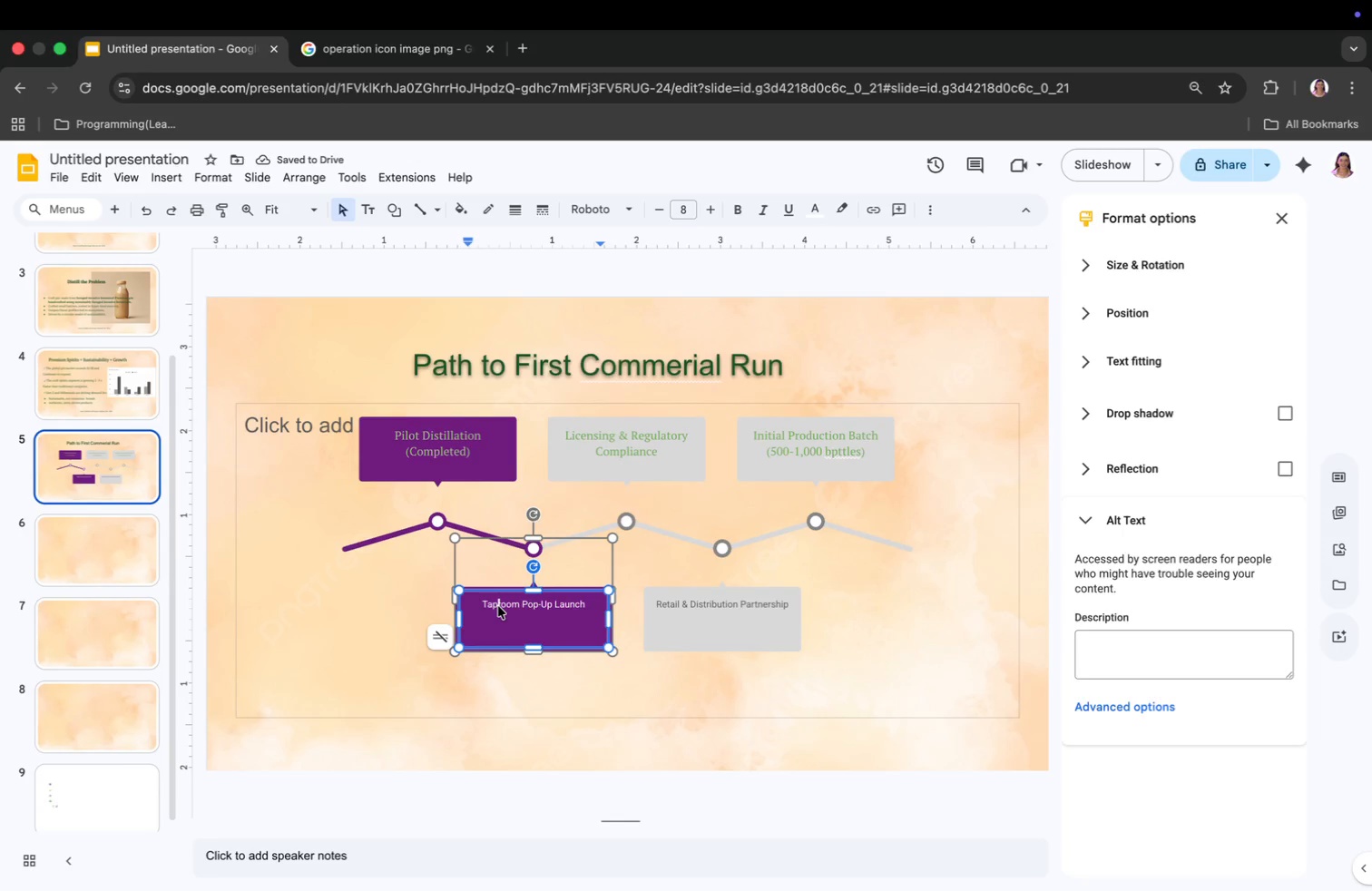 
key(Meta+CommandLeft)
 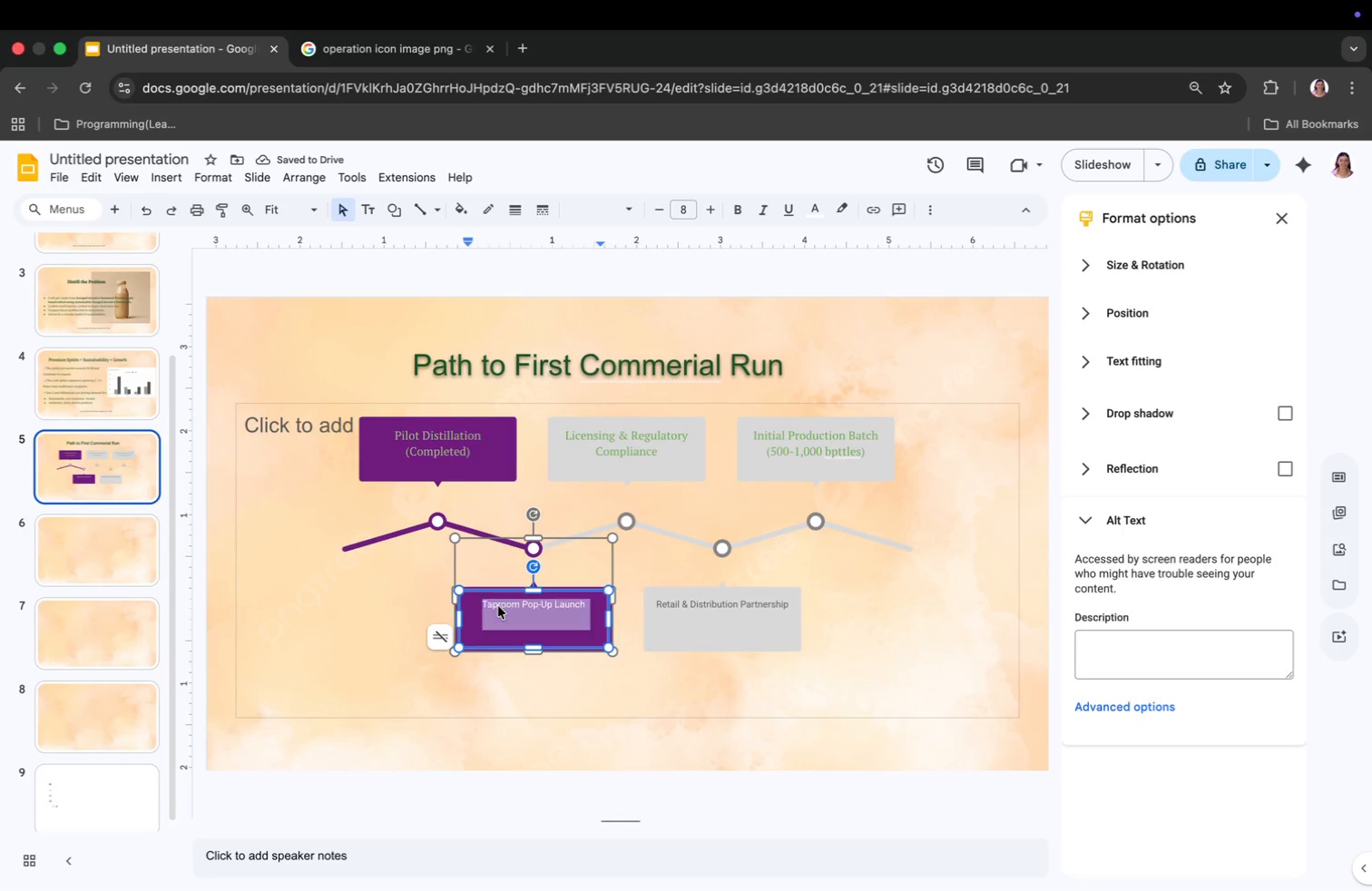 
key(Meta+A)
 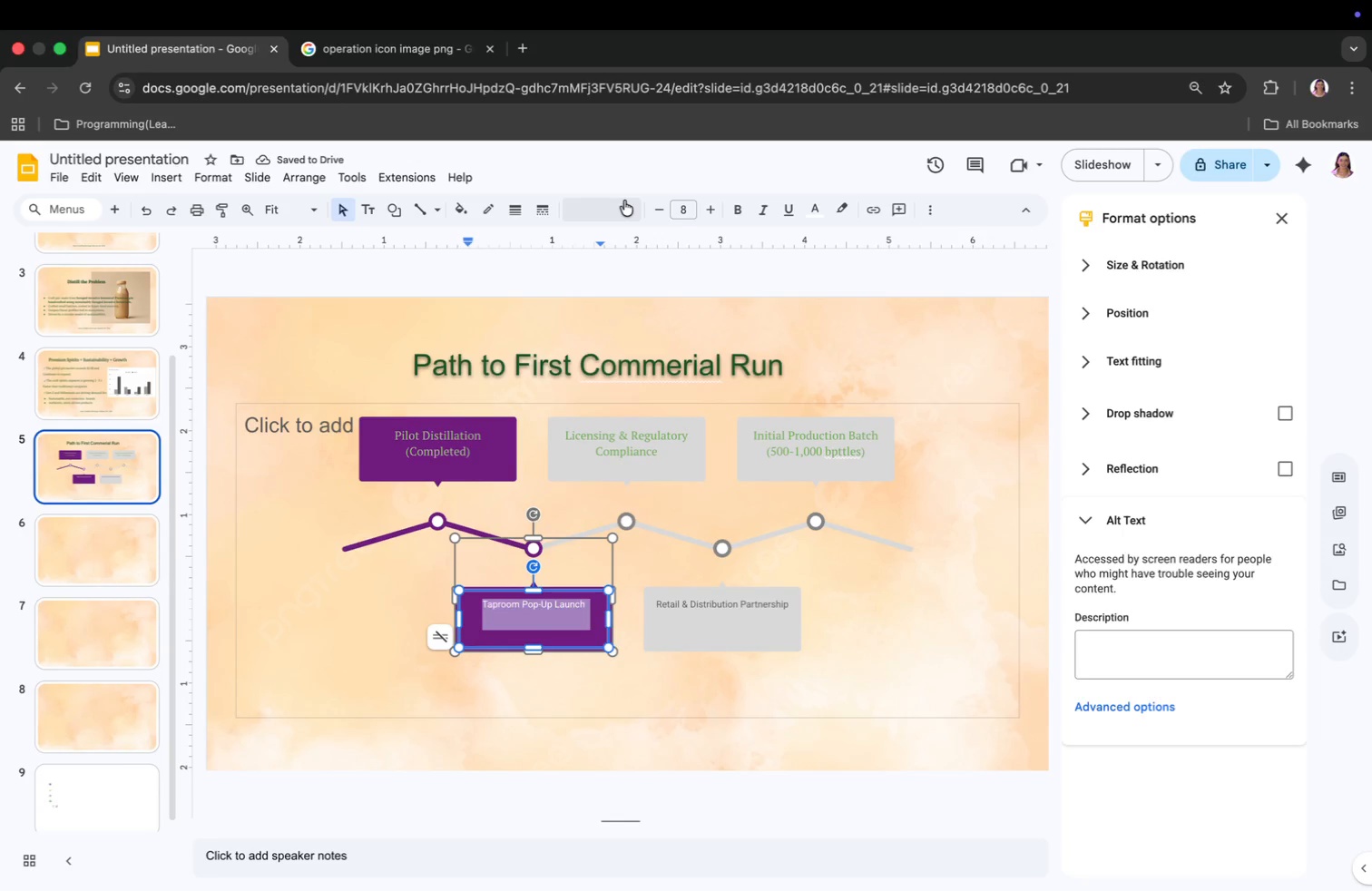 
left_click([604, 206])
 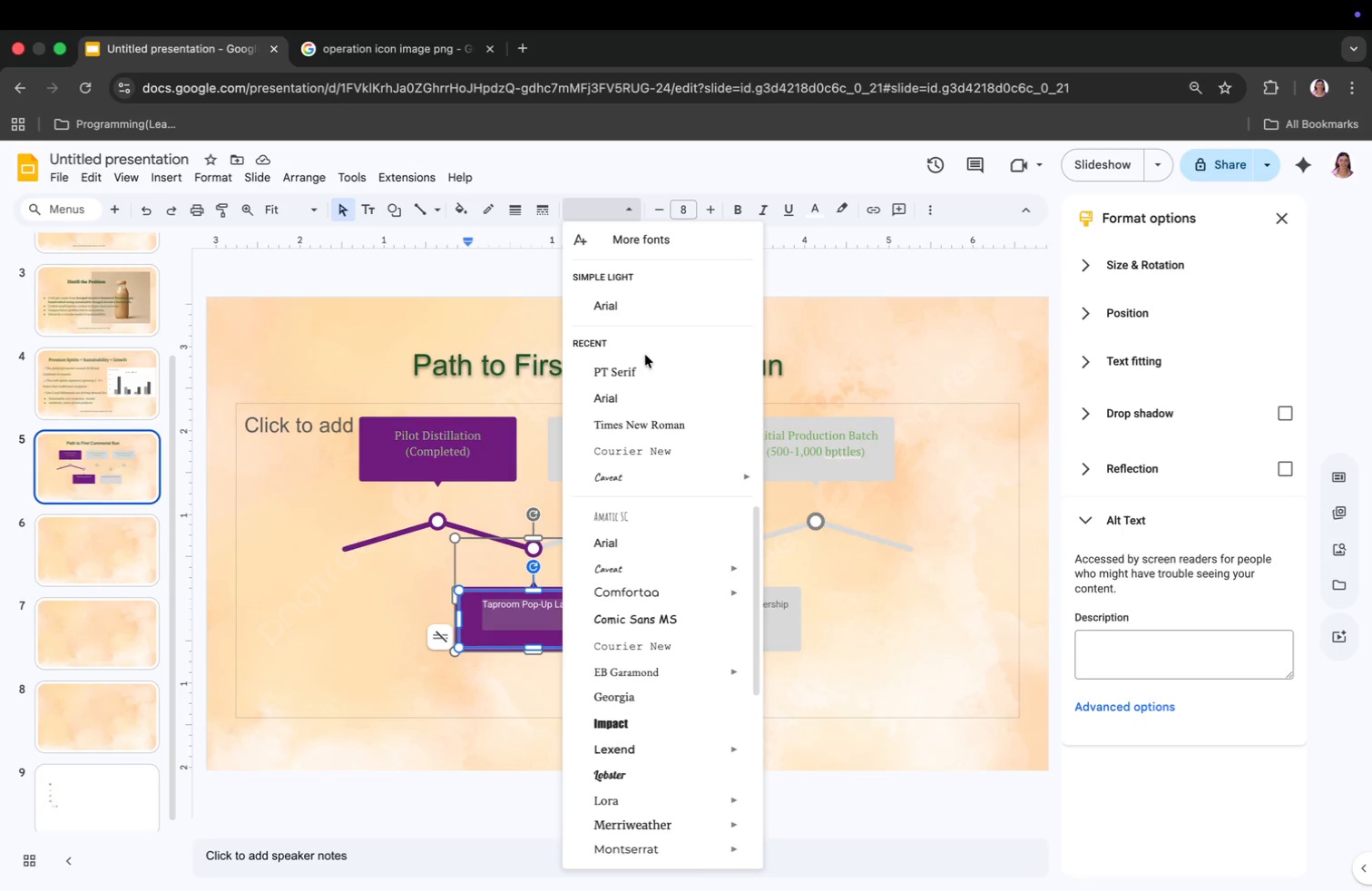 
left_click([643, 367])
 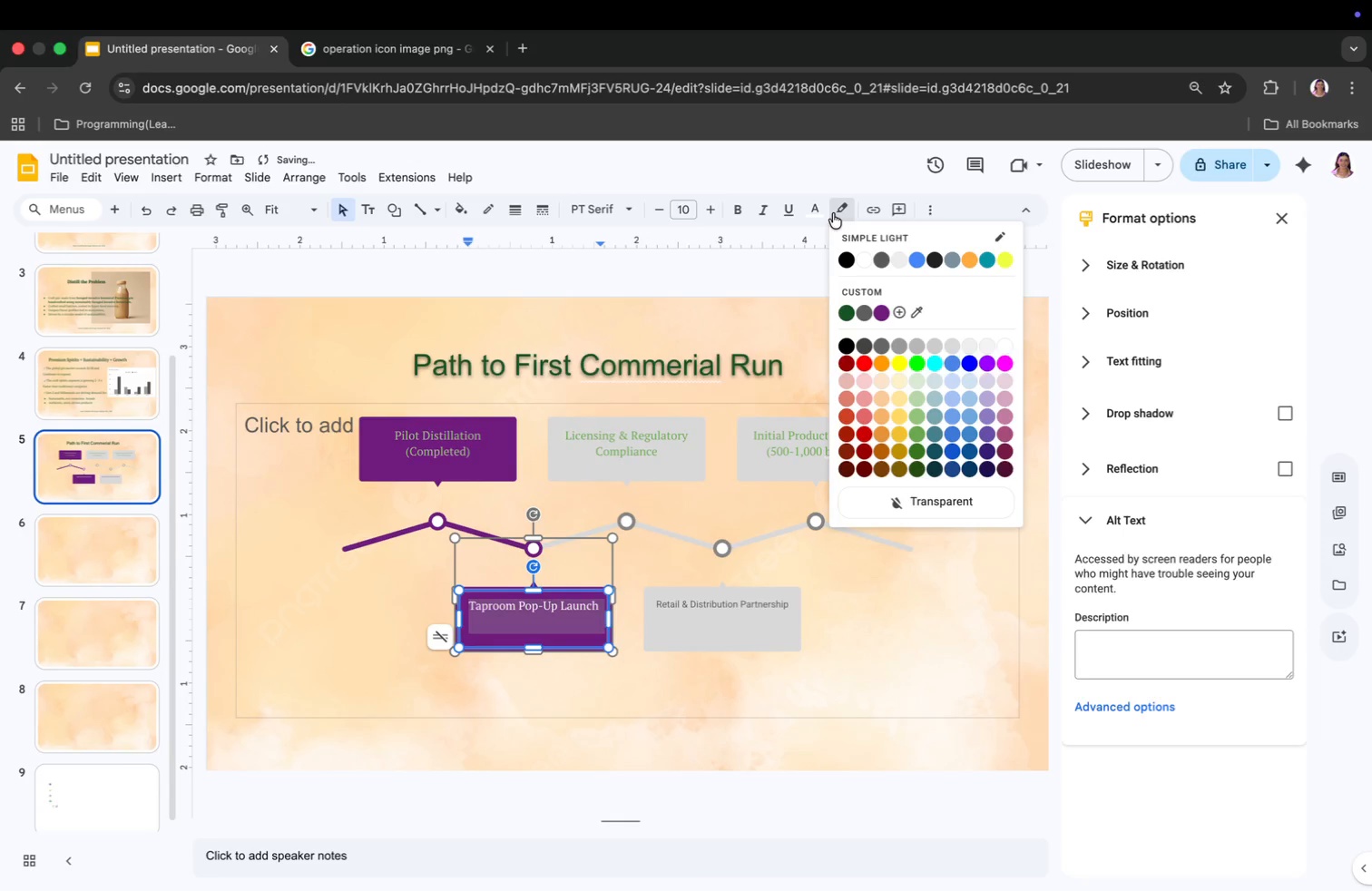 
left_click([818, 209])
 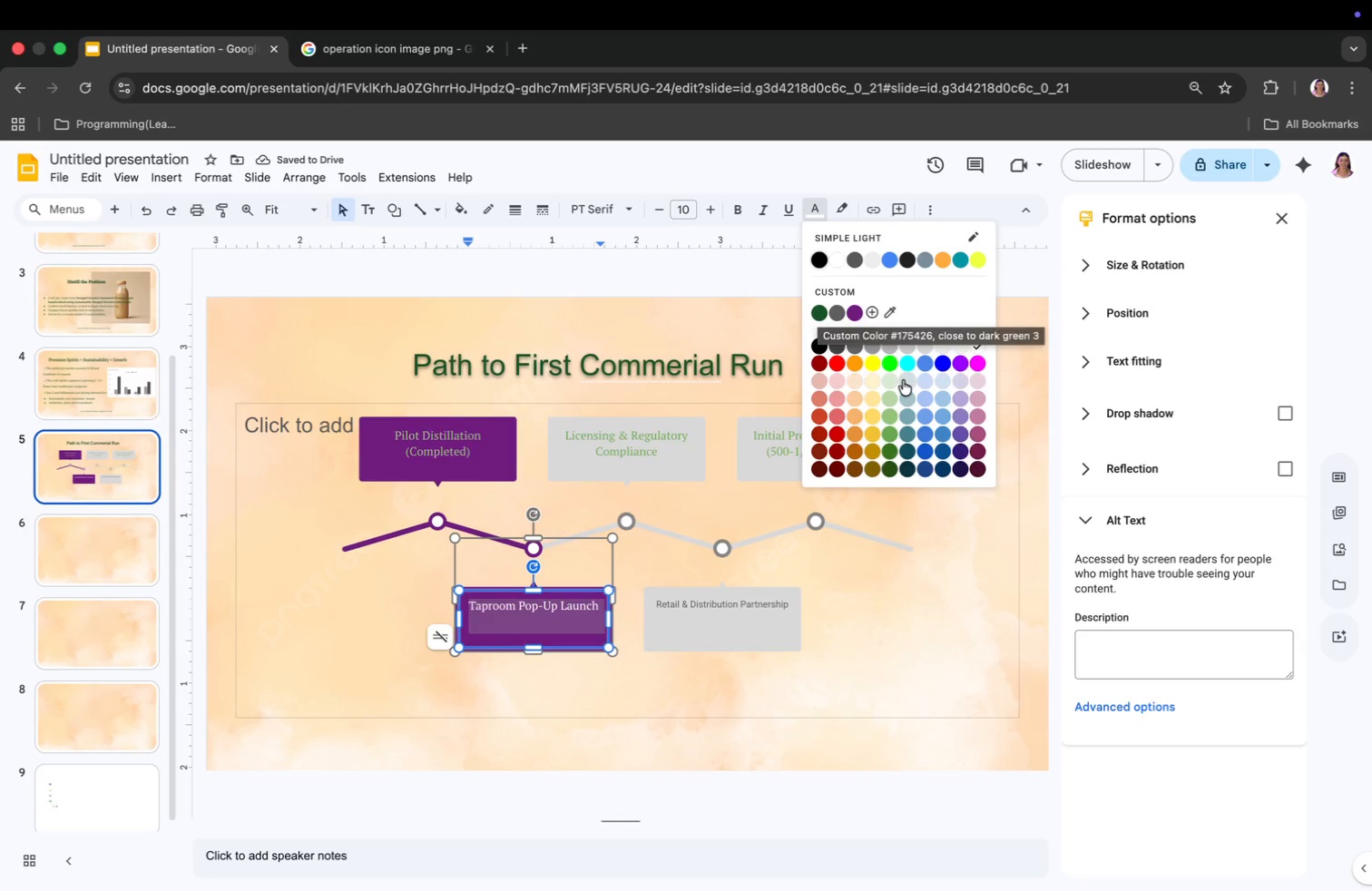 
left_click([892, 411])
 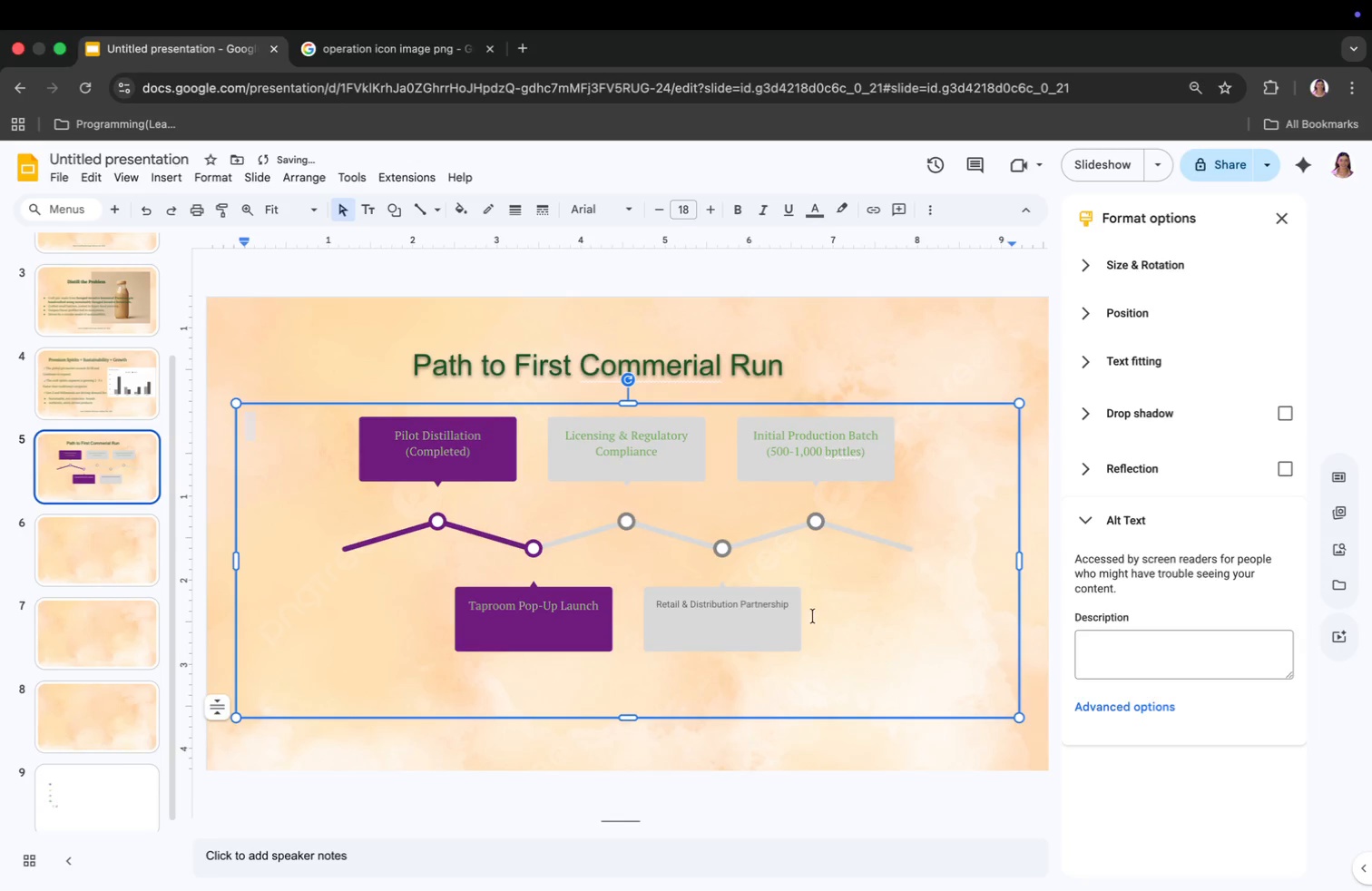 
double_click([719, 622])
 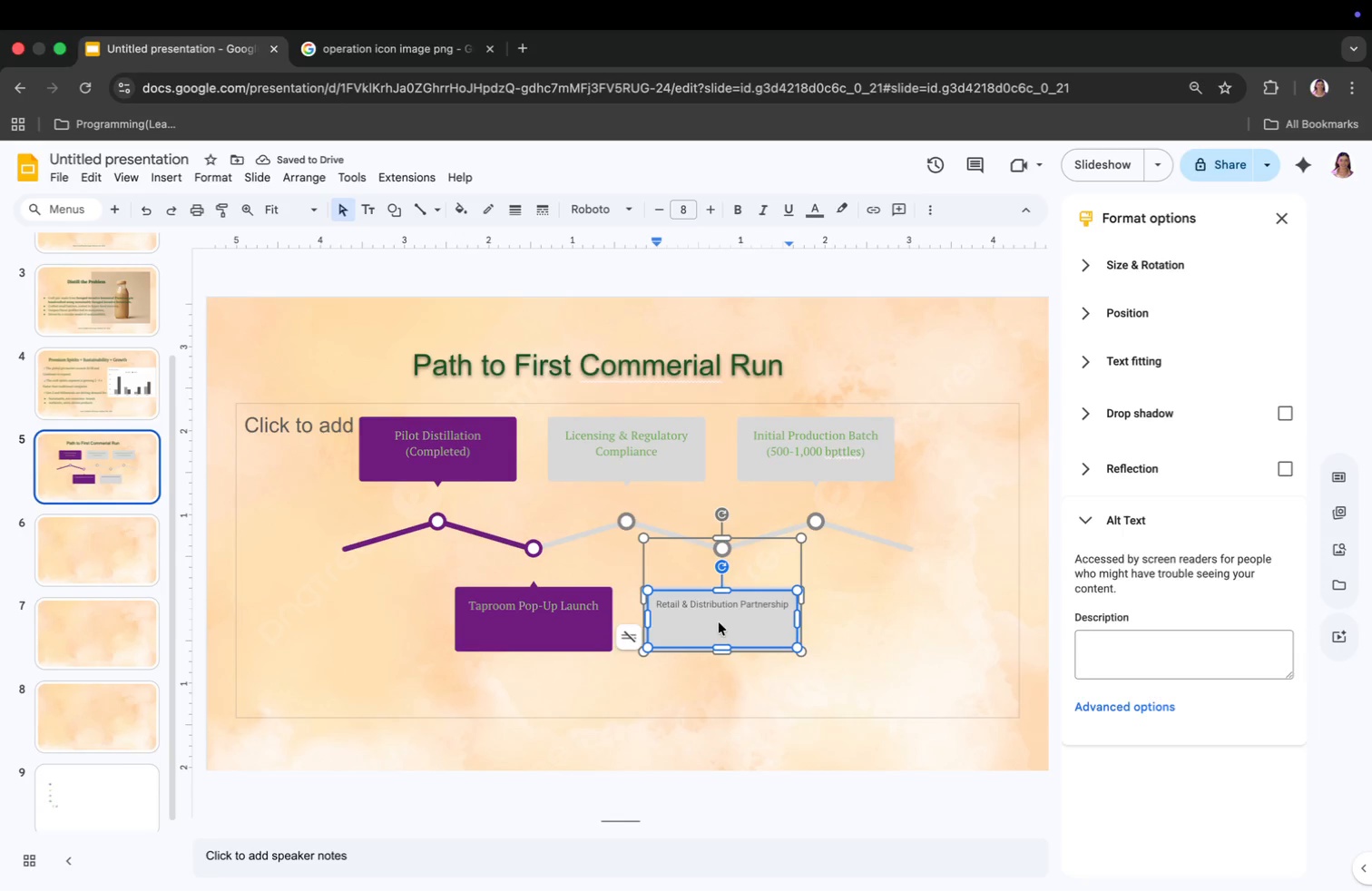 
key(Meta+CommandLeft)
 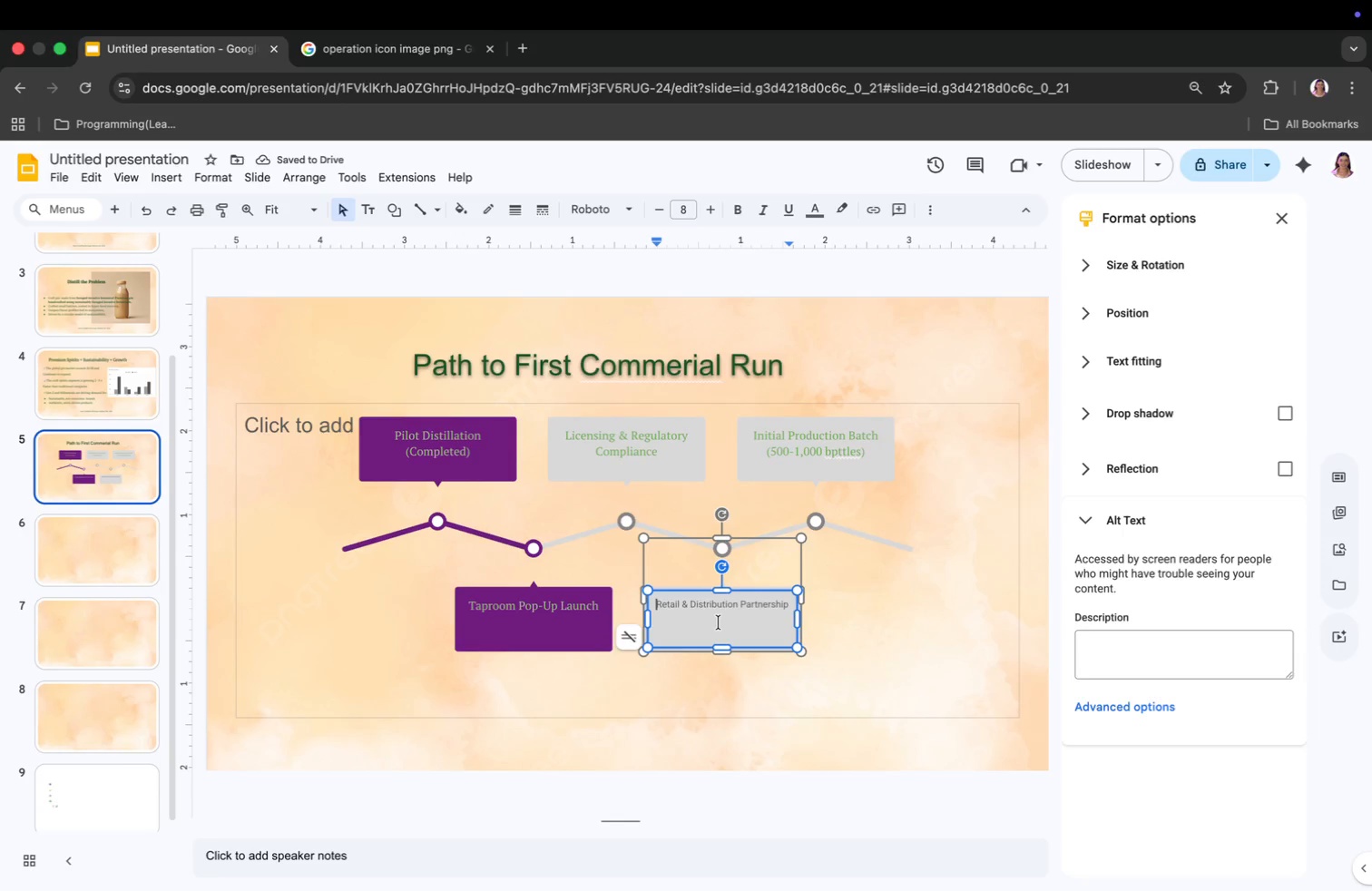 
key(Meta+A)
 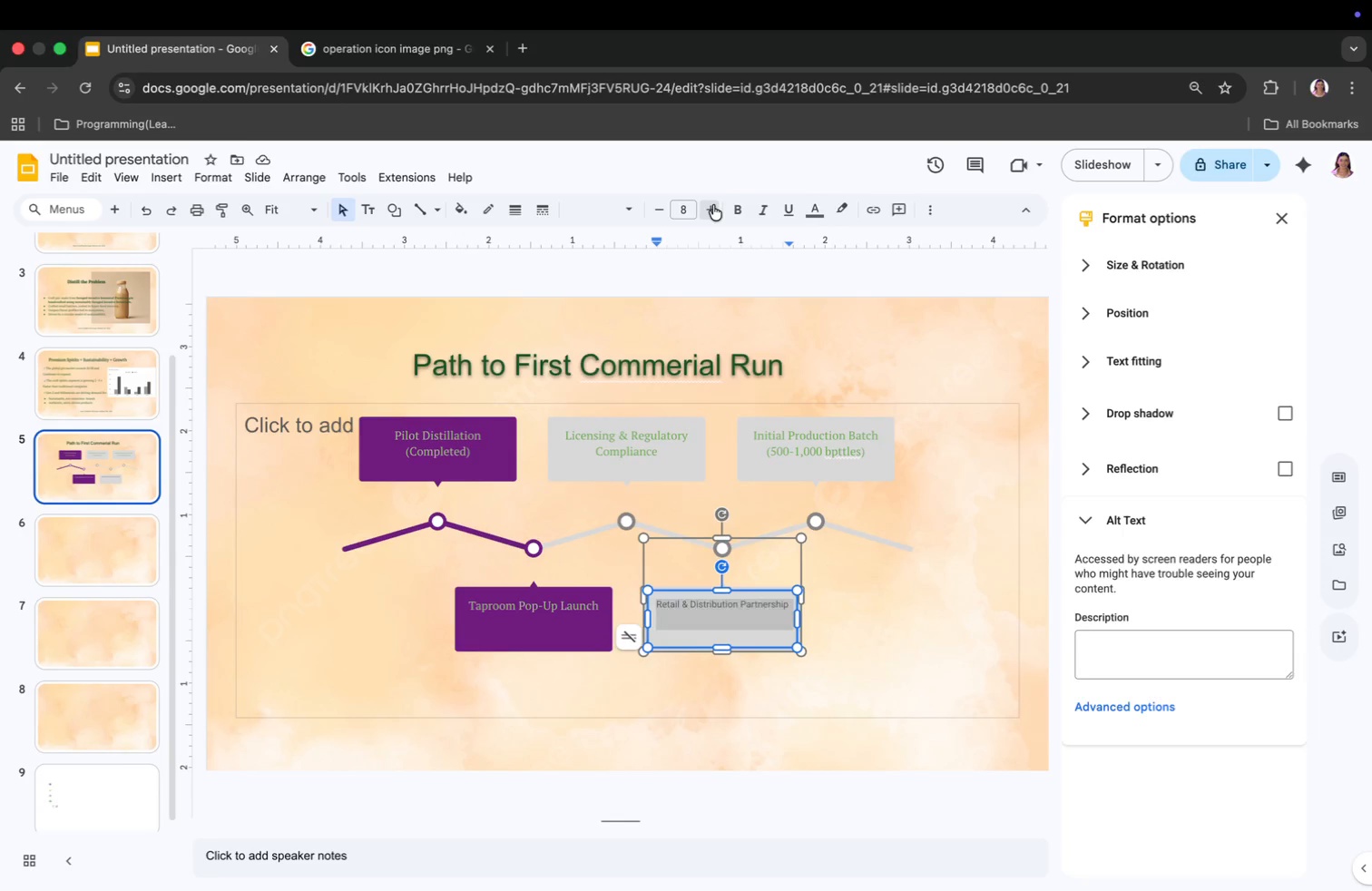 
left_click([622, 205])
 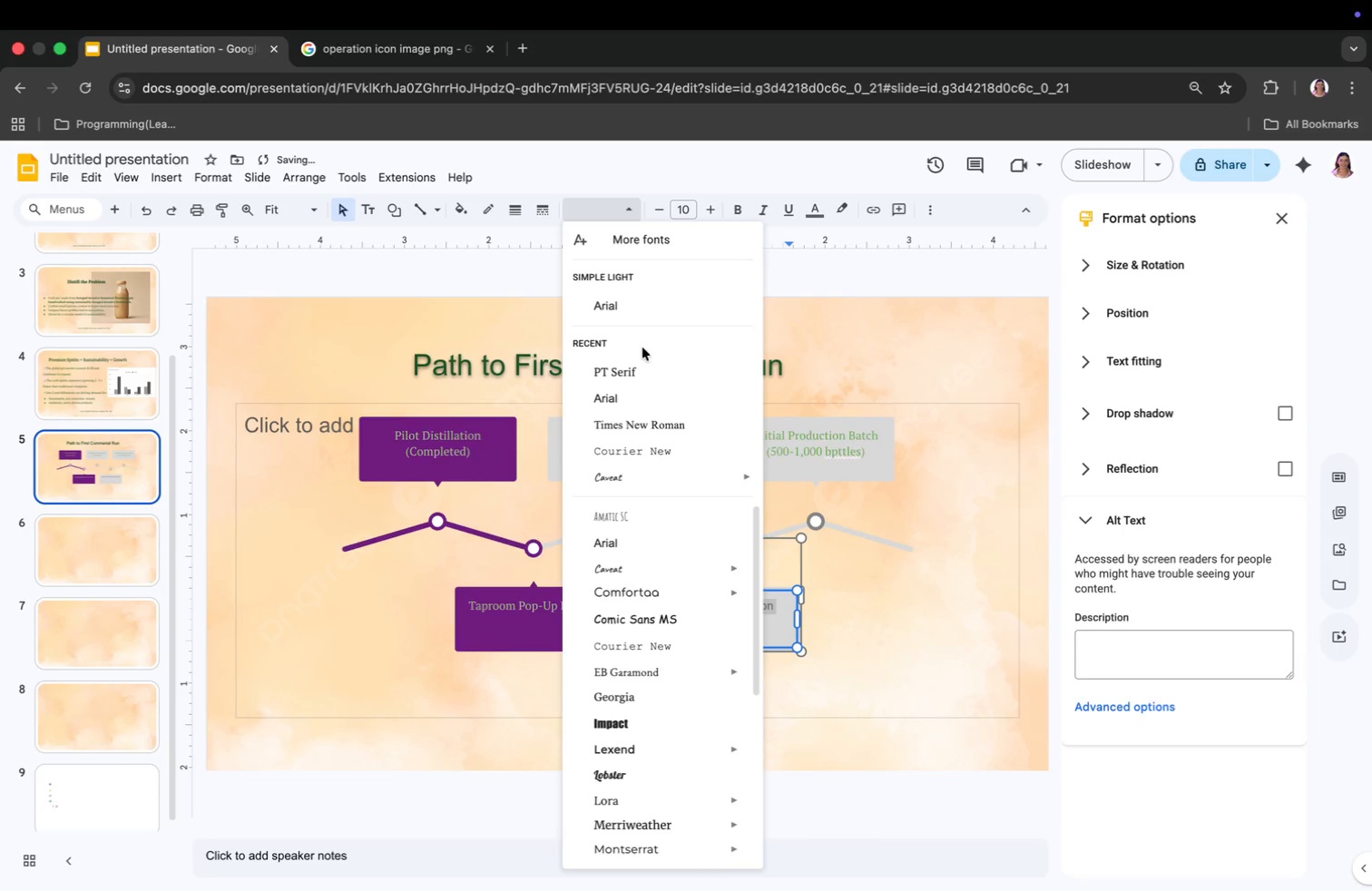 
left_click([642, 371])
 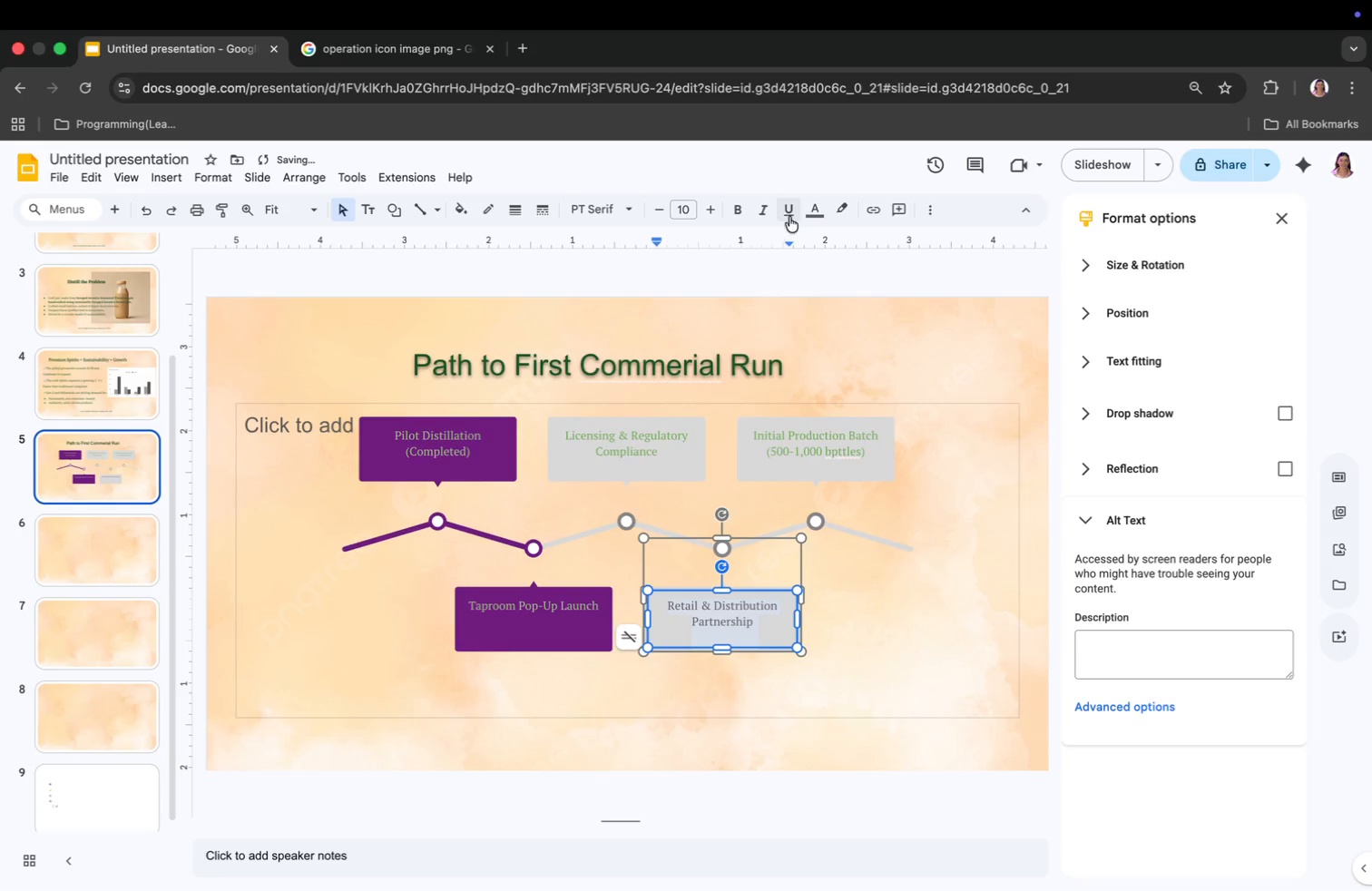 
left_click([809, 213])
 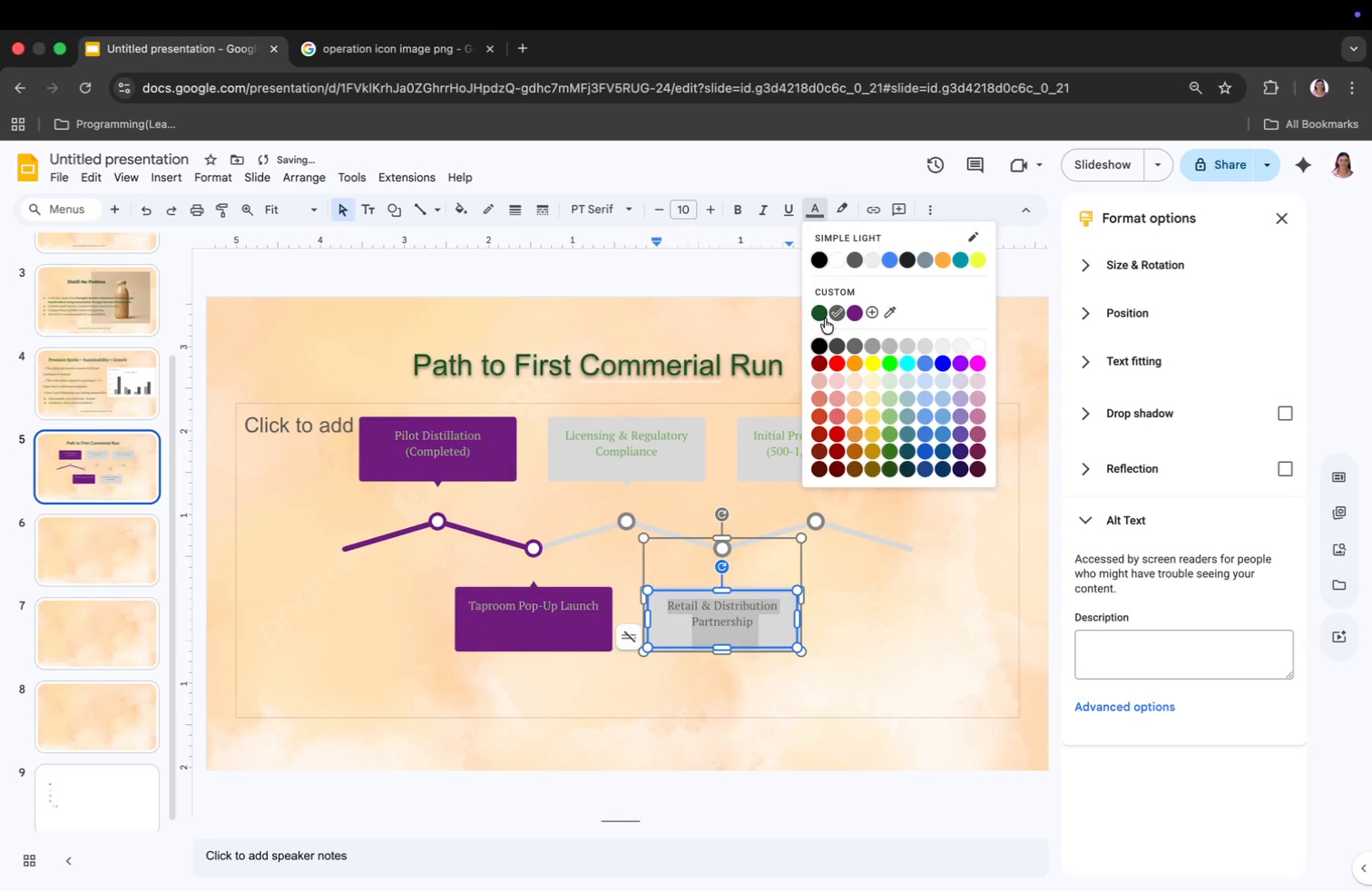 
left_click([818, 311])
 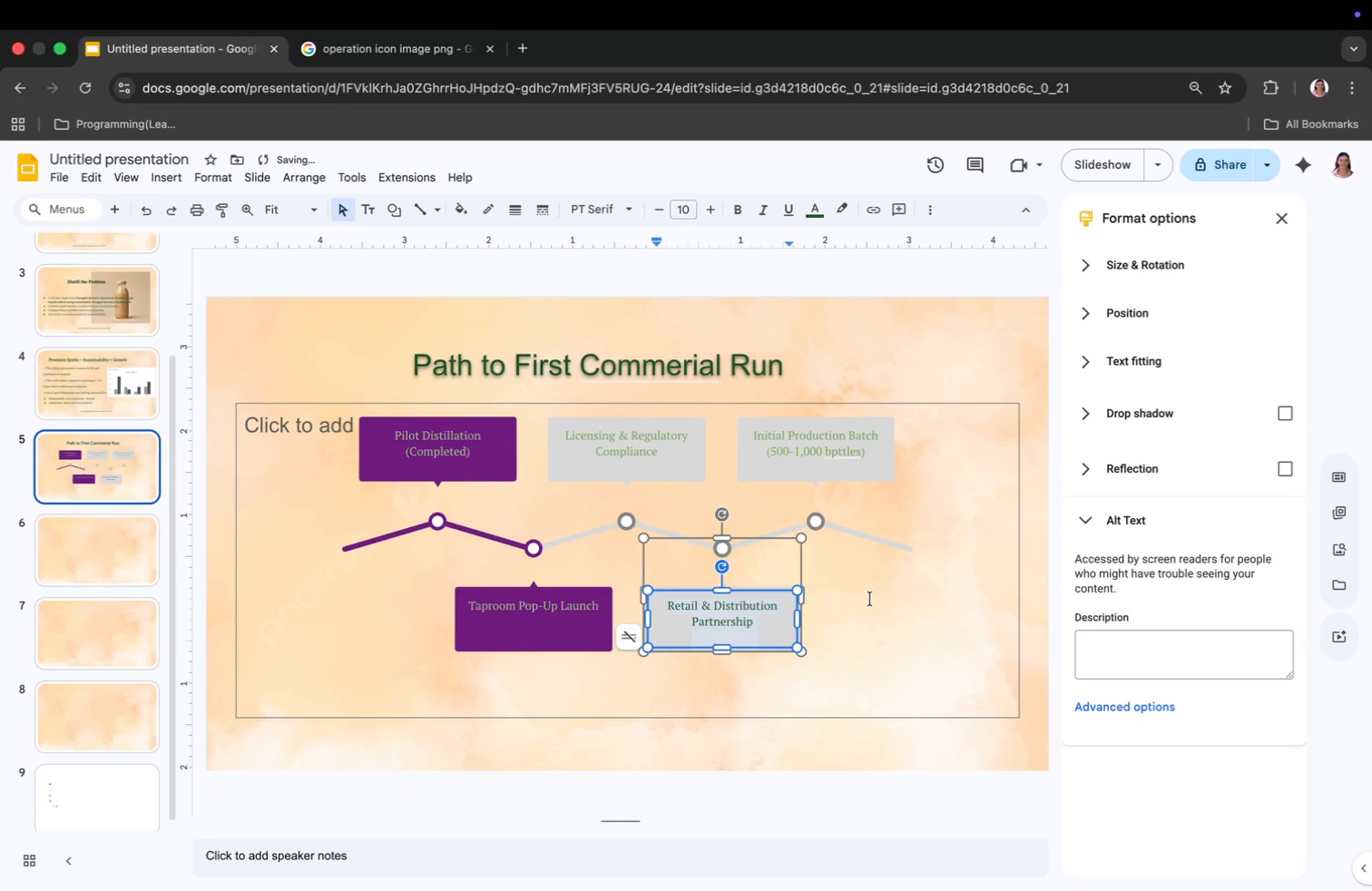 
left_click([887, 601])
 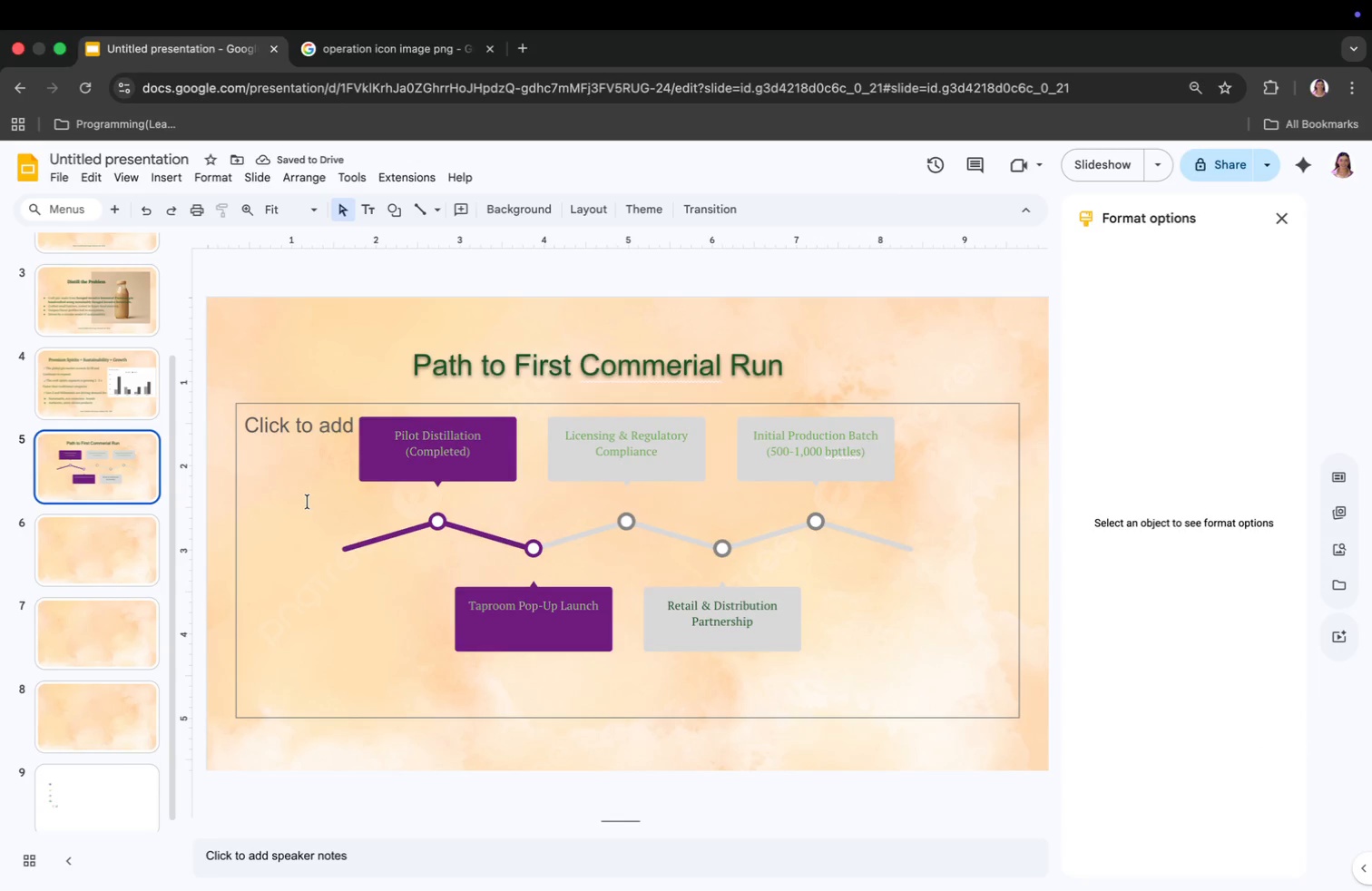 
left_click([176, 171])
 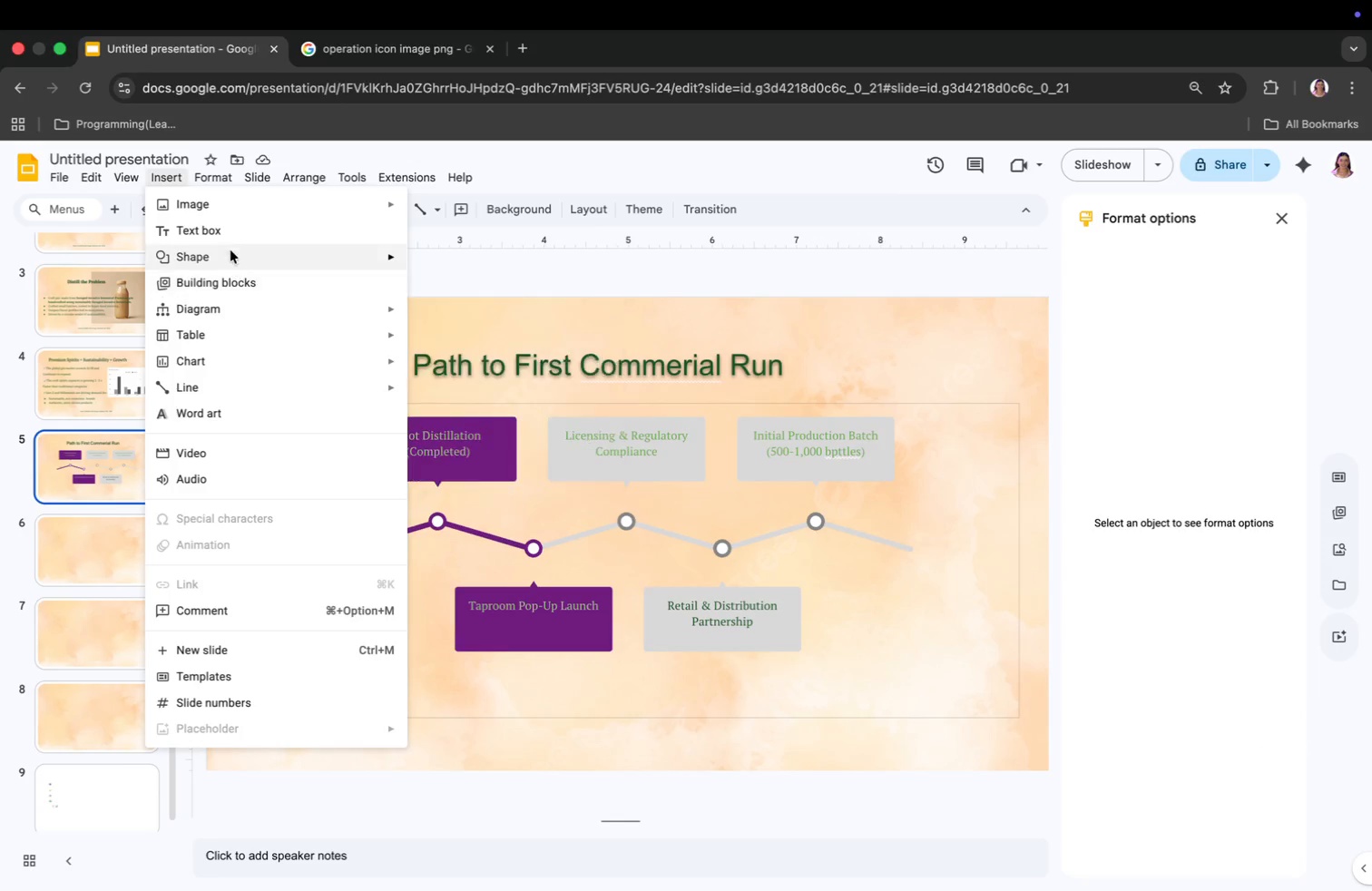 
left_click([232, 236])
 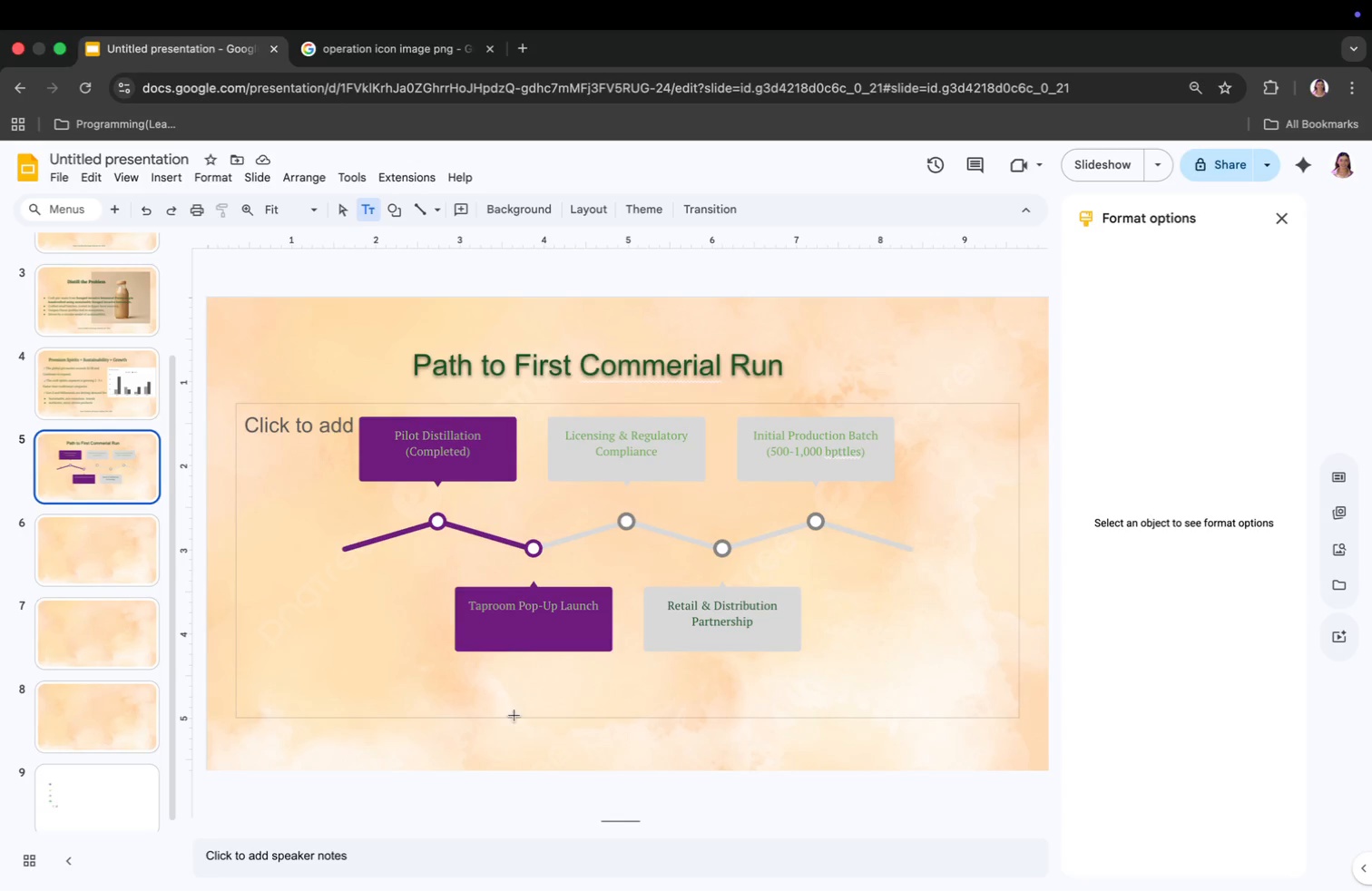 
left_click([569, 729])
 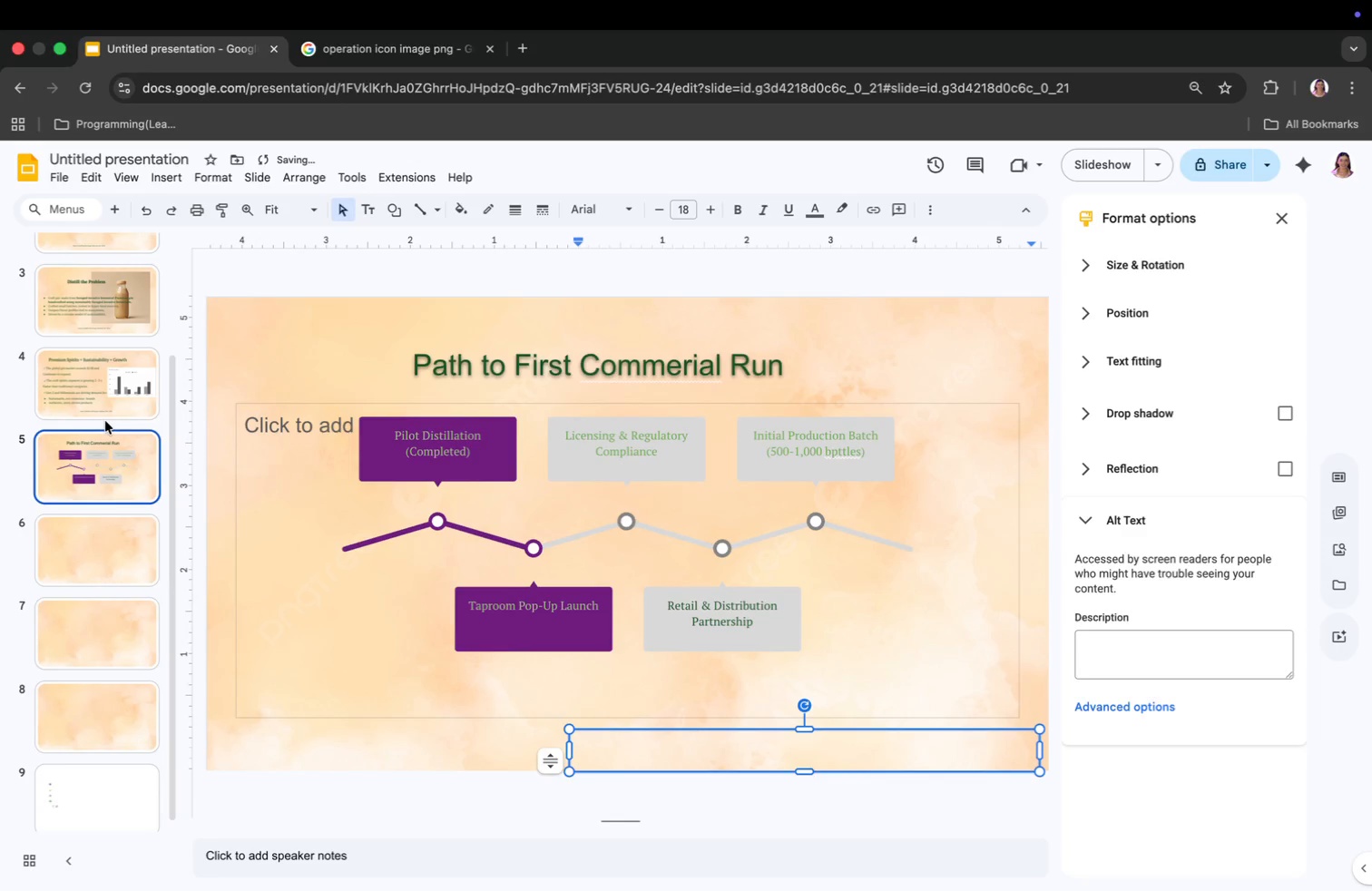 
left_click([87, 397])
 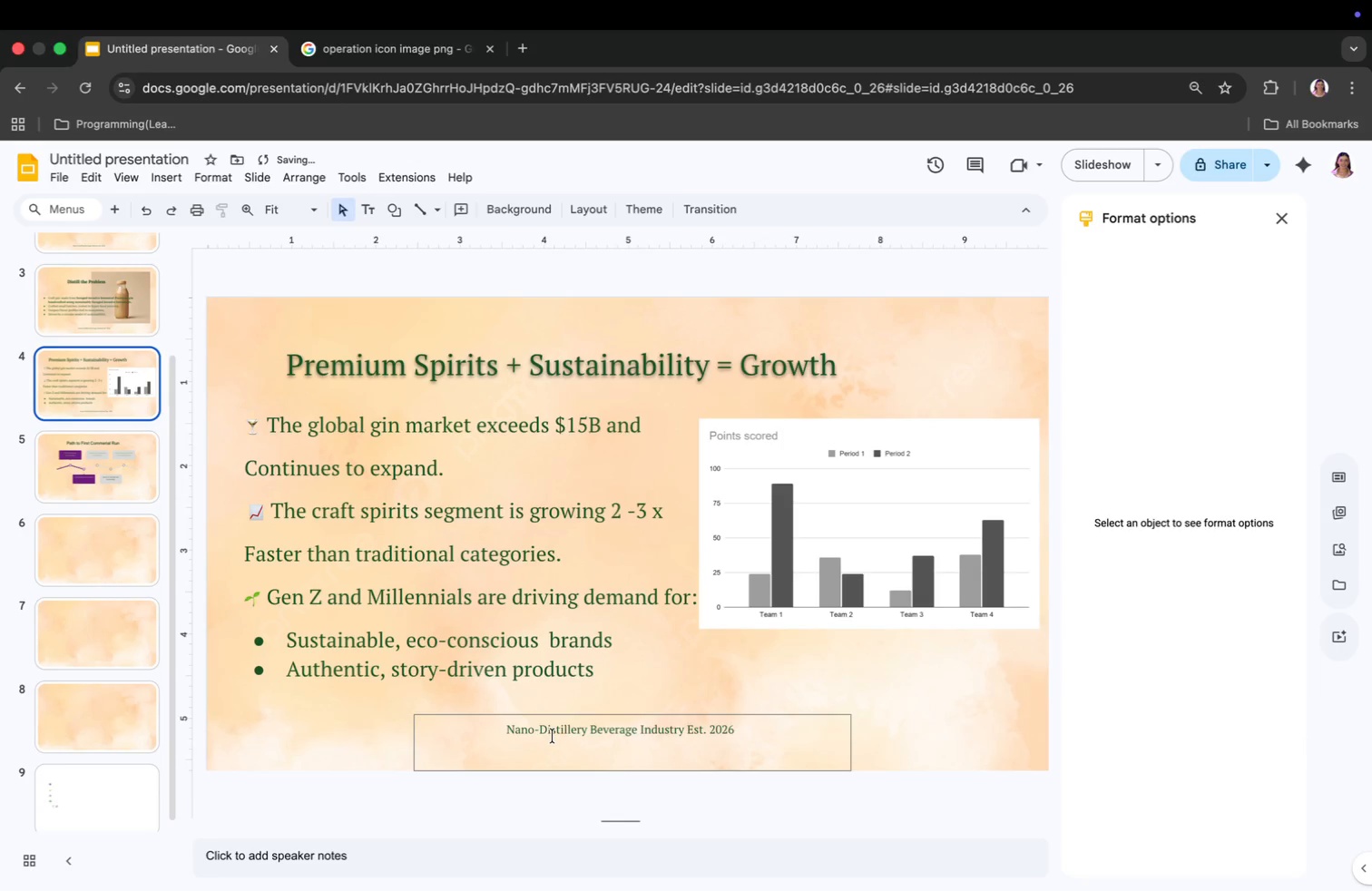 
double_click([553, 736])
 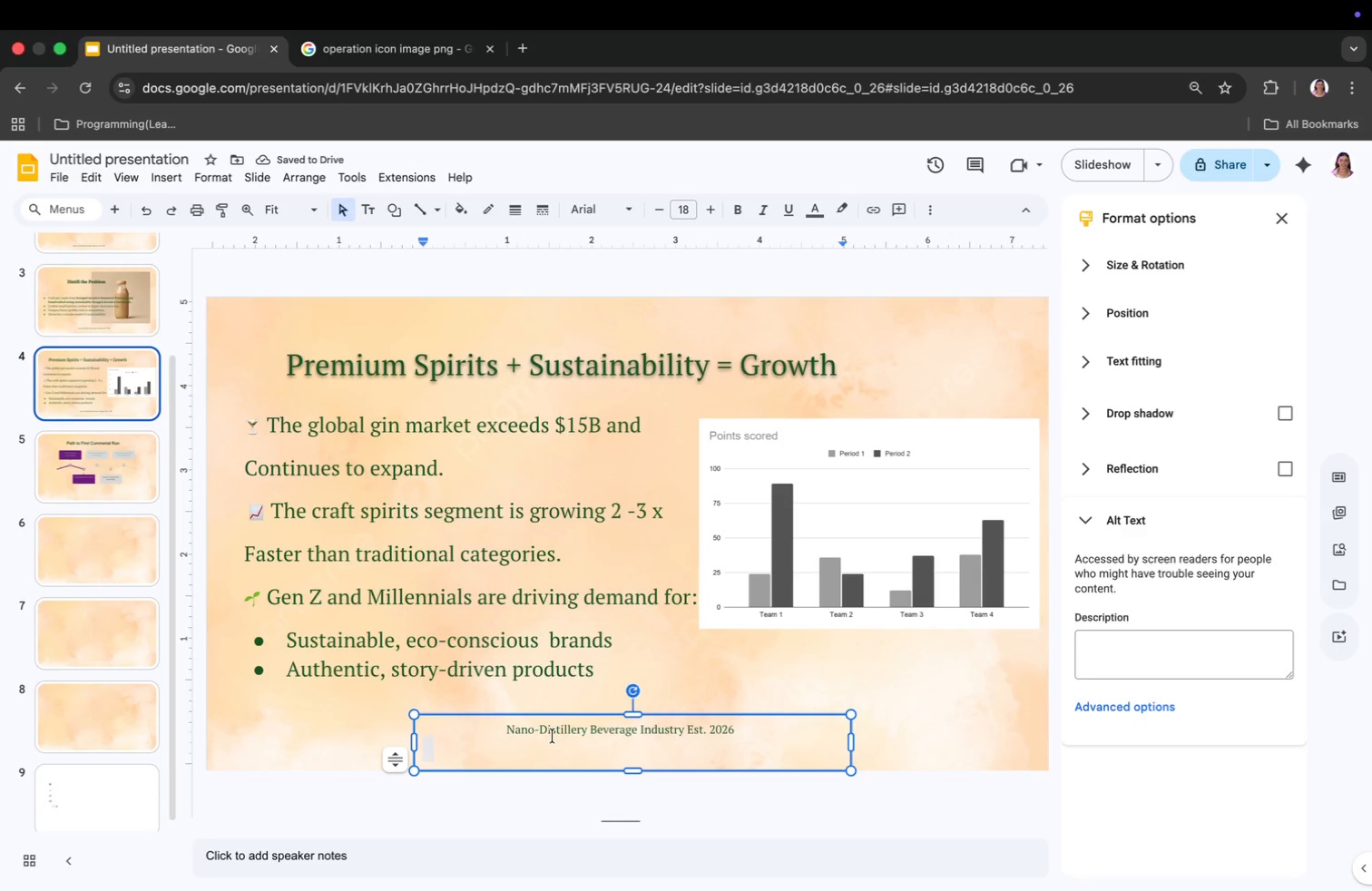 
key(Meta+CommandLeft)
 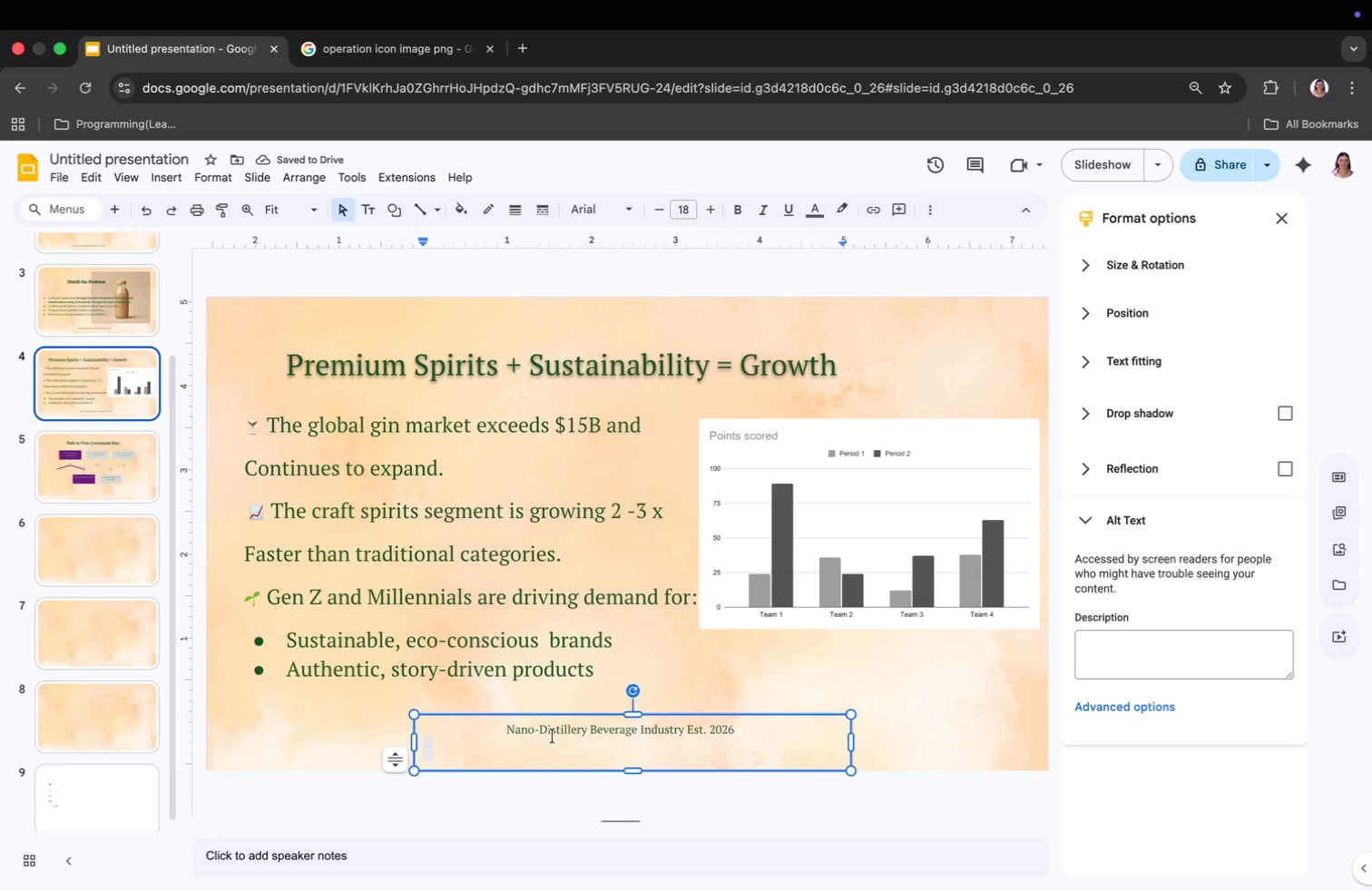 
key(Meta+A)
 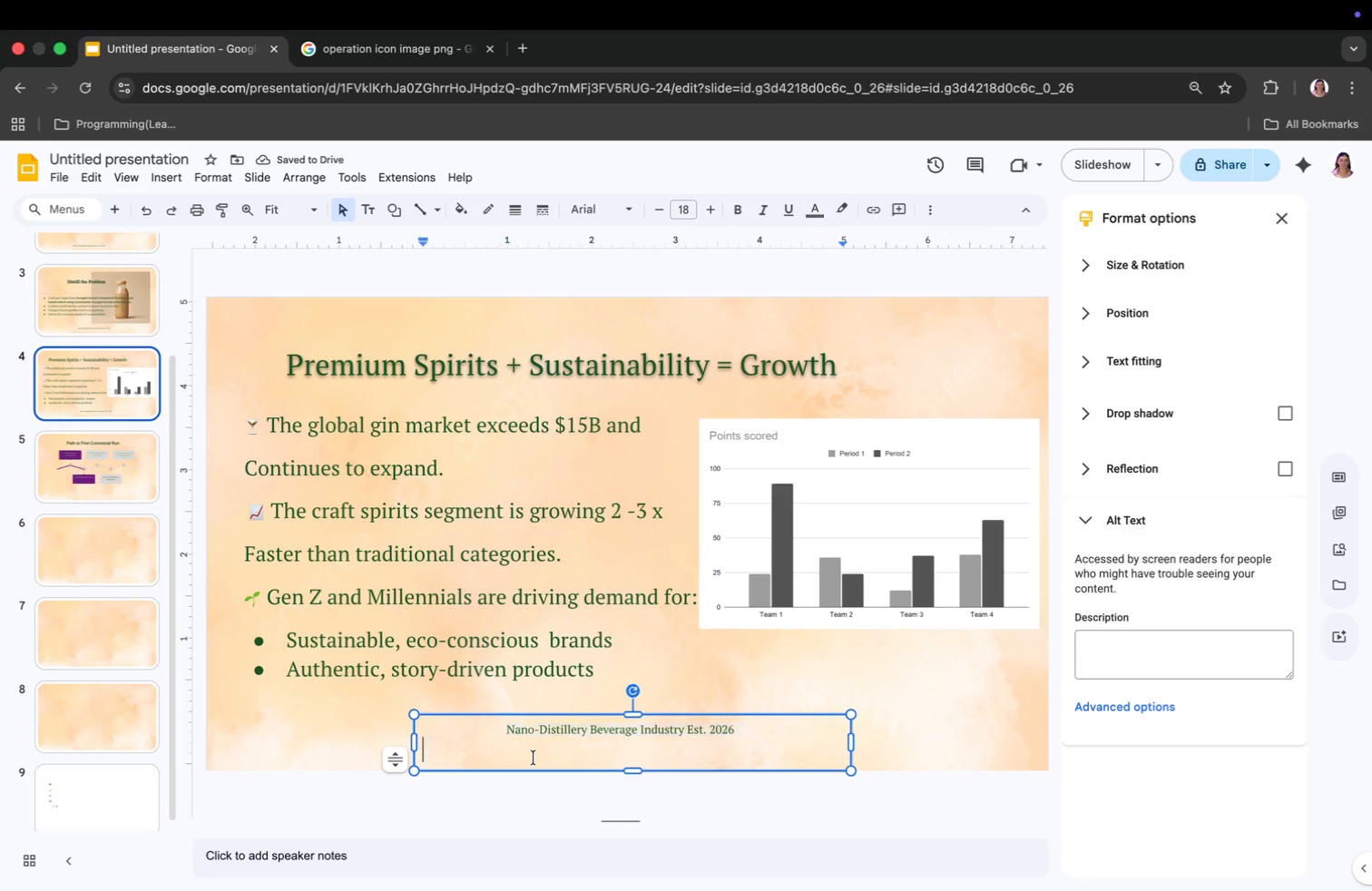 
key(Backspace)
 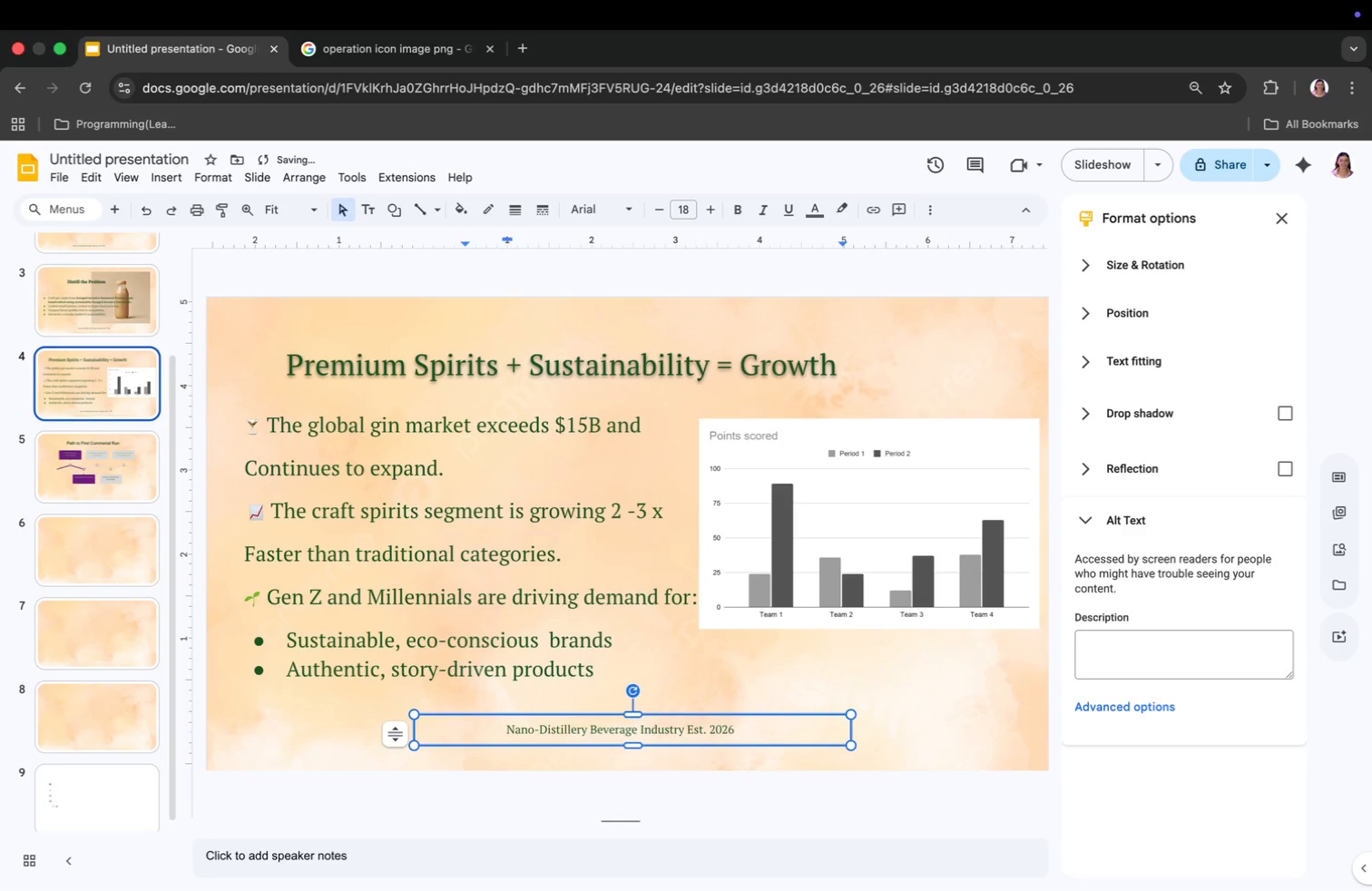 
key(Meta+CommandLeft)
 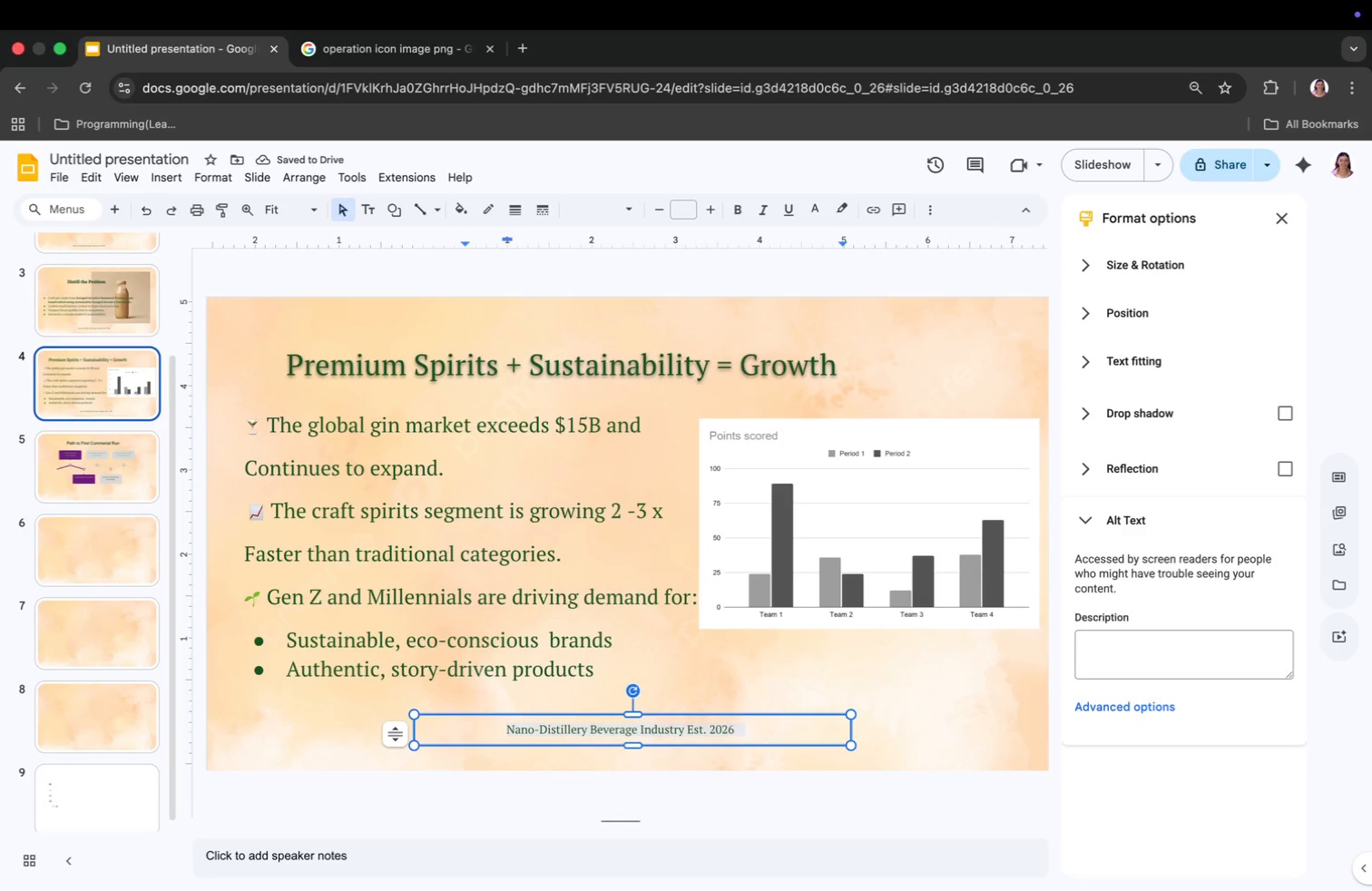 
key(Meta+A)
 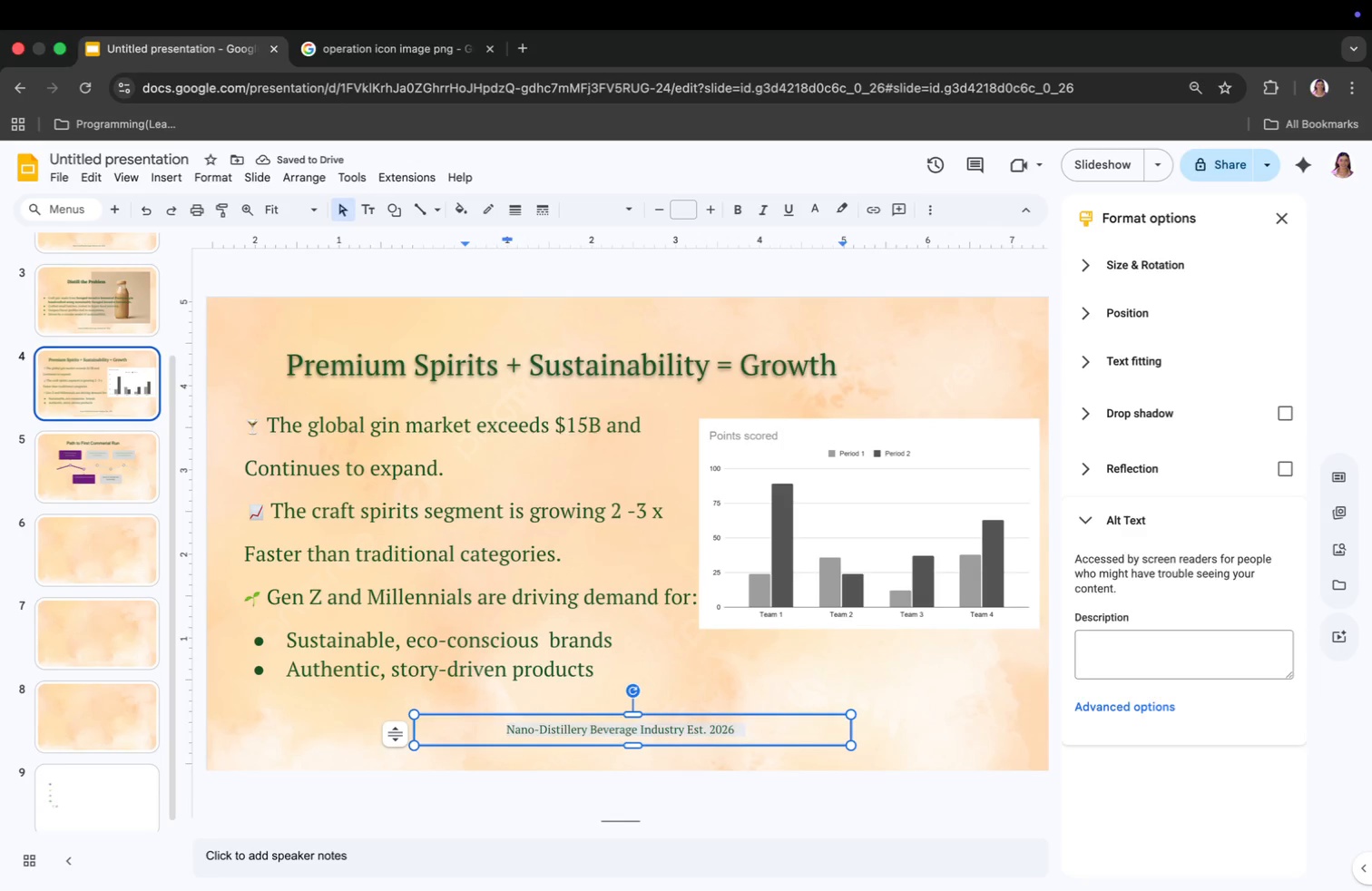 
key(Meta+CommandLeft)
 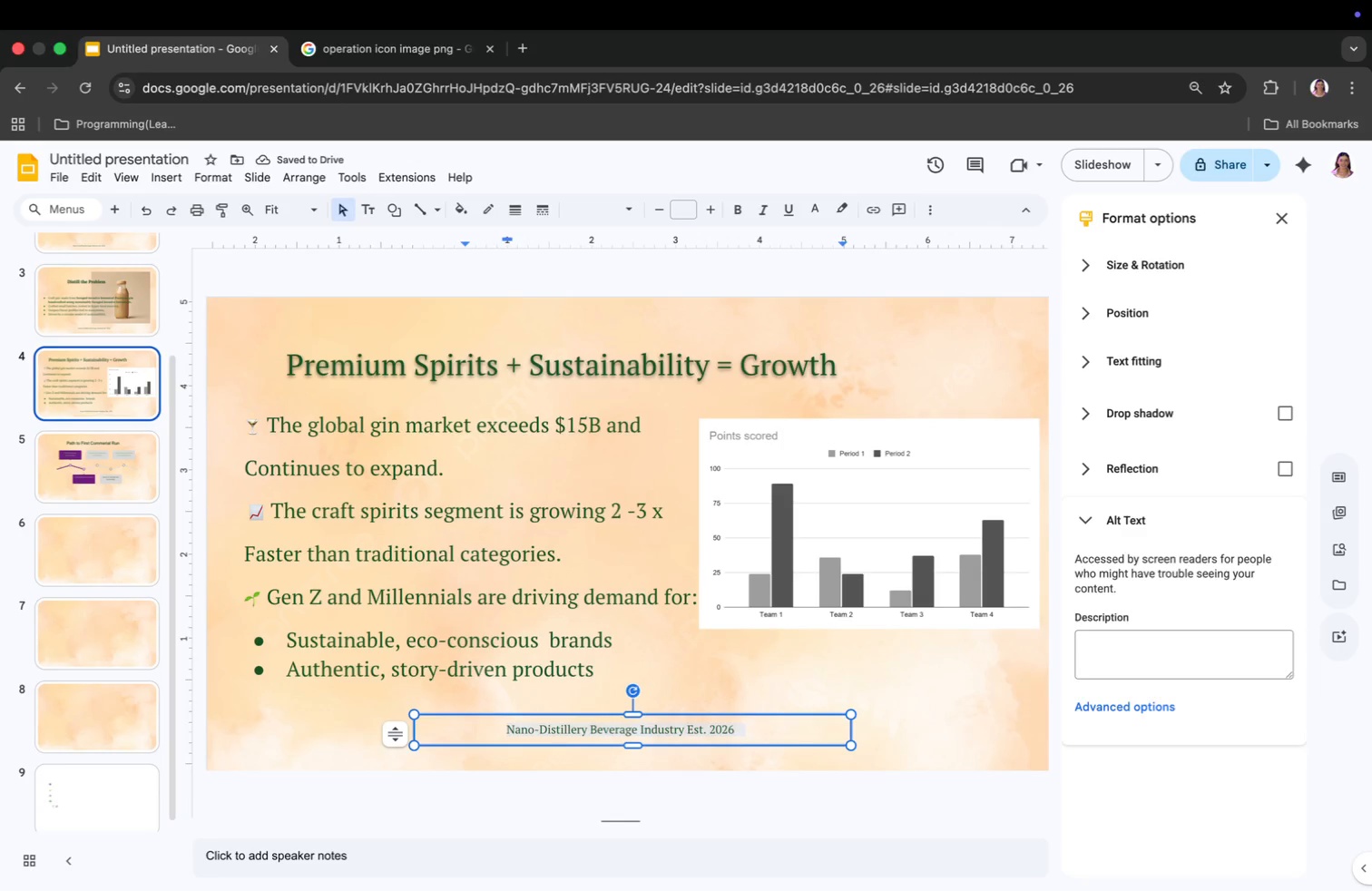 
key(Meta+C)
 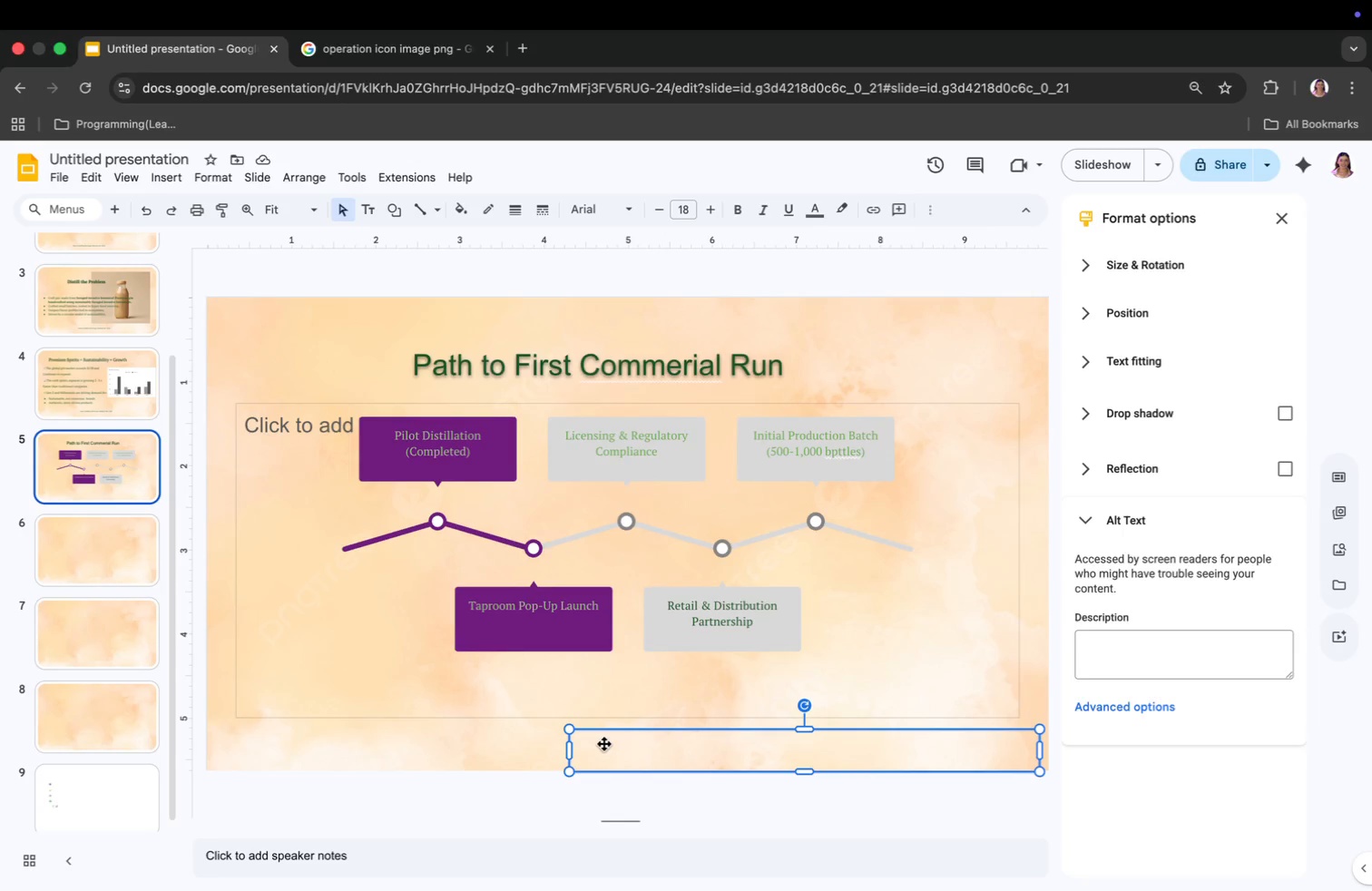 
key(Meta+CommandLeft)
 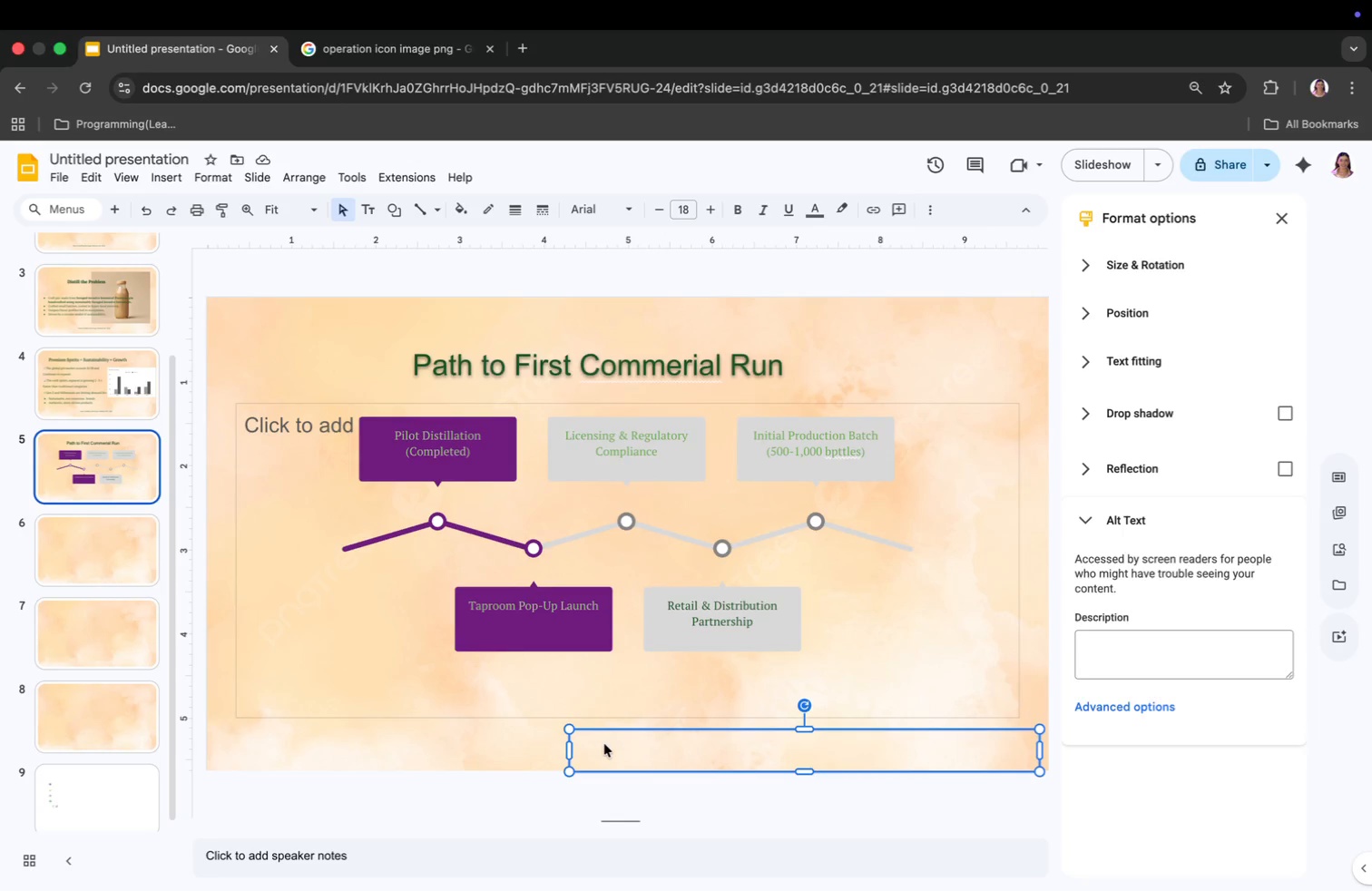 
key(Meta+C)
 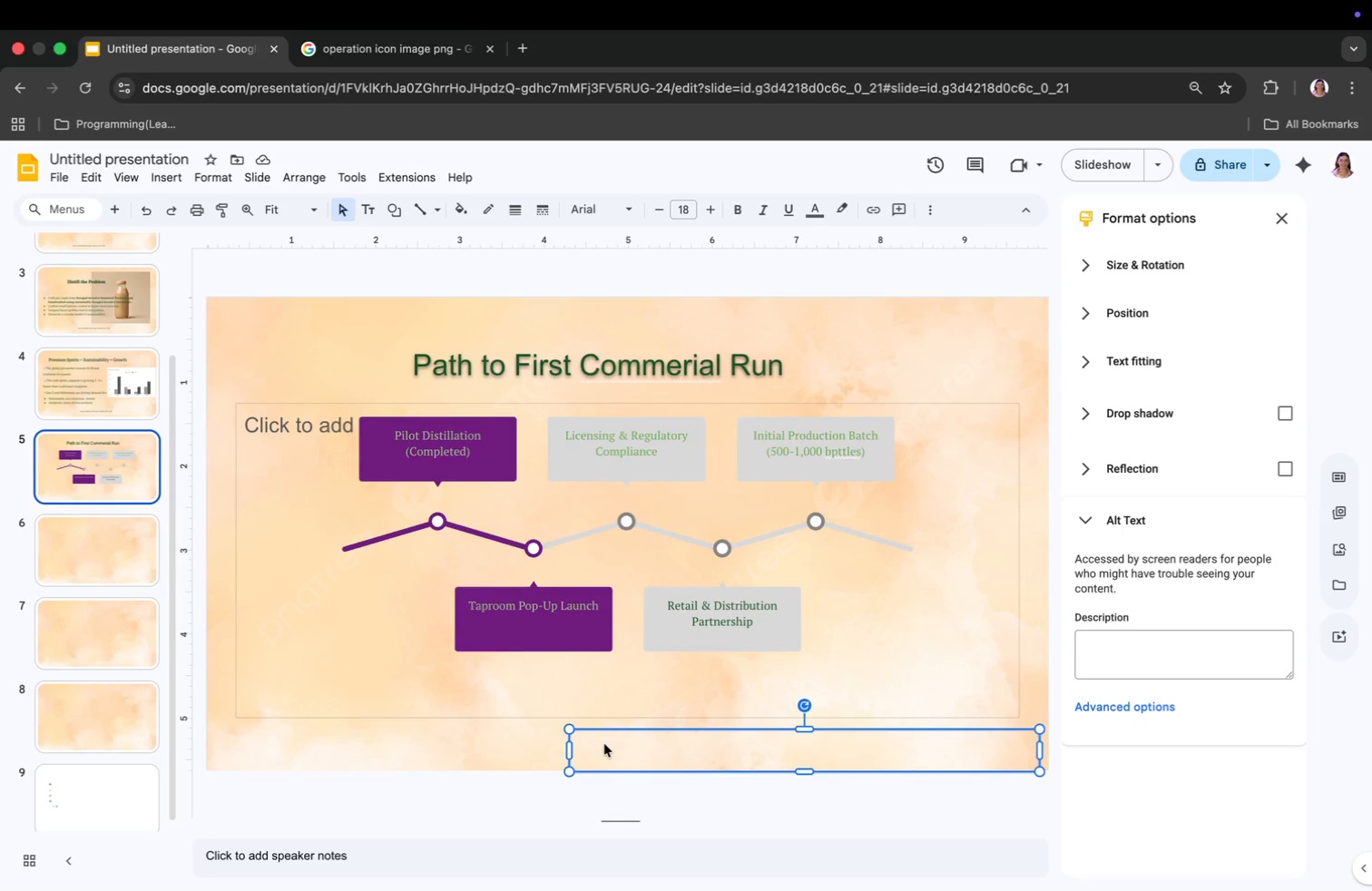 
key(Meta+CommandLeft)
 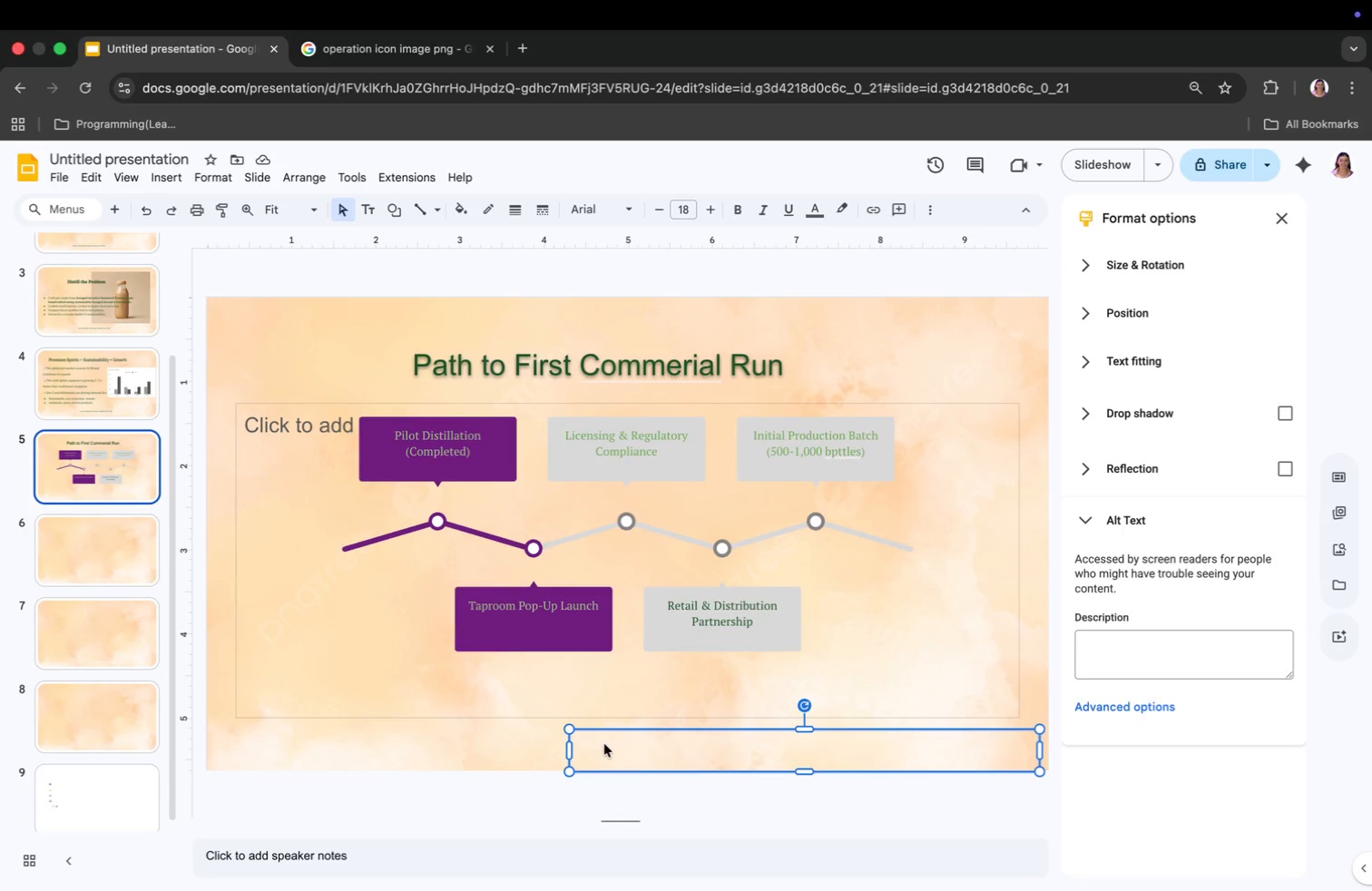 
key(Meta+C)
 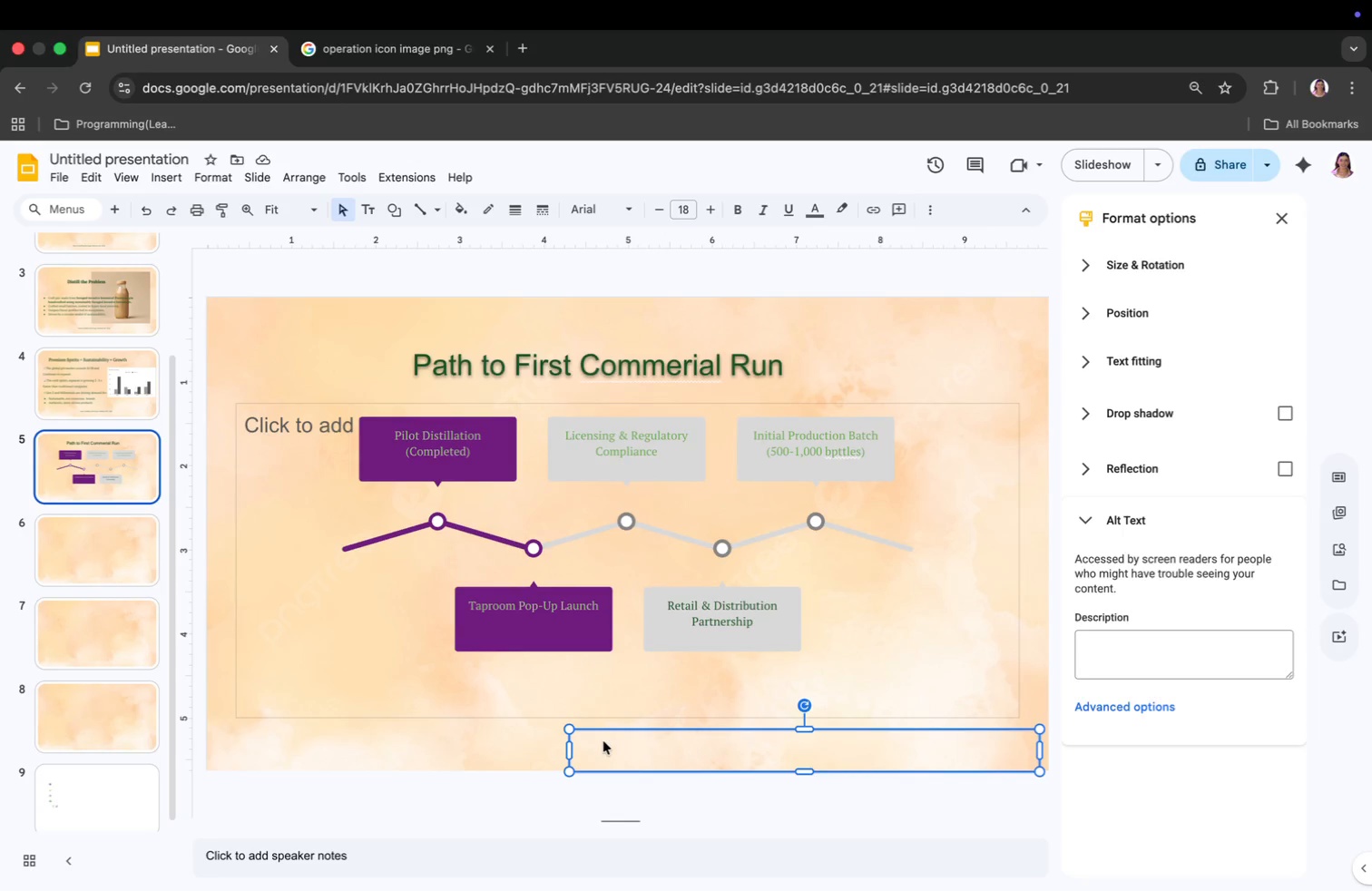 
key(Meta+CommandLeft)
 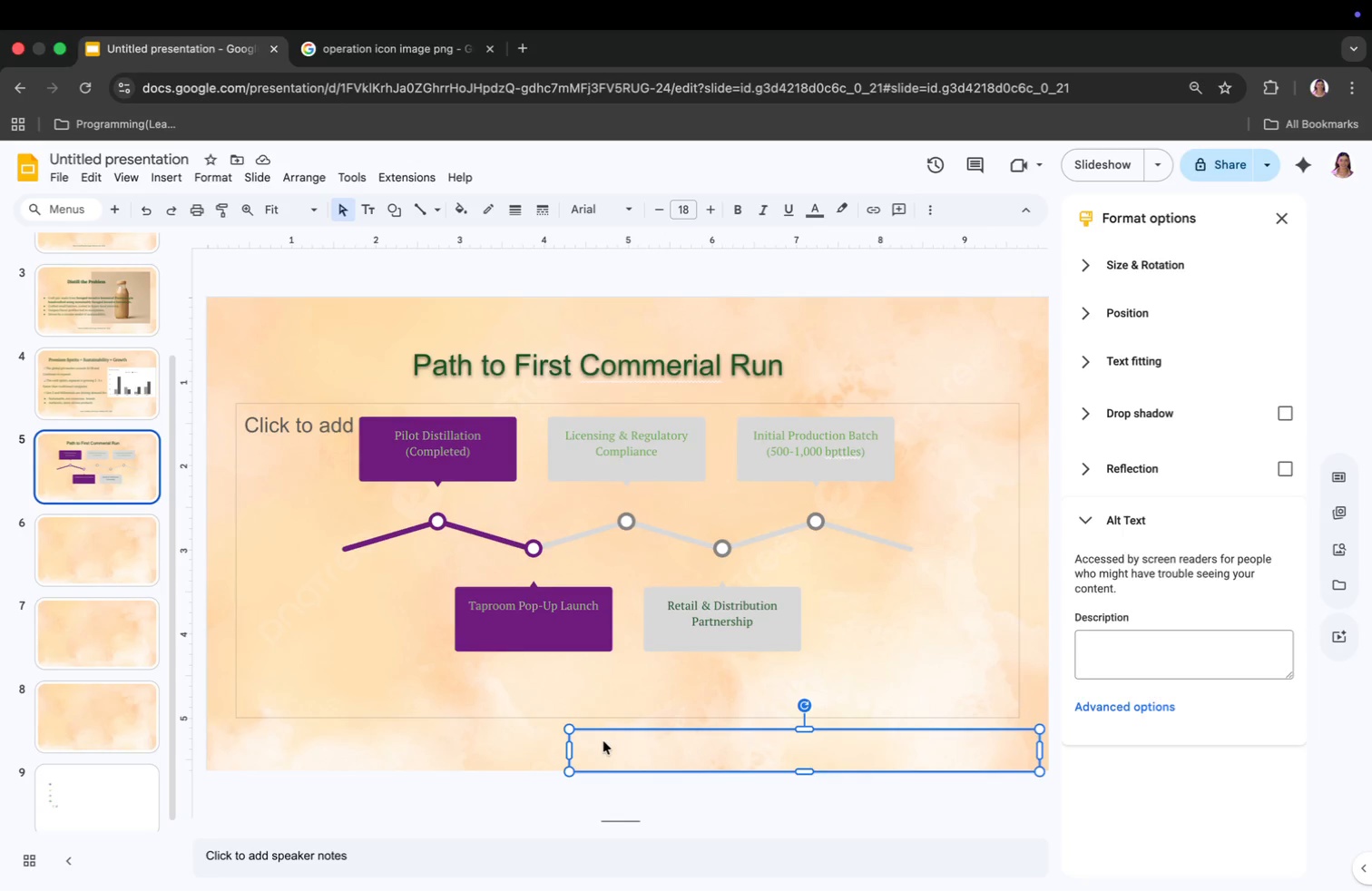 
key(Meta+C)
 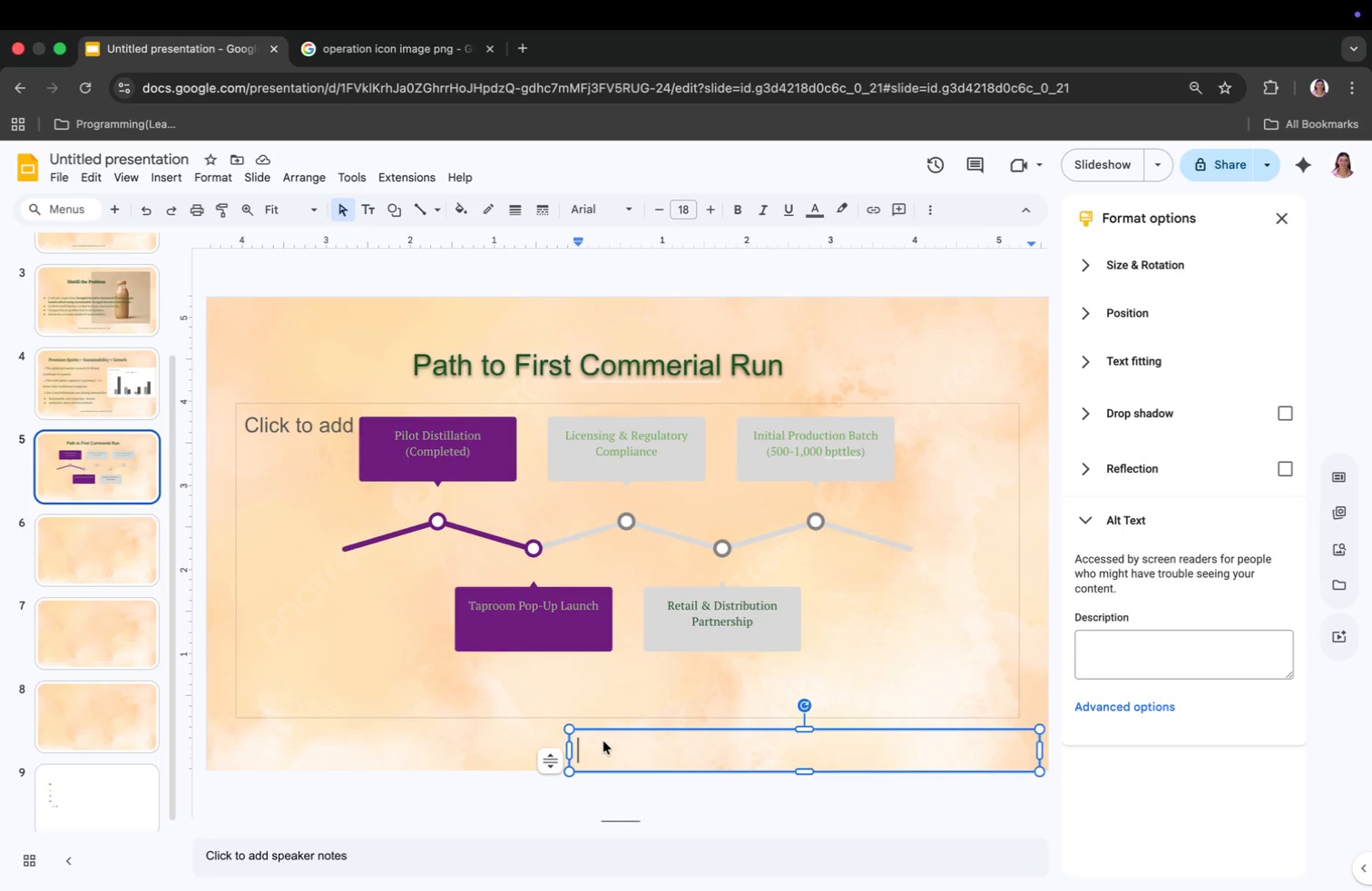 
key(Meta+CommandLeft)
 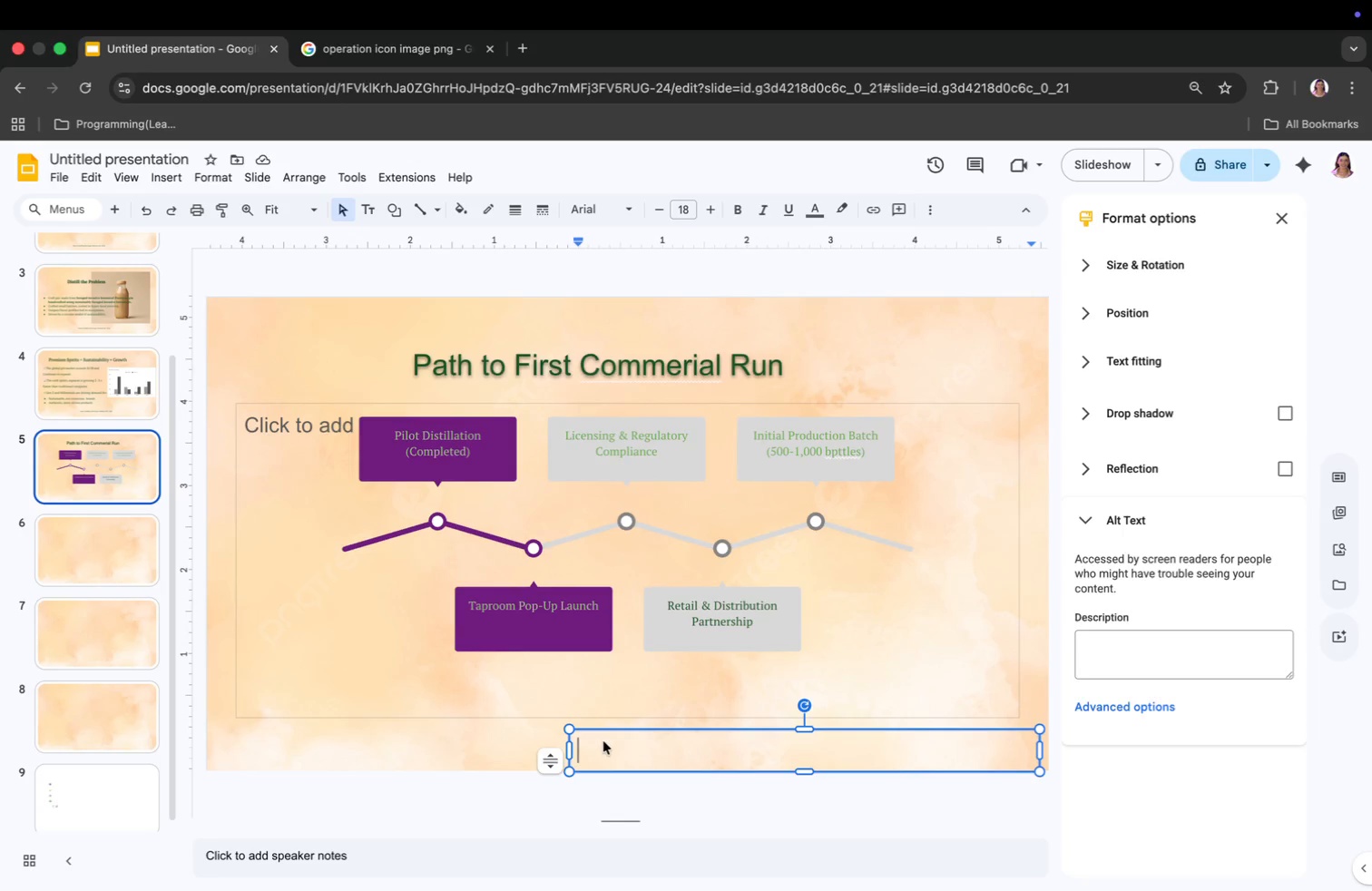 
key(Meta+C)
 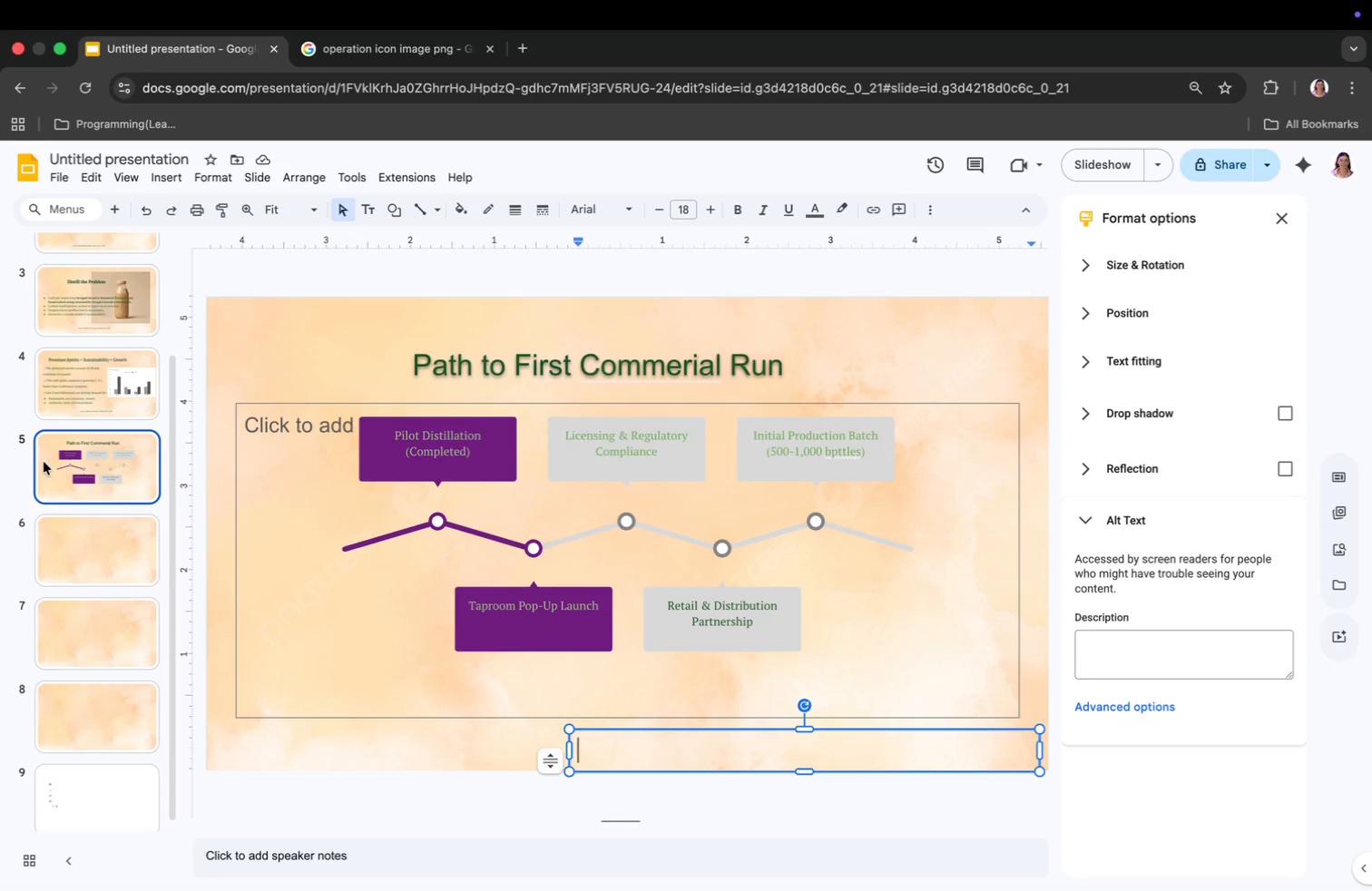 
left_click([119, 397])
 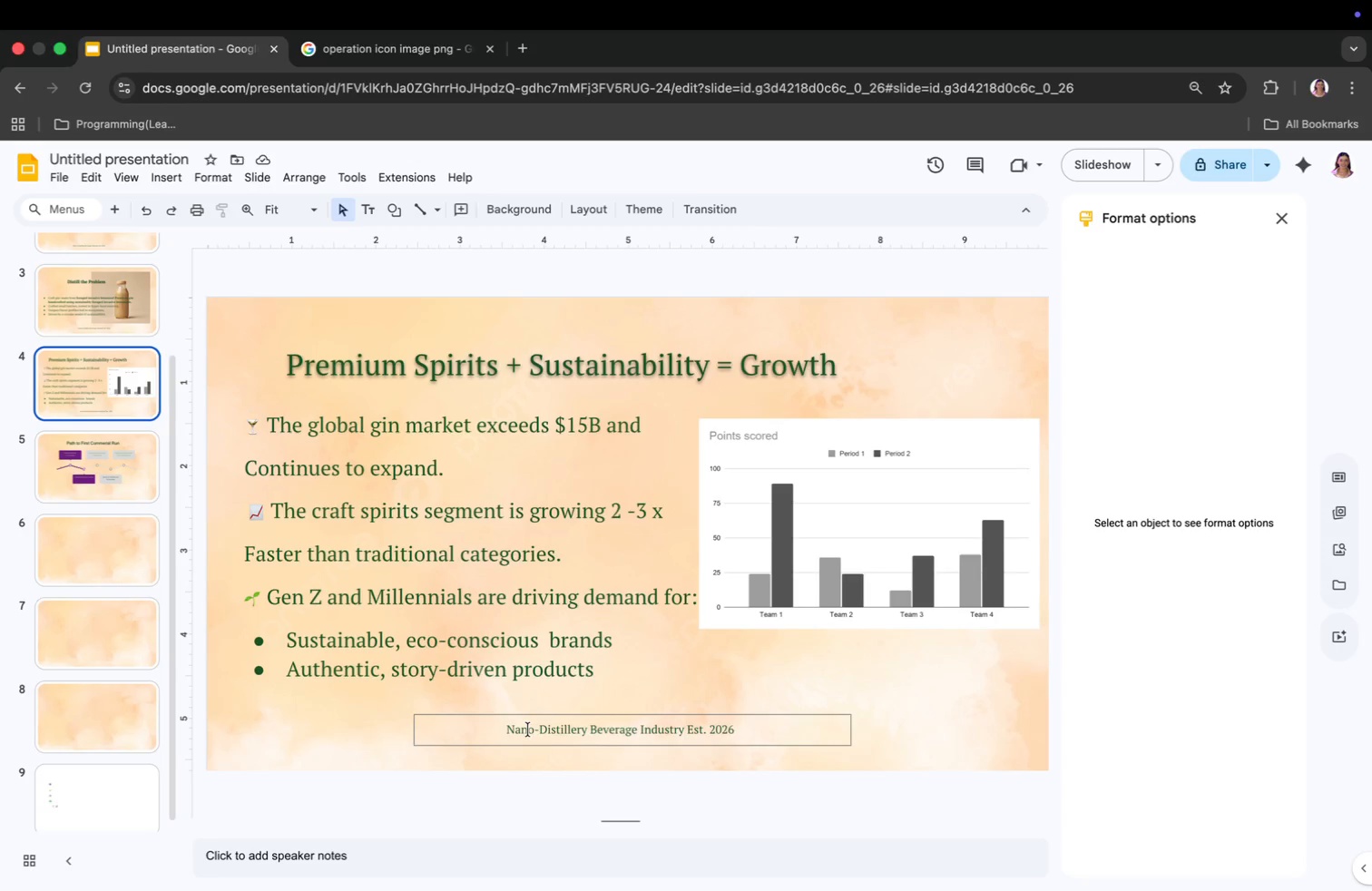 
double_click([529, 730])
 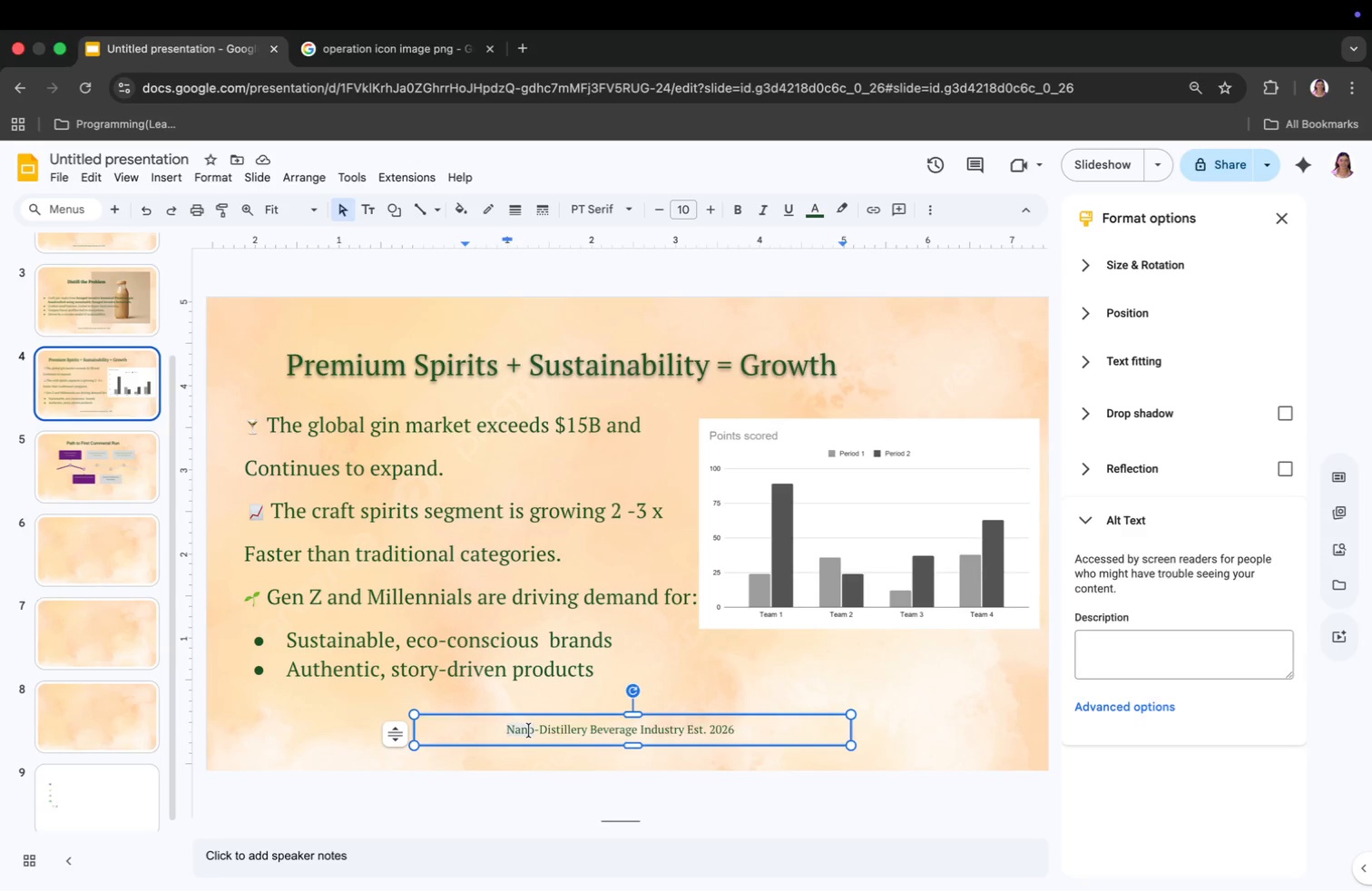 
key(Meta+CommandLeft)
 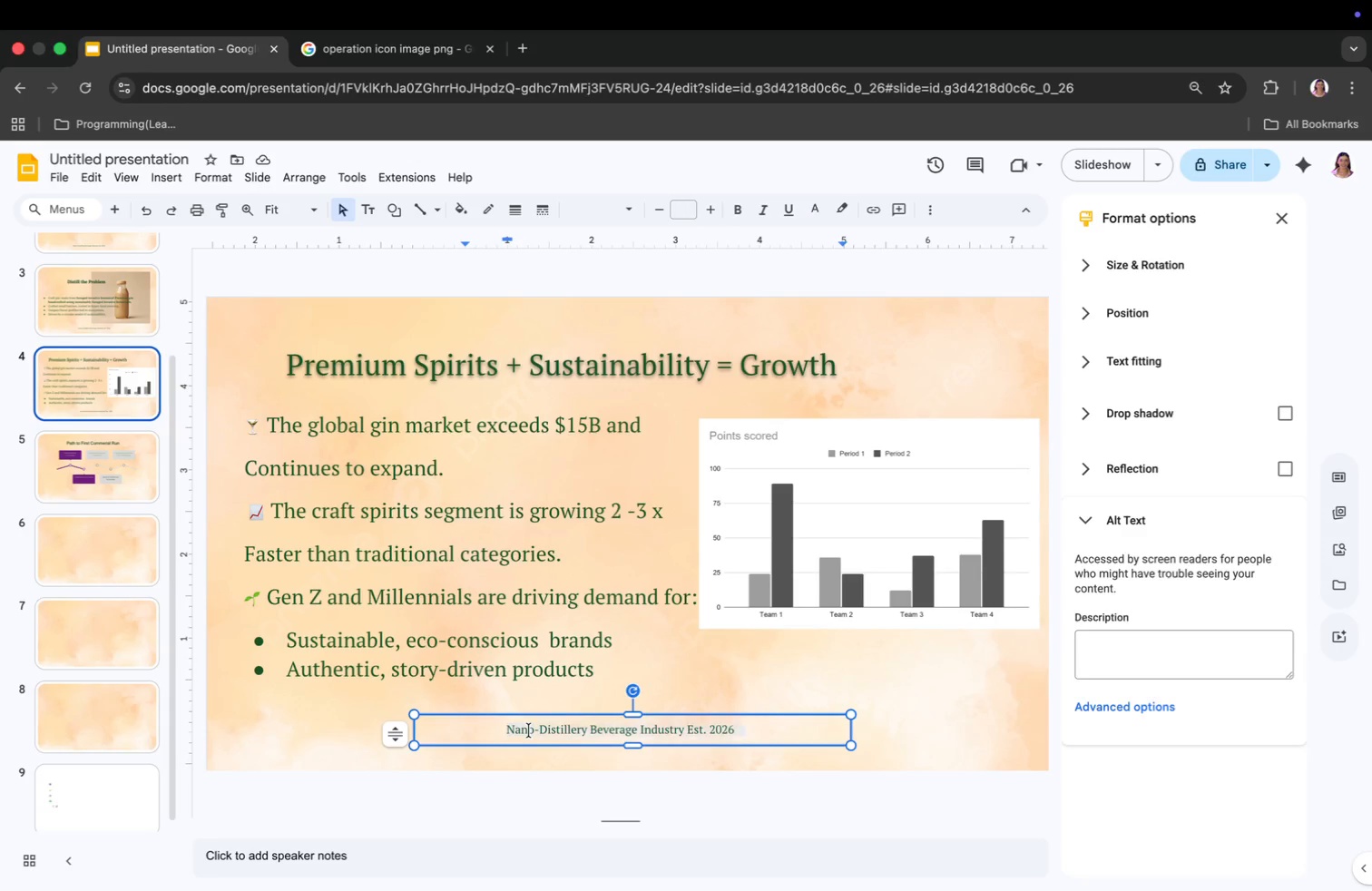 
key(Meta+A)
 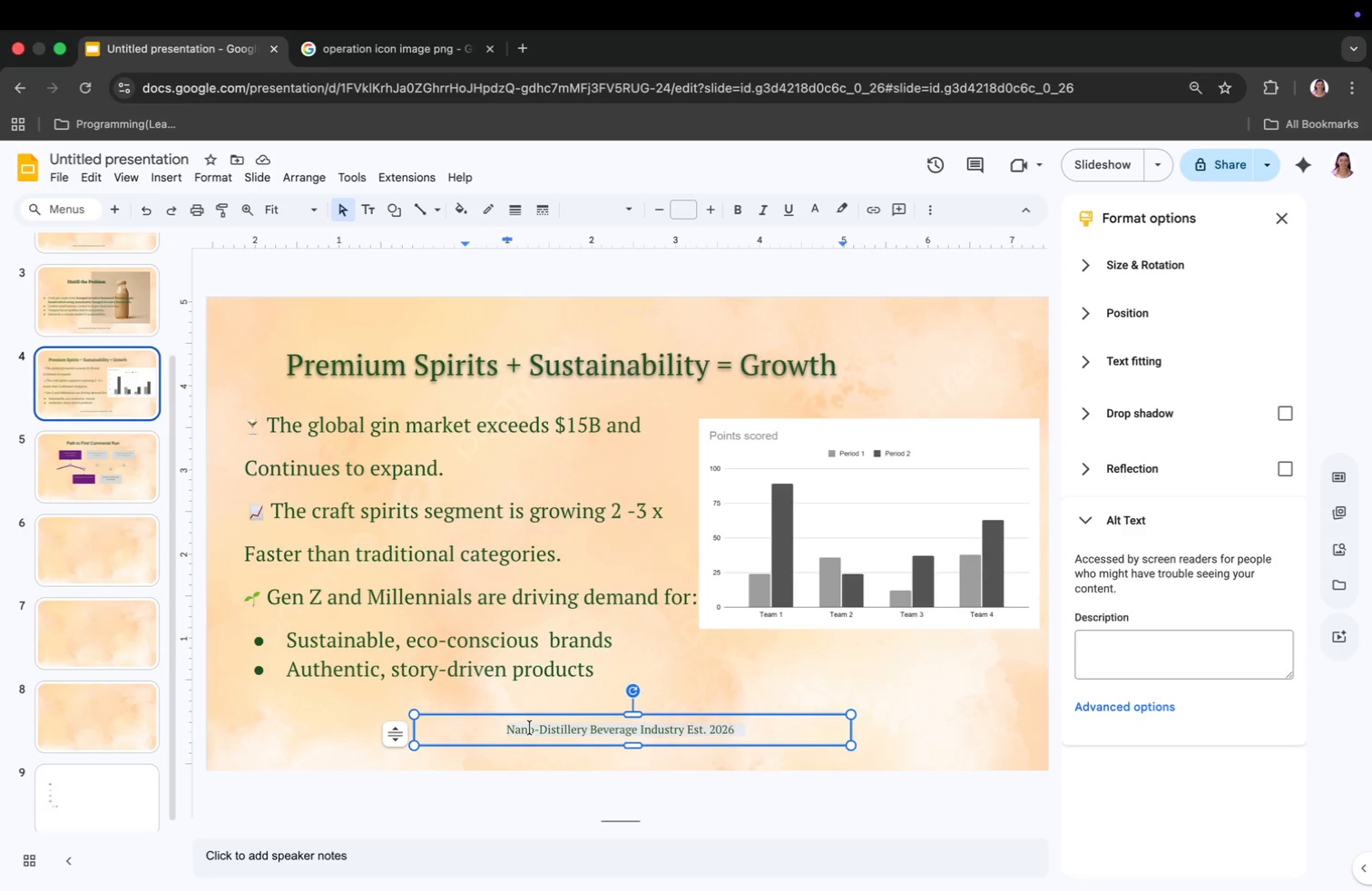 
key(Meta+CommandLeft)
 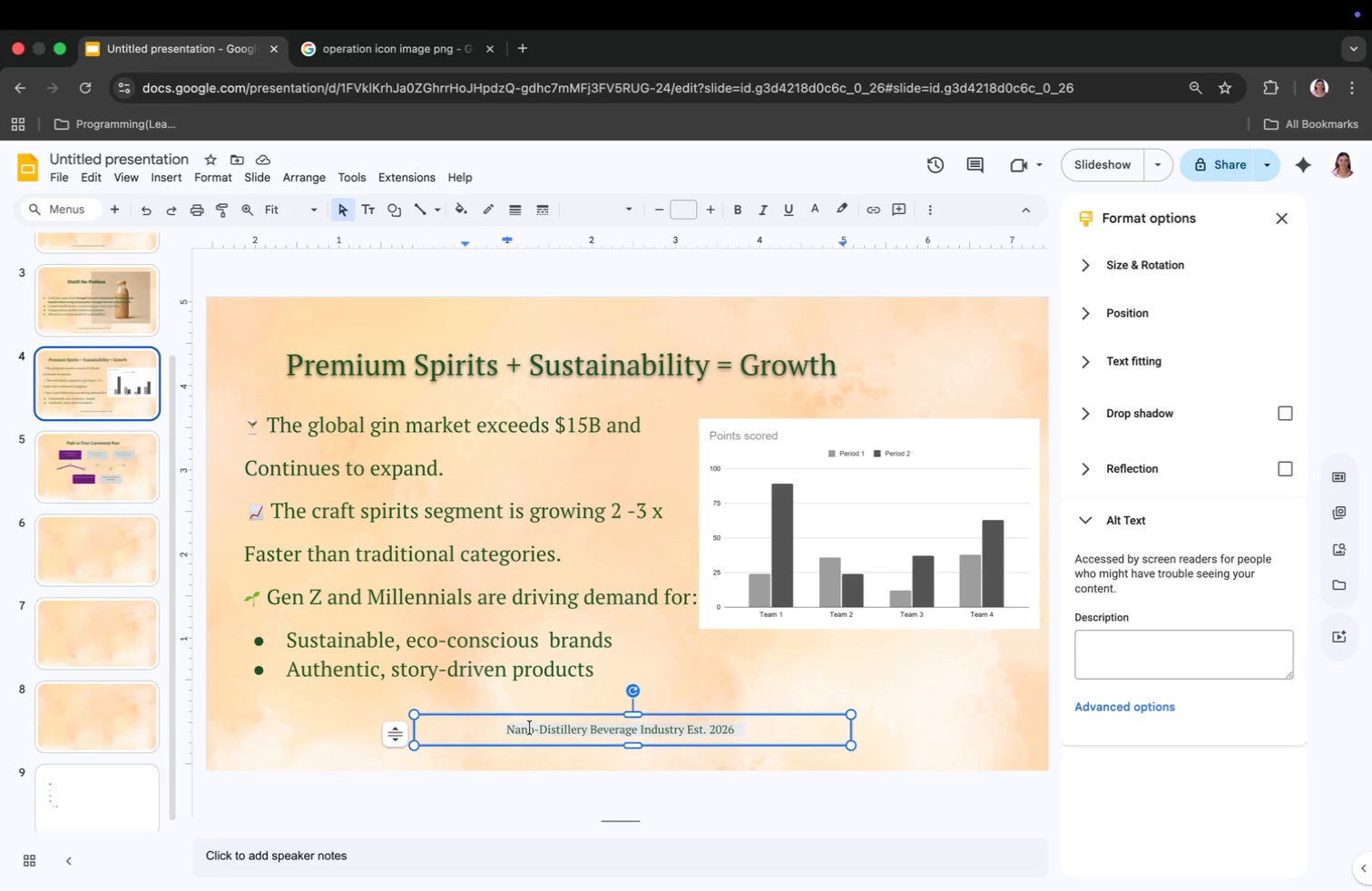 
key(Meta+C)
 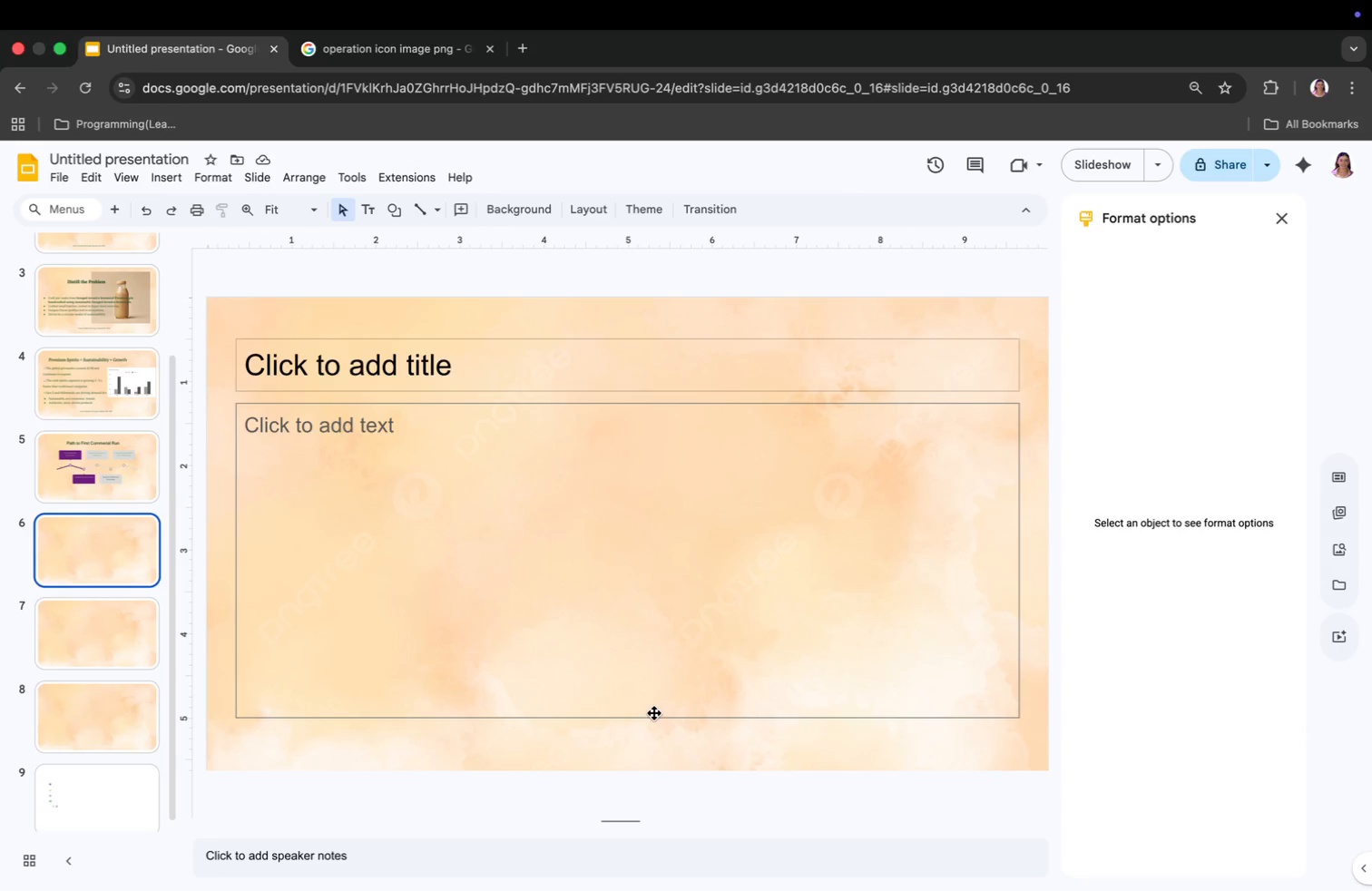 
left_click([83, 473])
 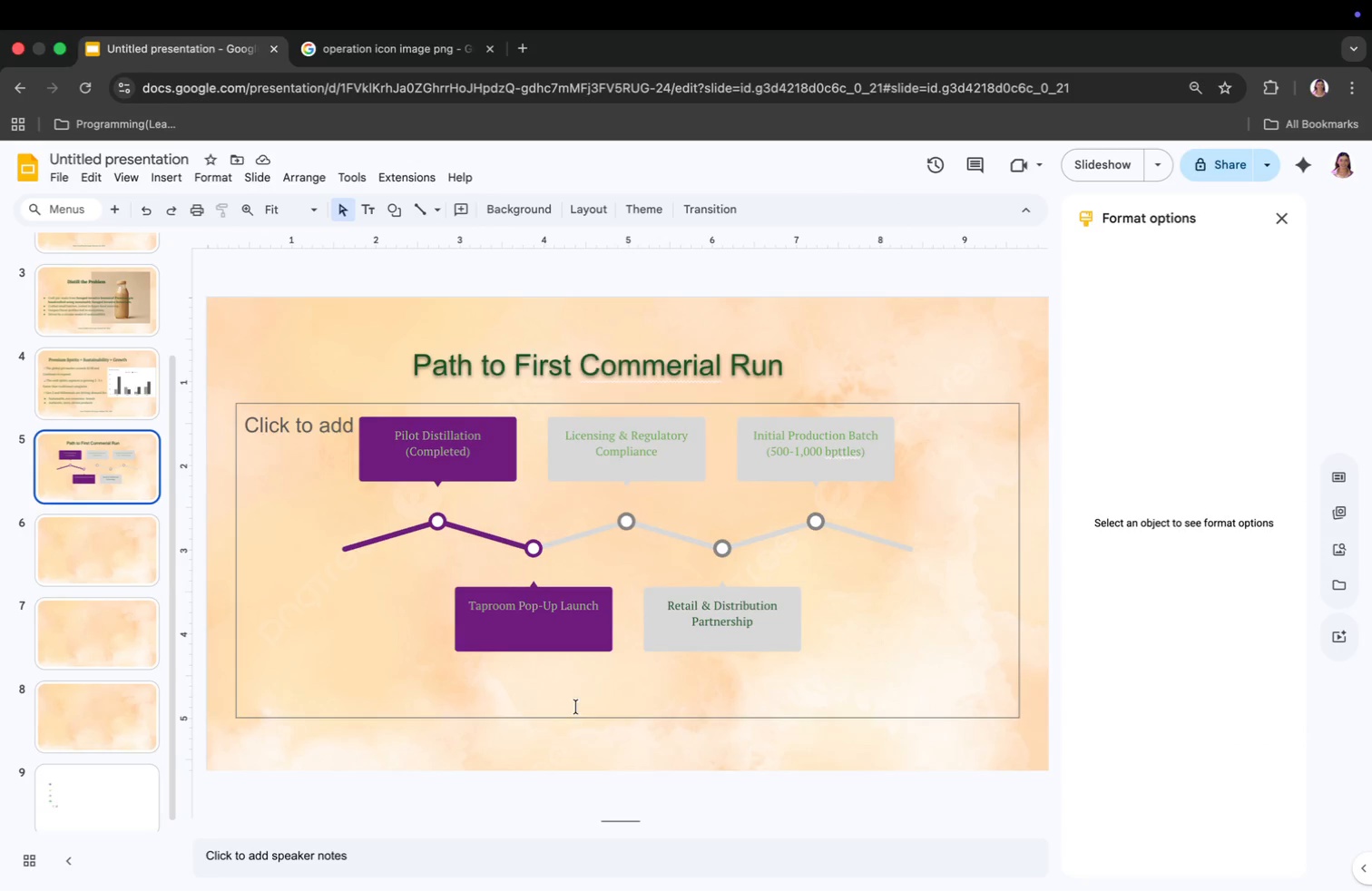 
left_click([592, 744])
 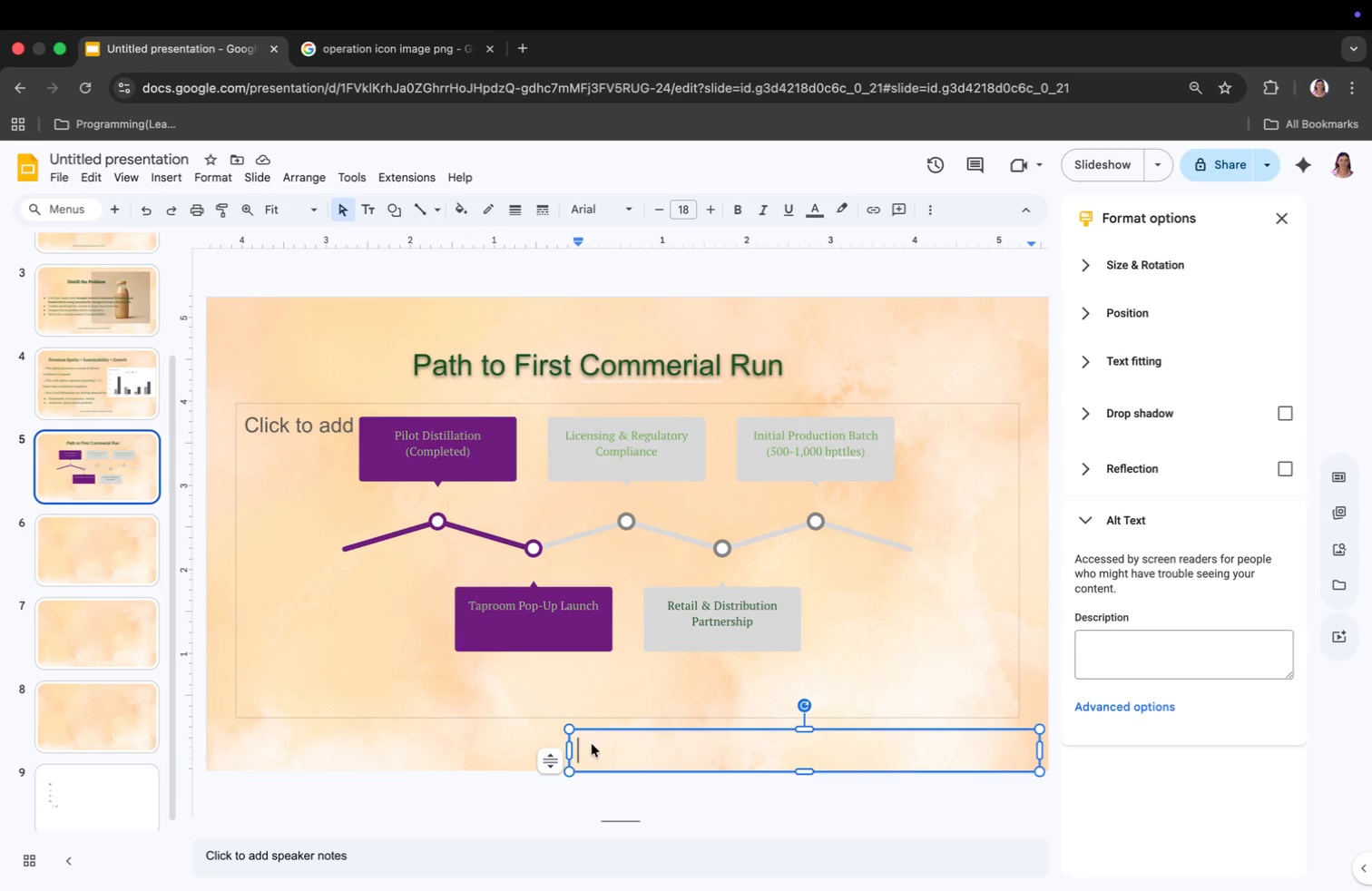 
key(Meta+CommandLeft)
 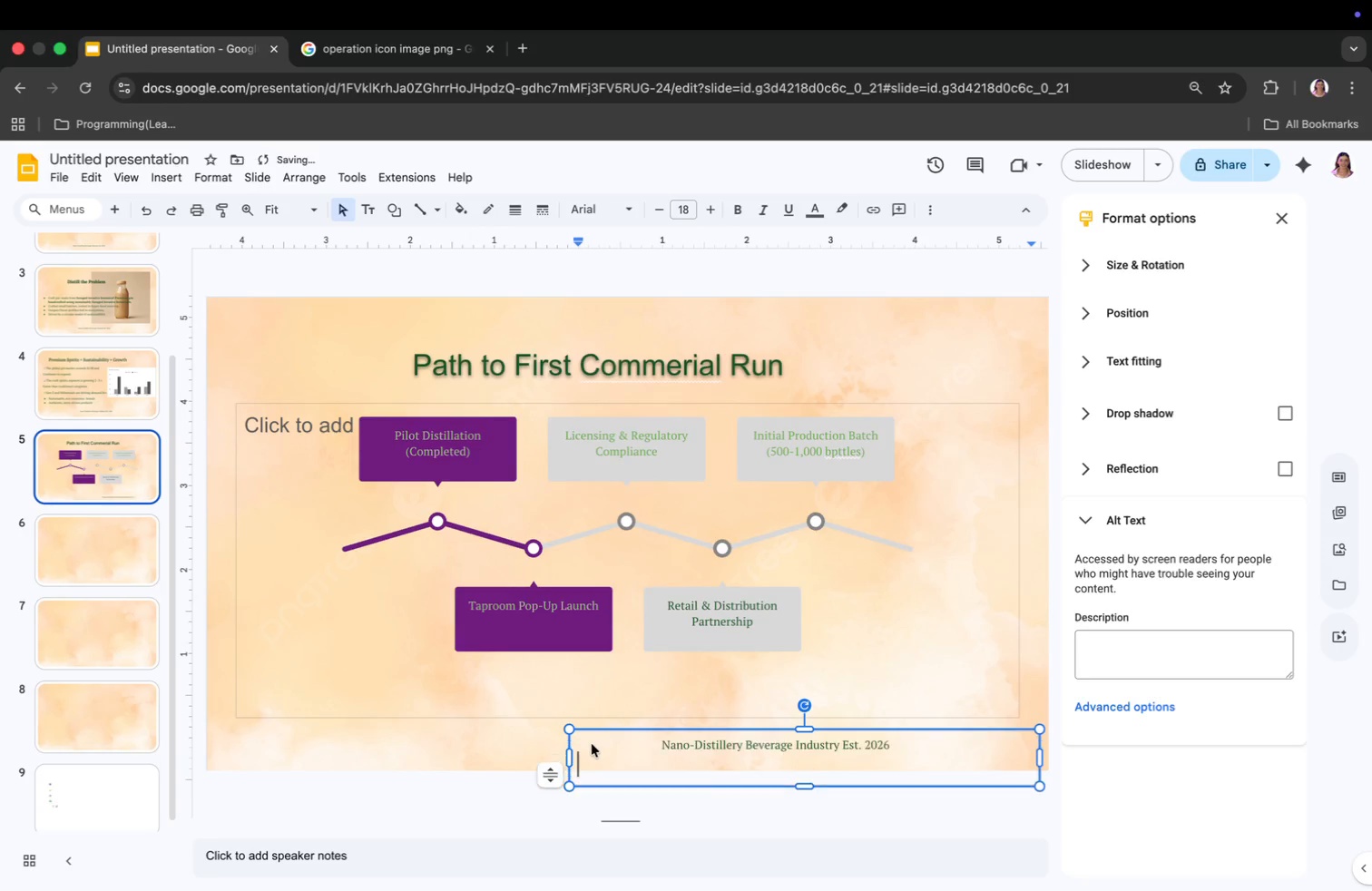 
key(Meta+V)
 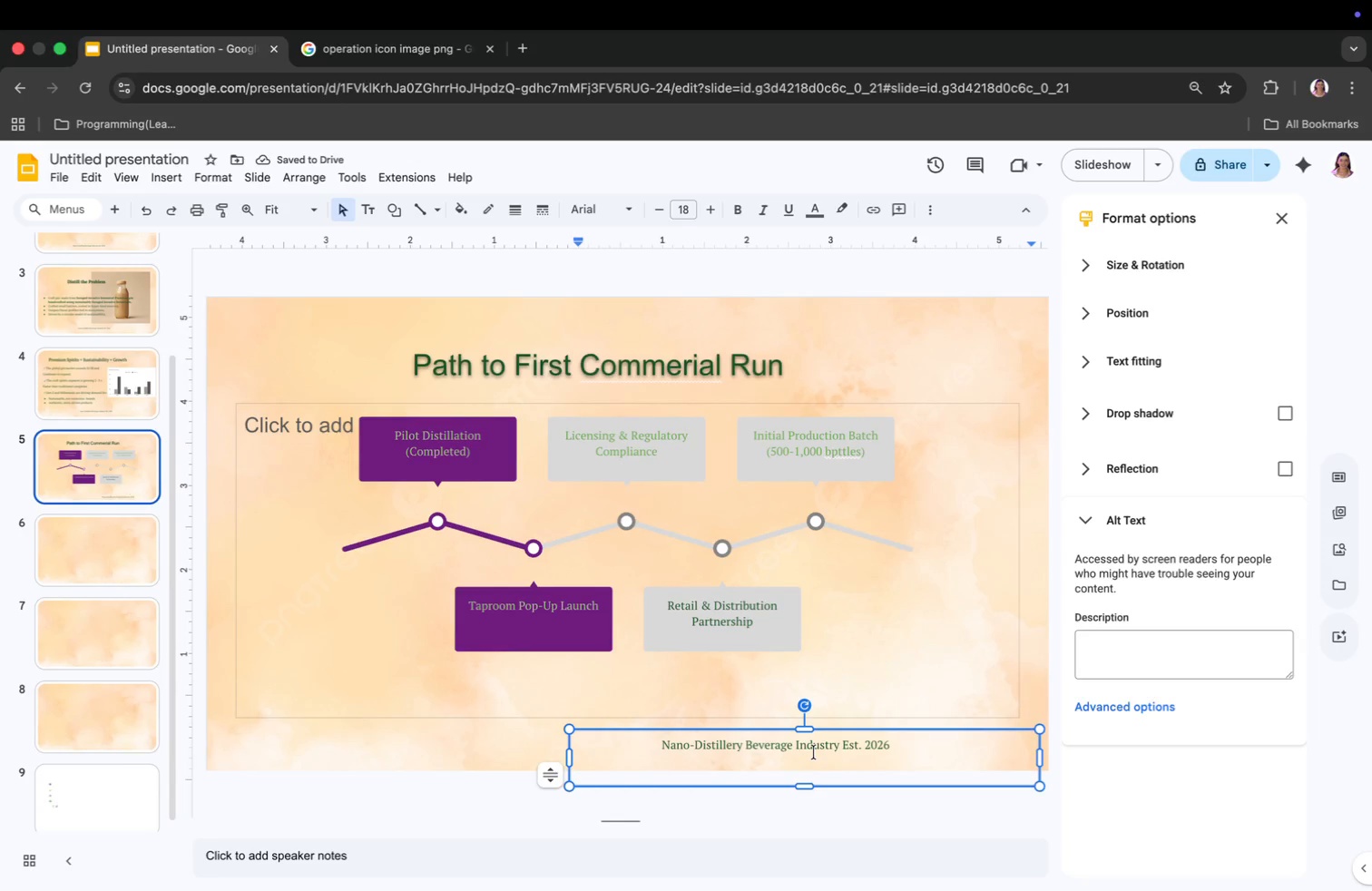 
wait(5.21)
 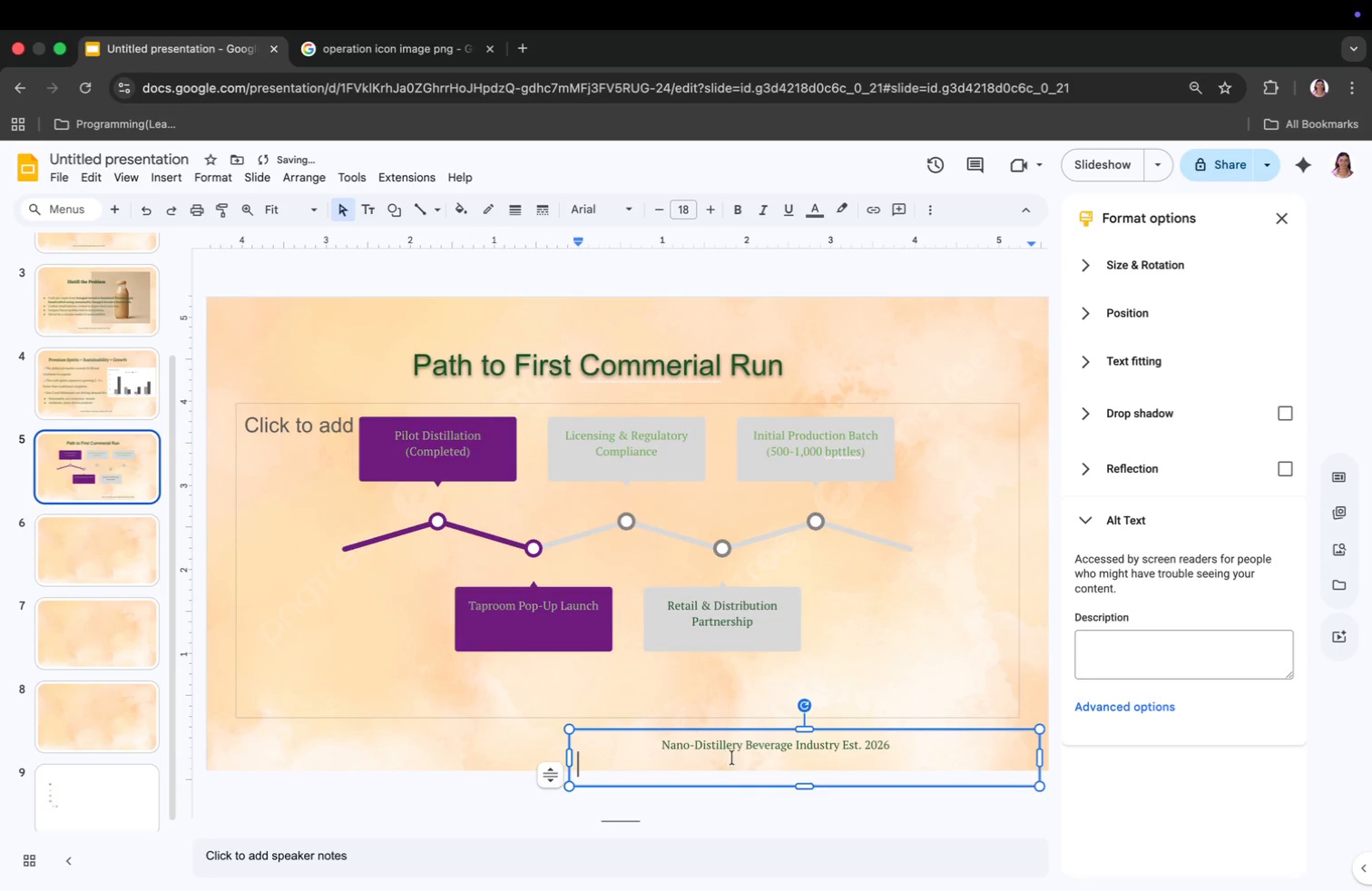 
left_click_drag(start_coordinate=[823, 736], to_coordinate=[638, 719])
 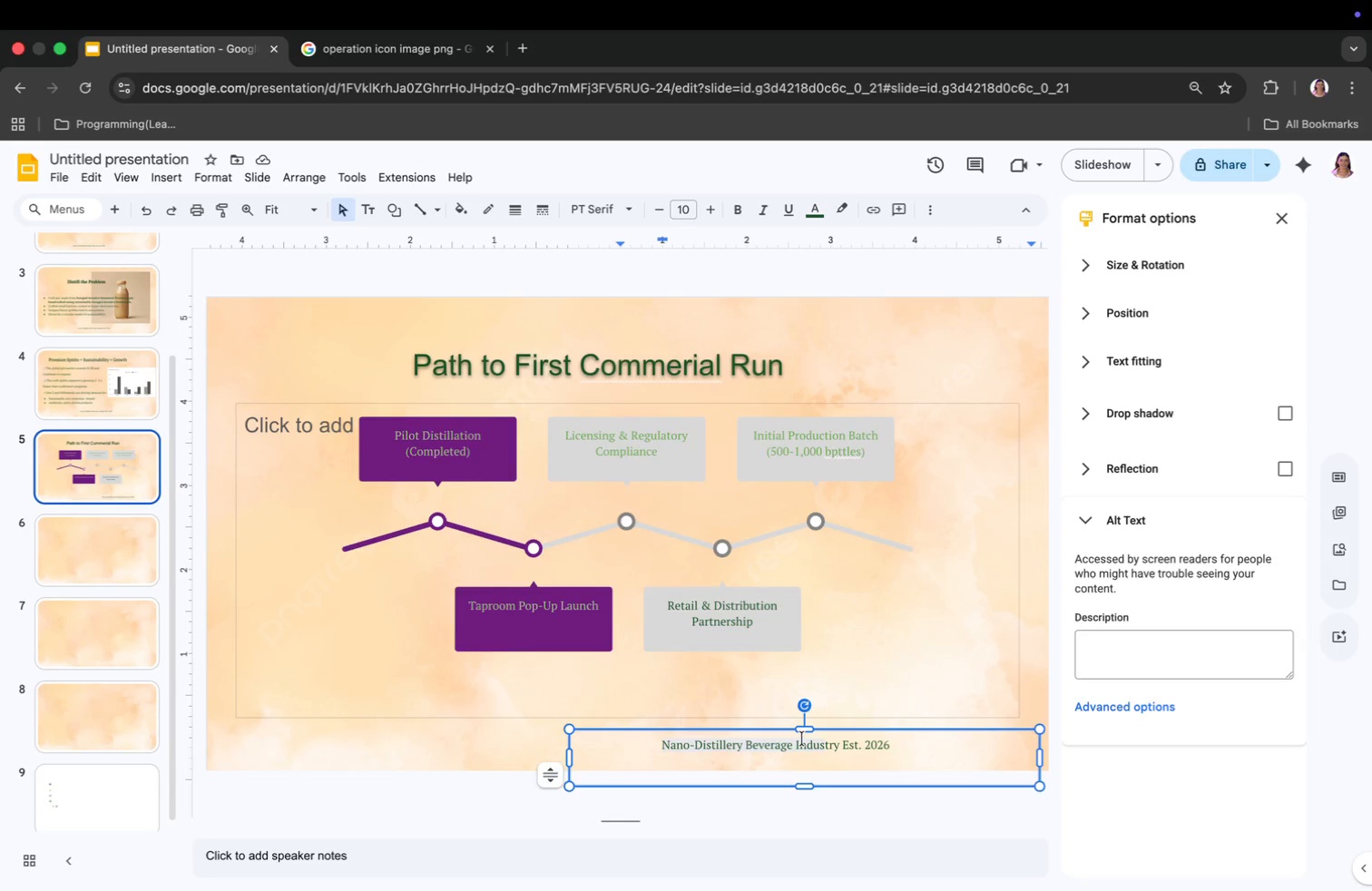 
left_click_drag(start_coordinate=[783, 735], to_coordinate=[565, 729])
 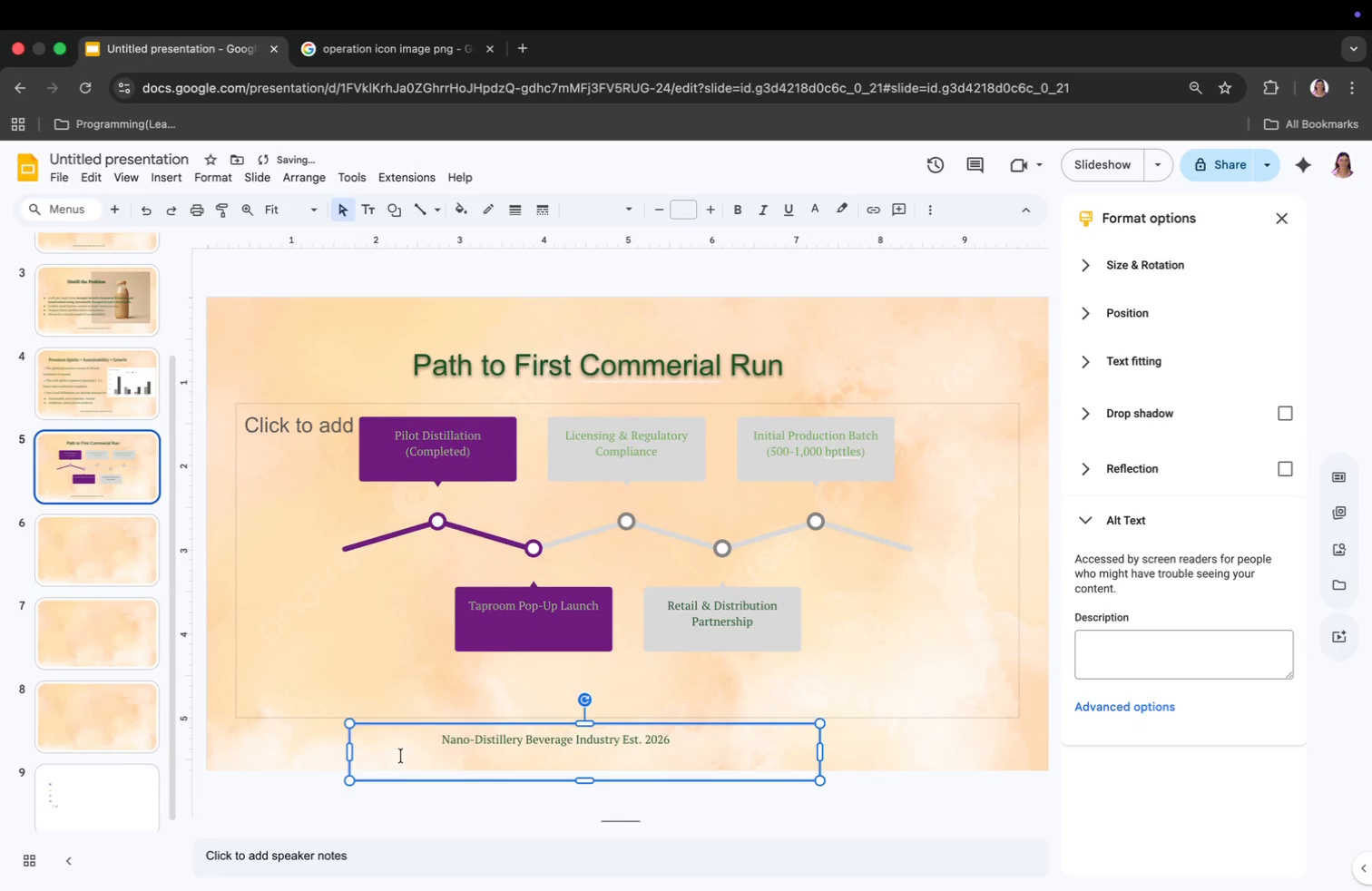 
left_click([377, 759])
 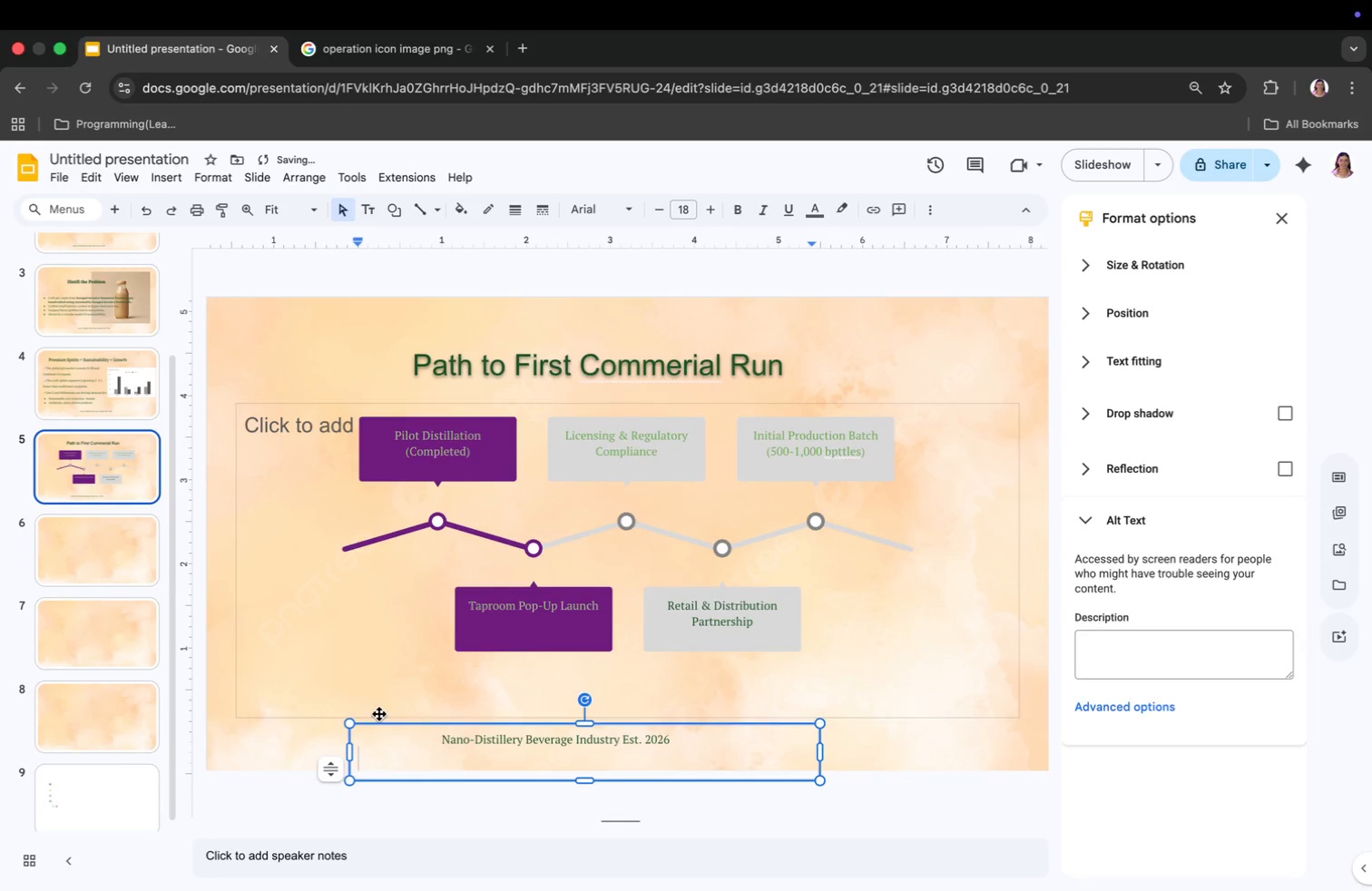 
left_click([383, 700])
 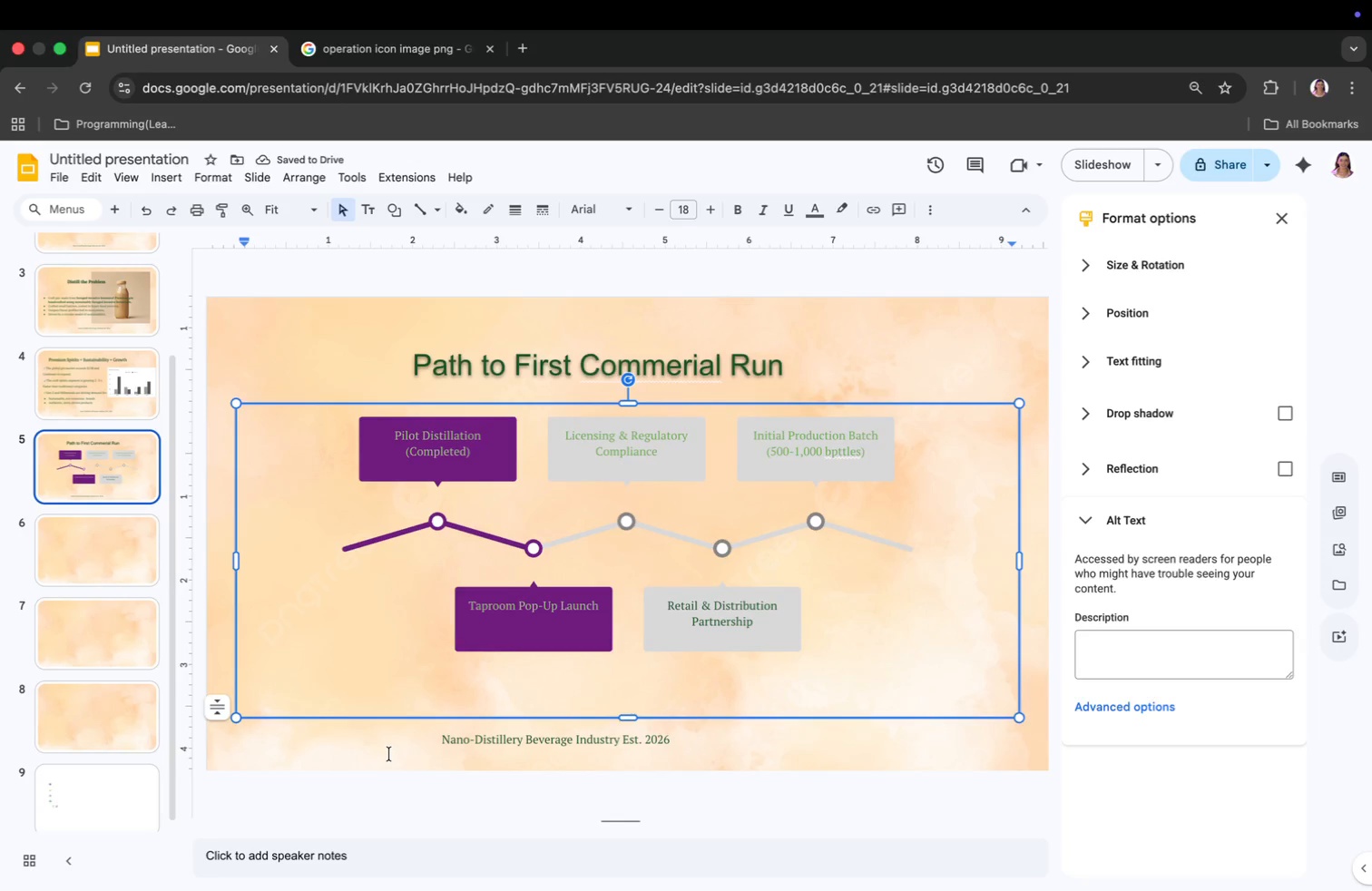 
left_click([389, 752])
 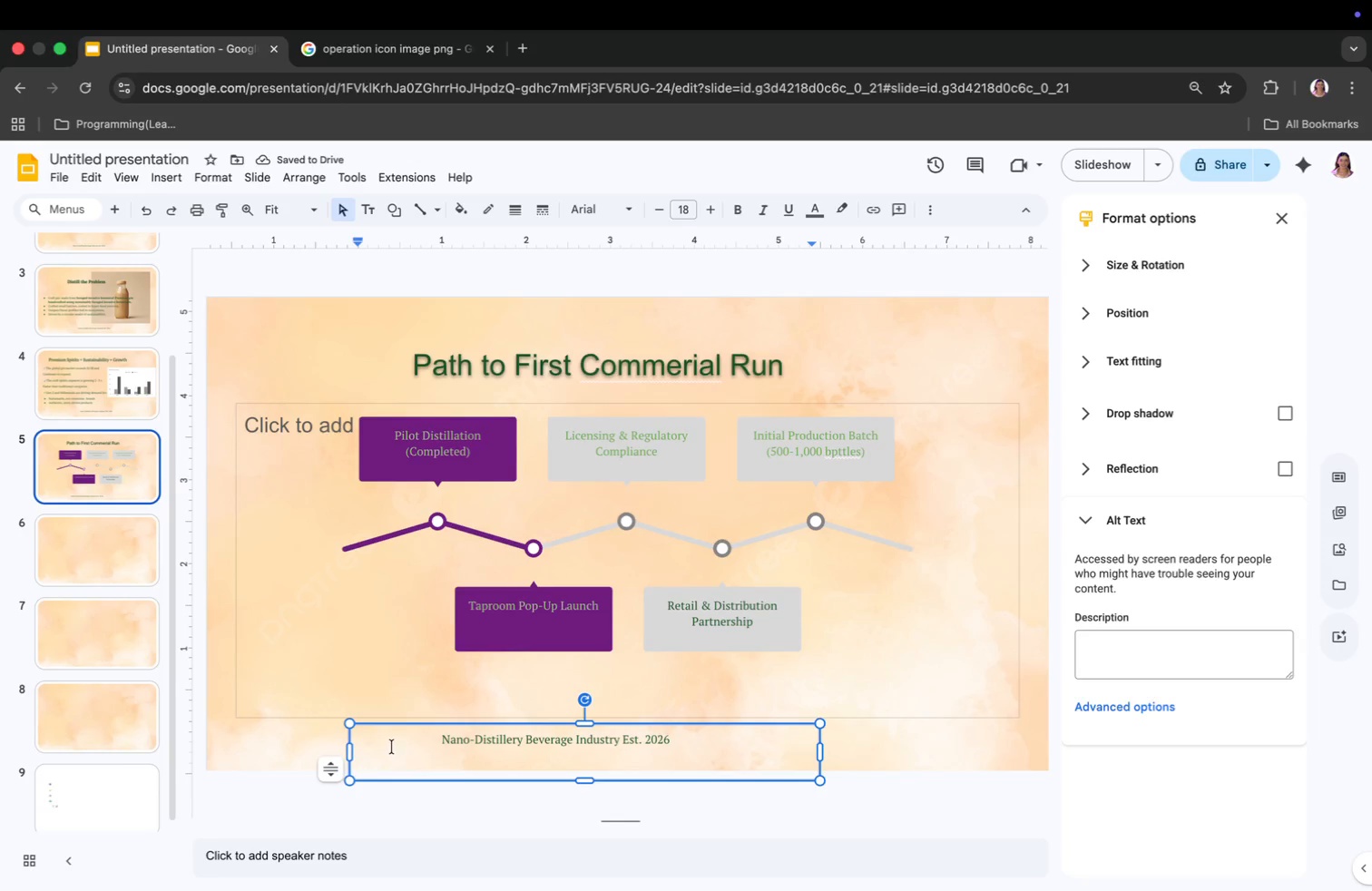 
left_click([399, 736])
 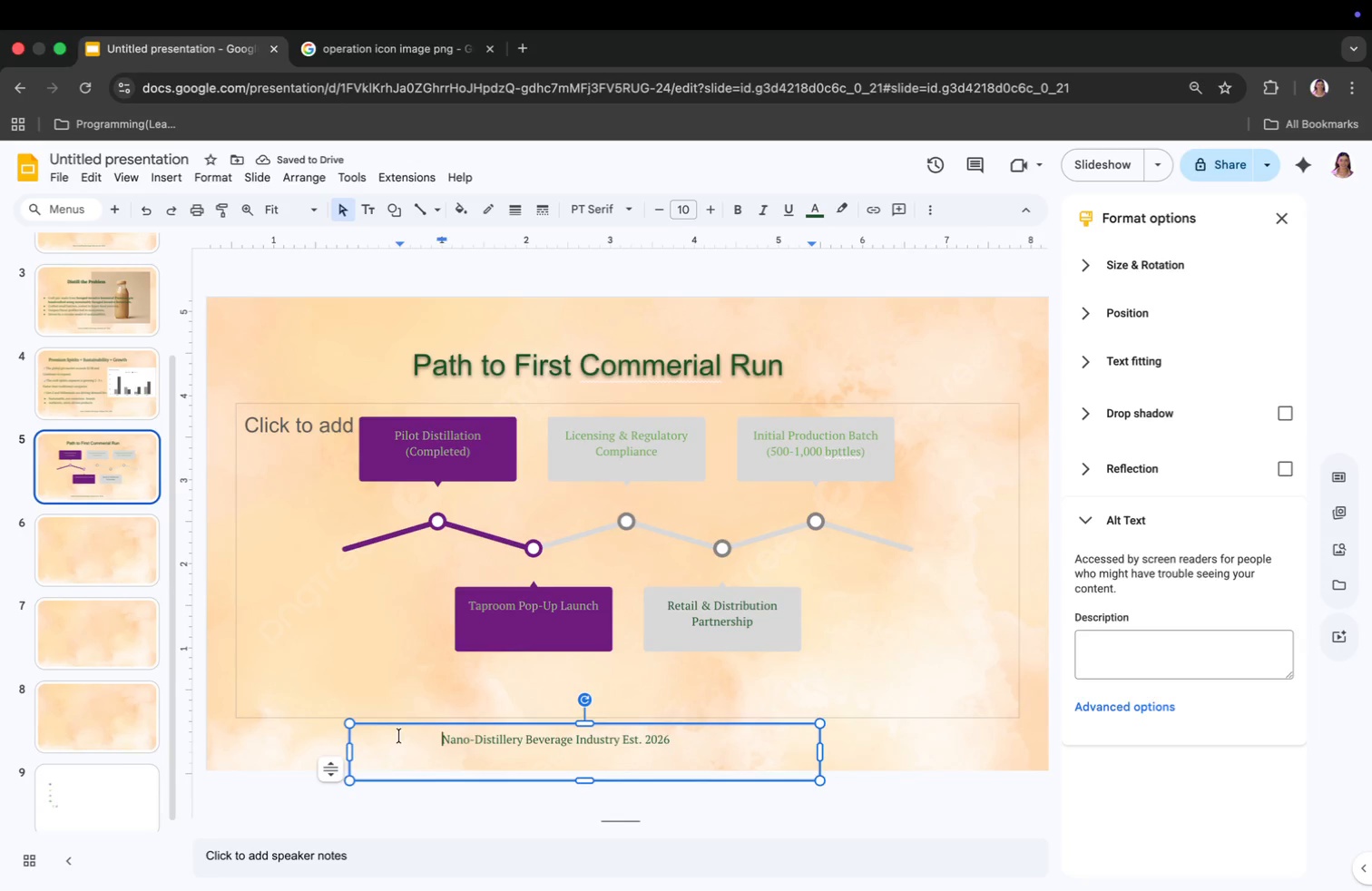 
key(Tab)
 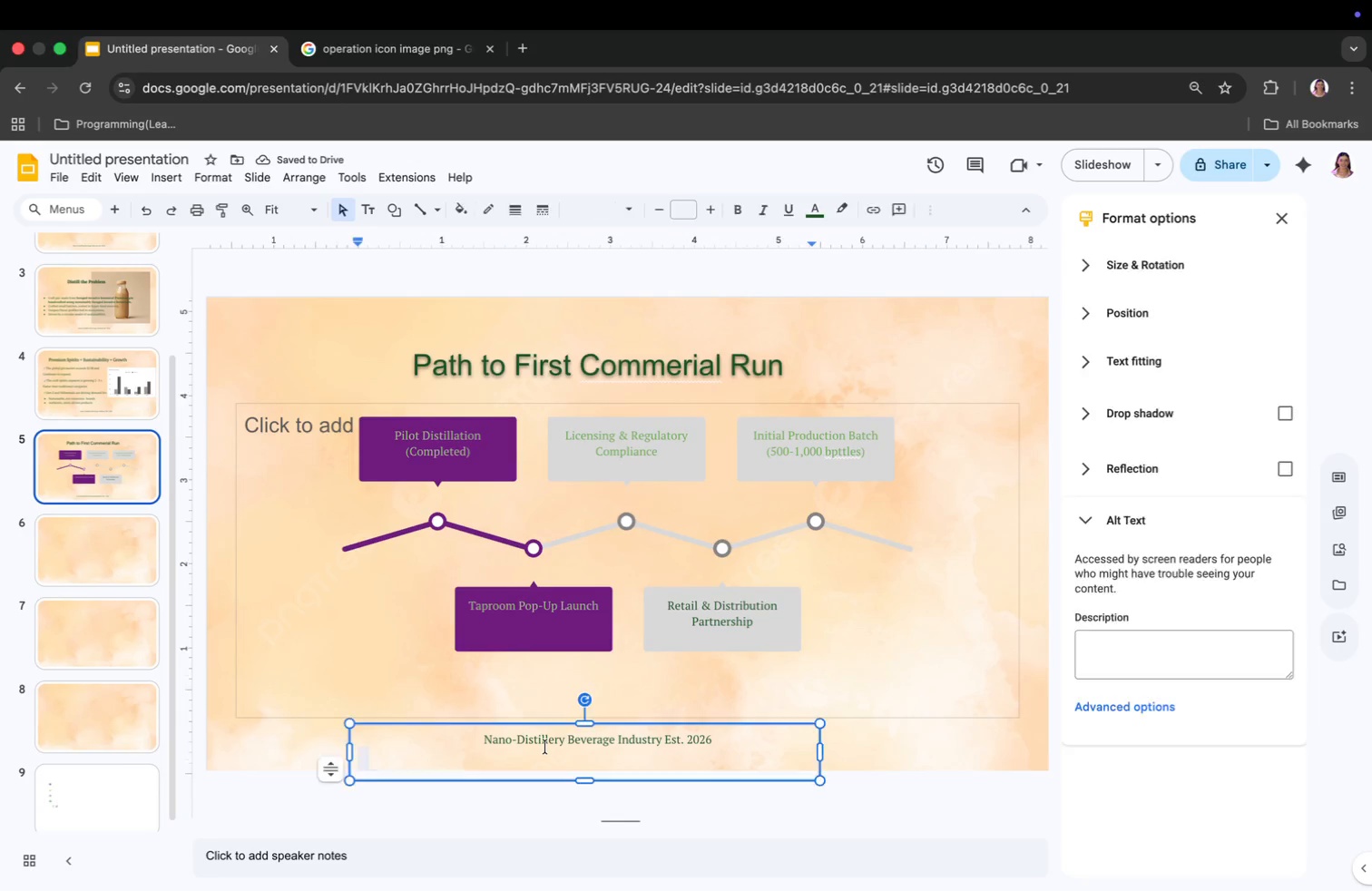 
wait(5.88)
 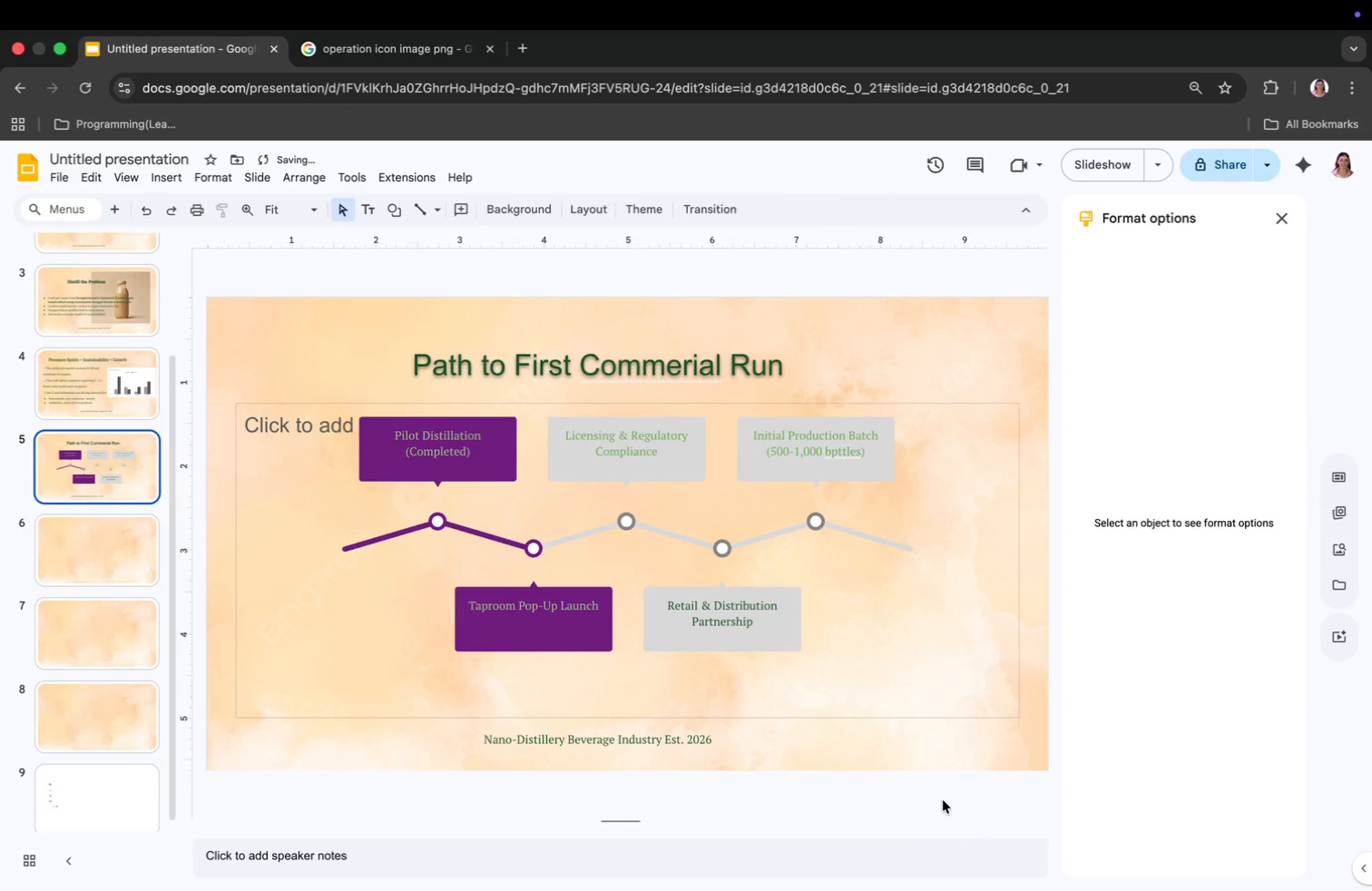 
left_click([691, 737])
 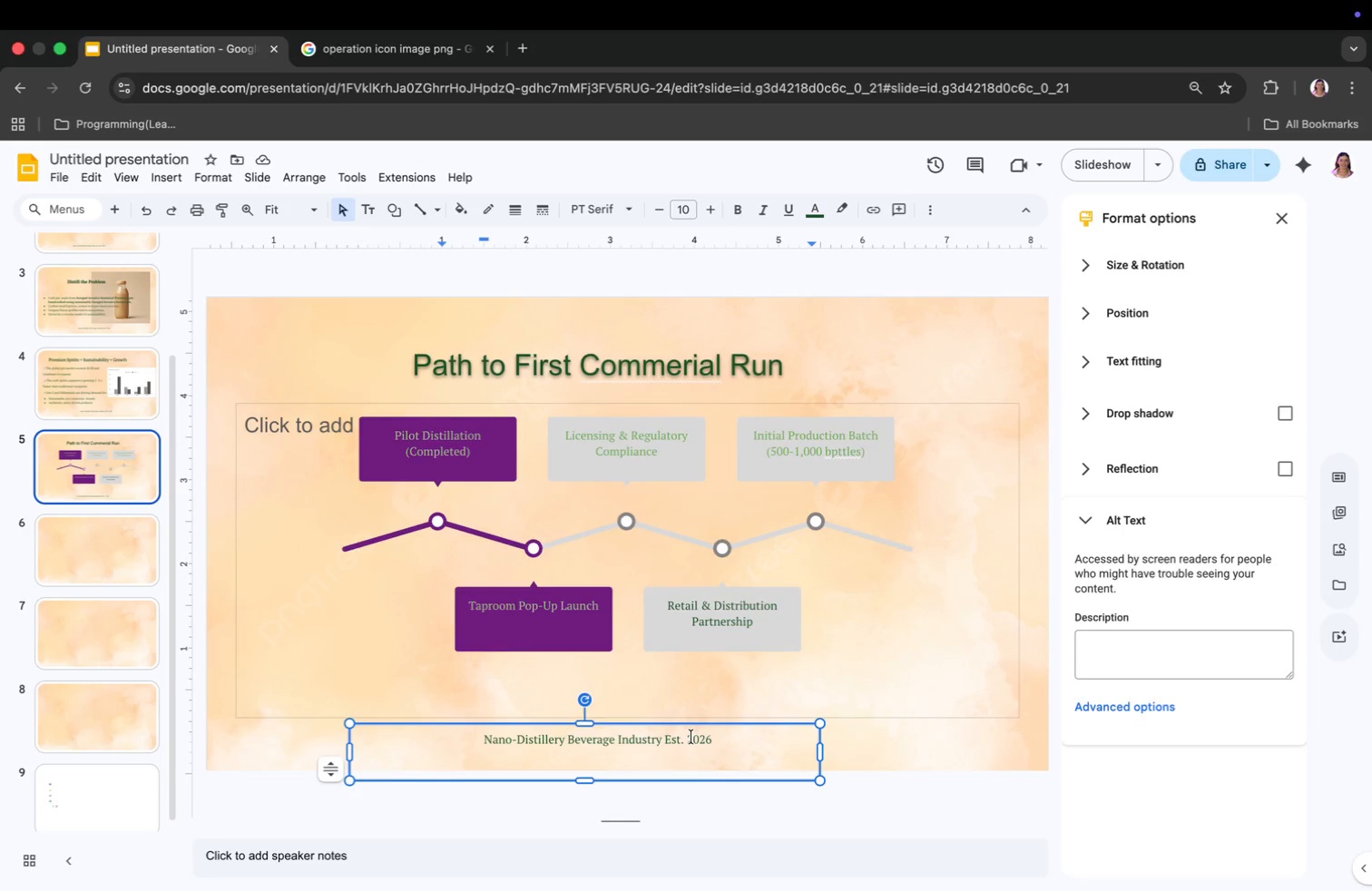 
key(Meta+CommandLeft)
 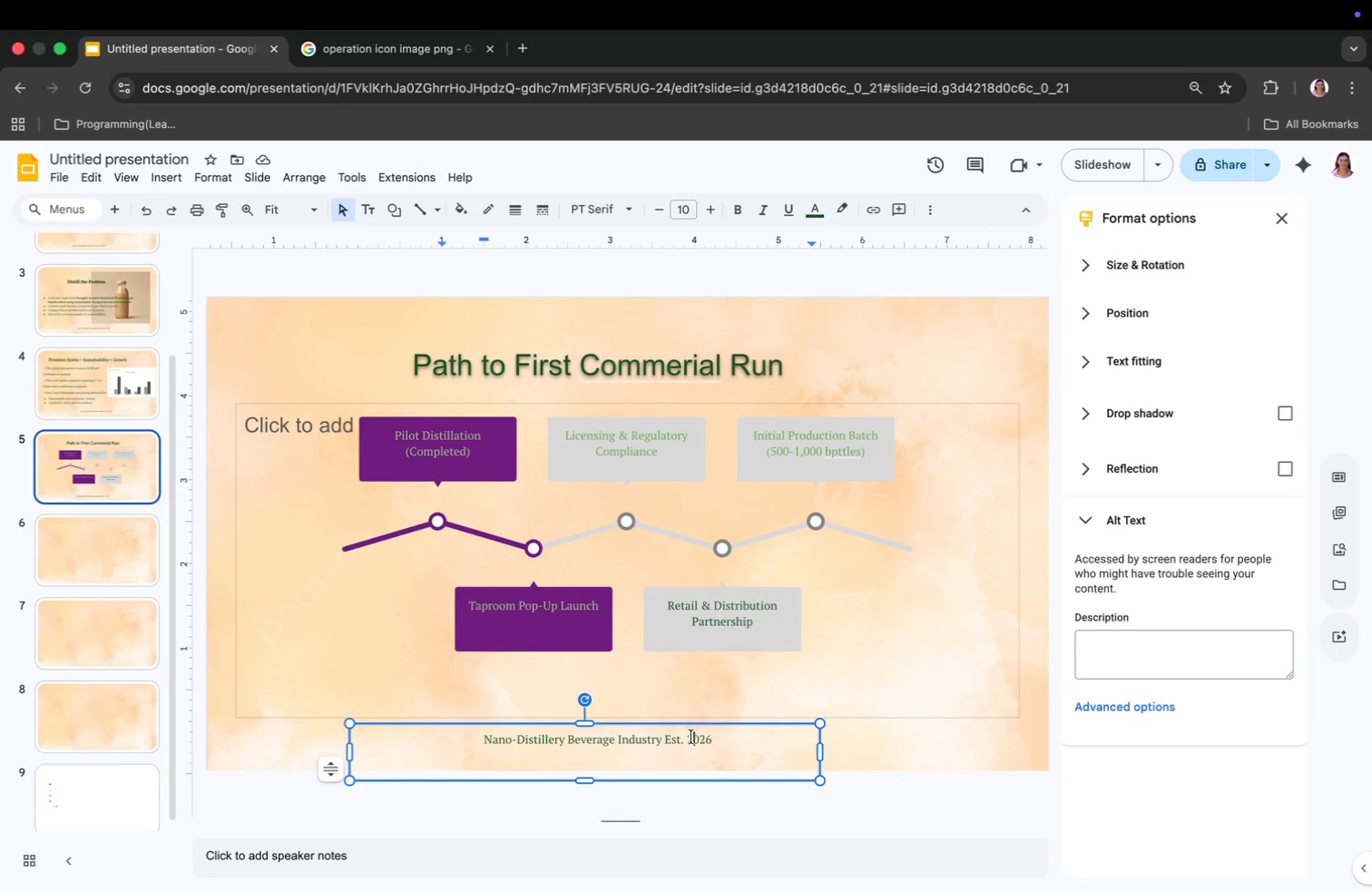 
key(Meta+A)
 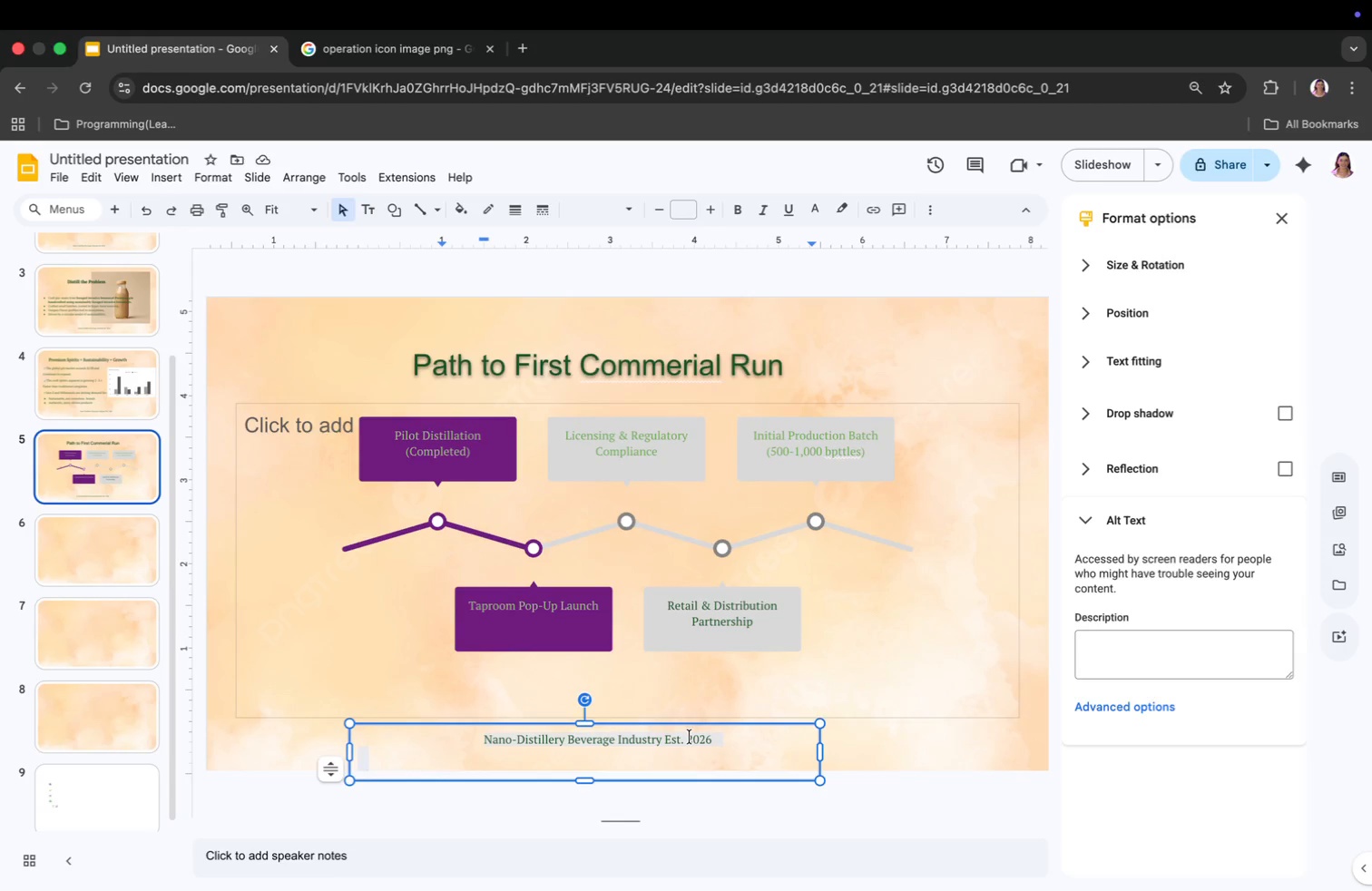 
key(Meta+CommandLeft)
 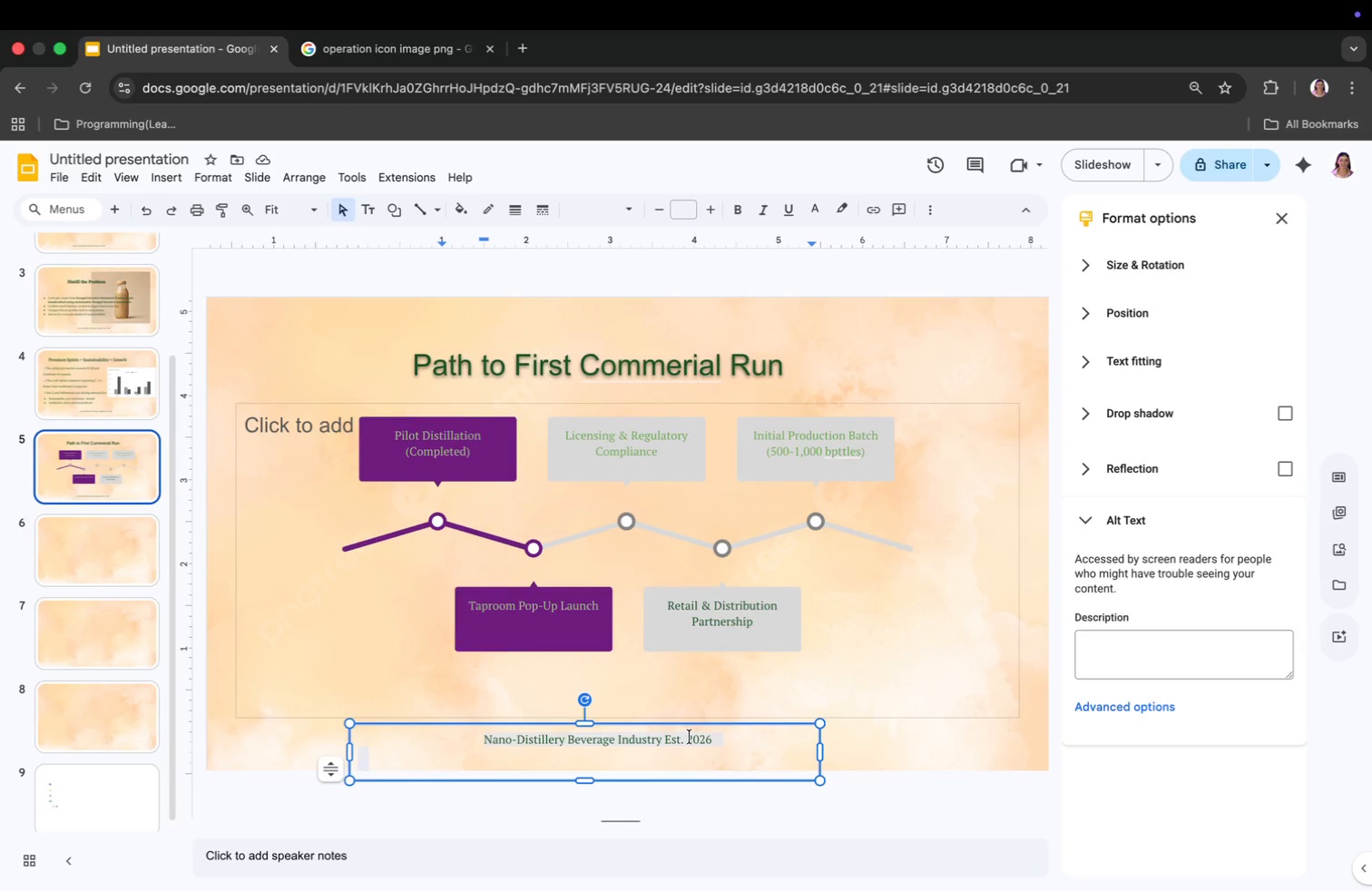 
key(Meta+CommandLeft)
 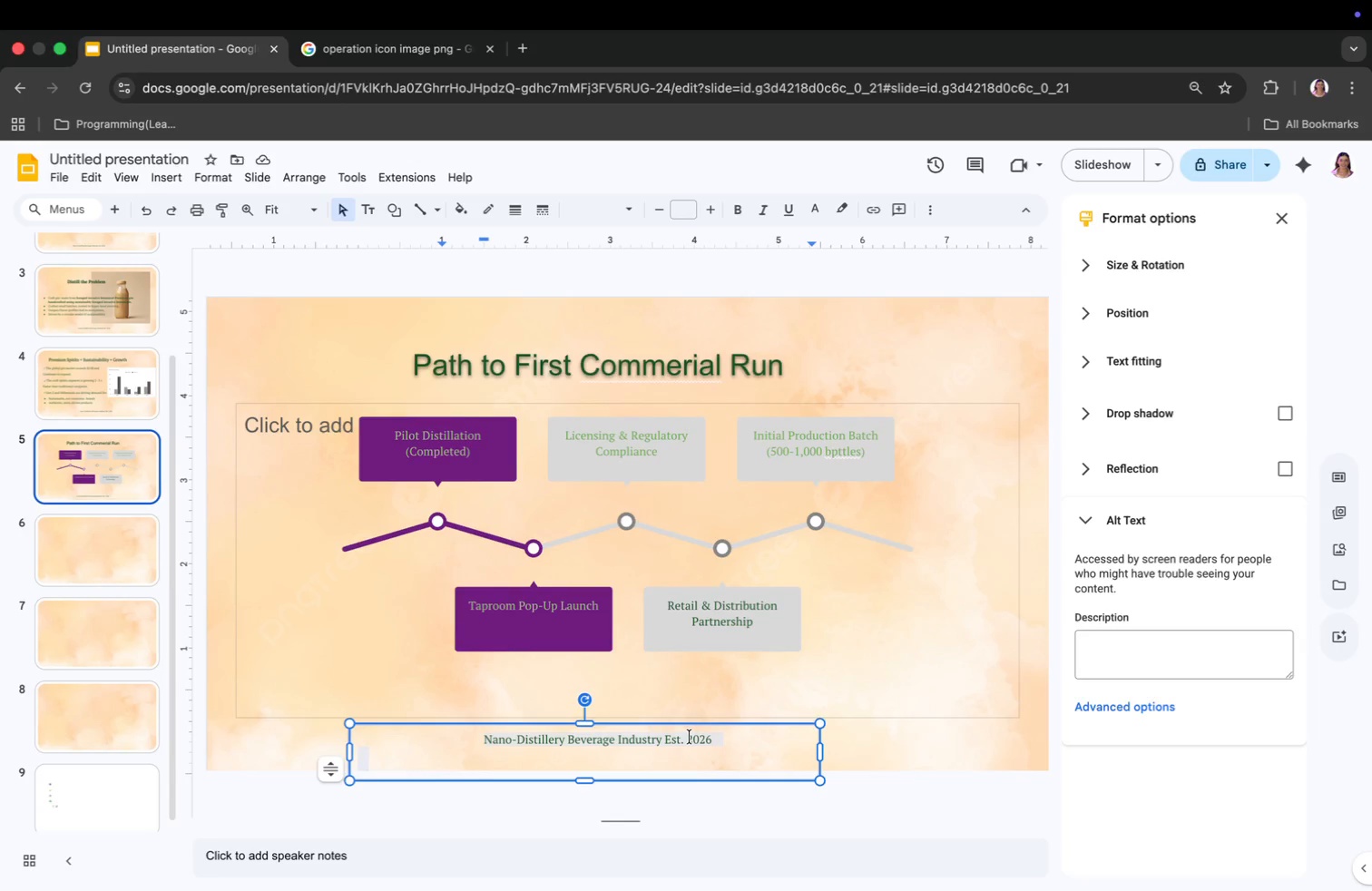 
key(Meta+C)
 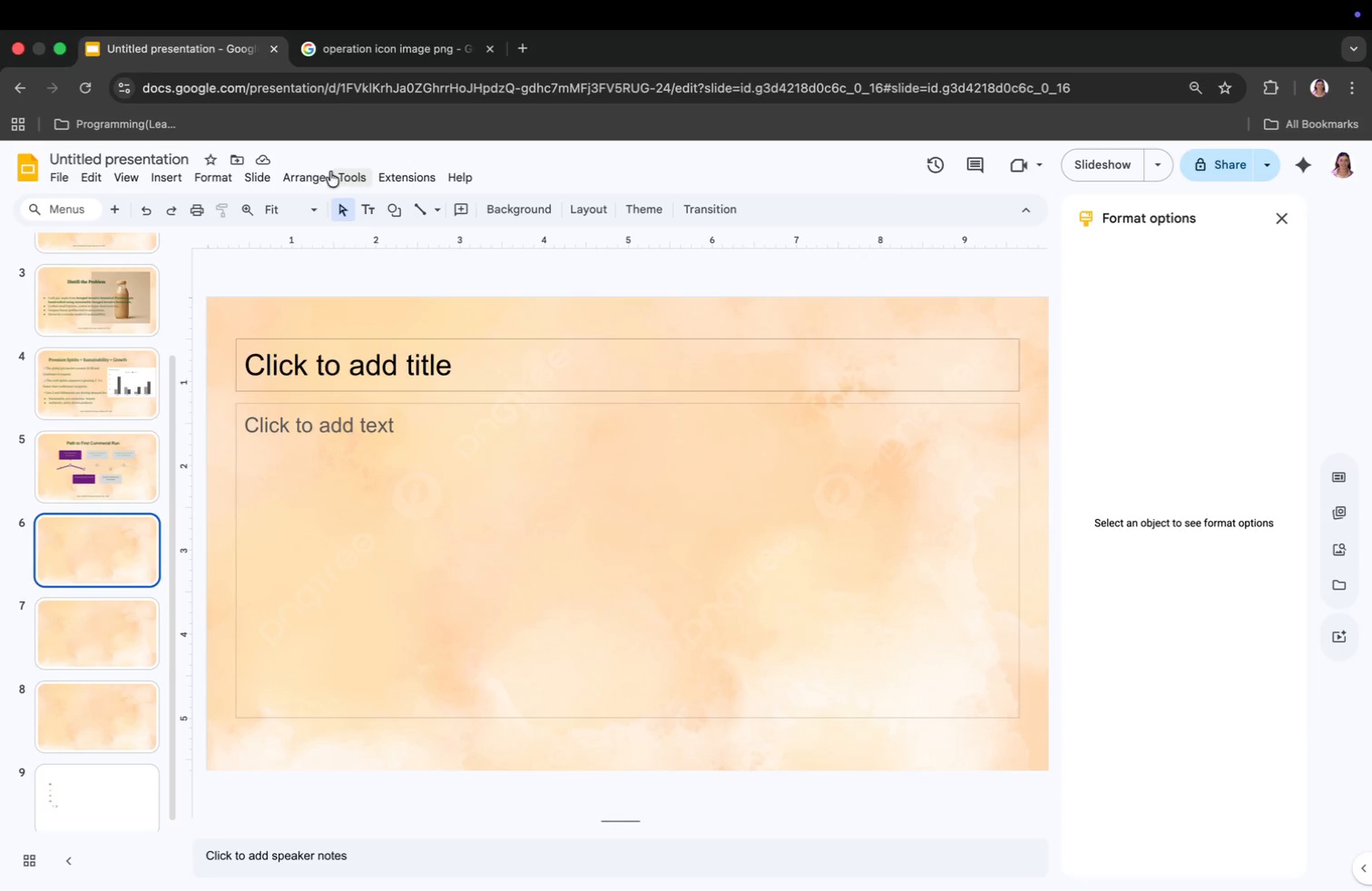 
left_click([157, 180])
 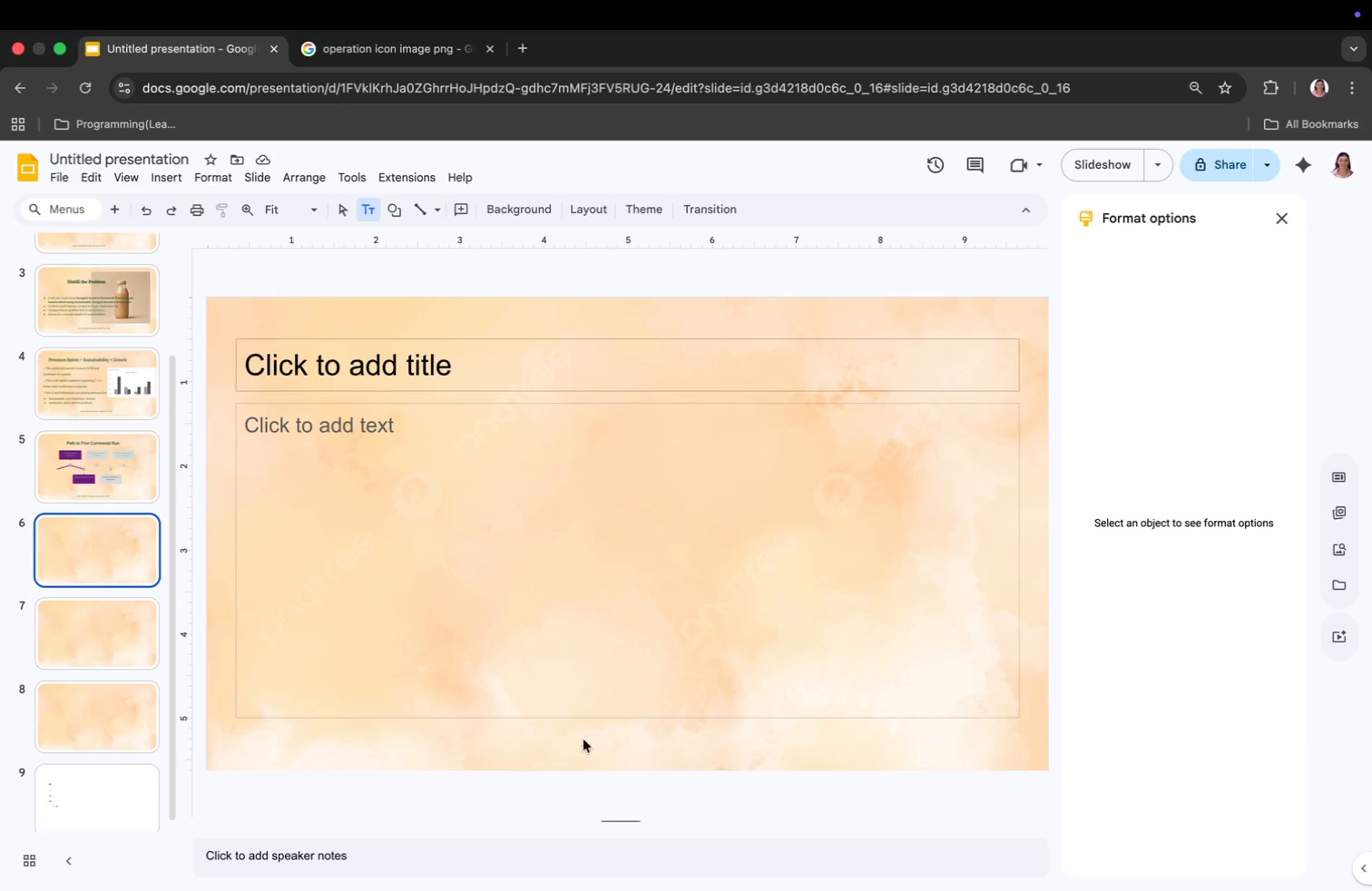 
key(Meta+CommandLeft)
 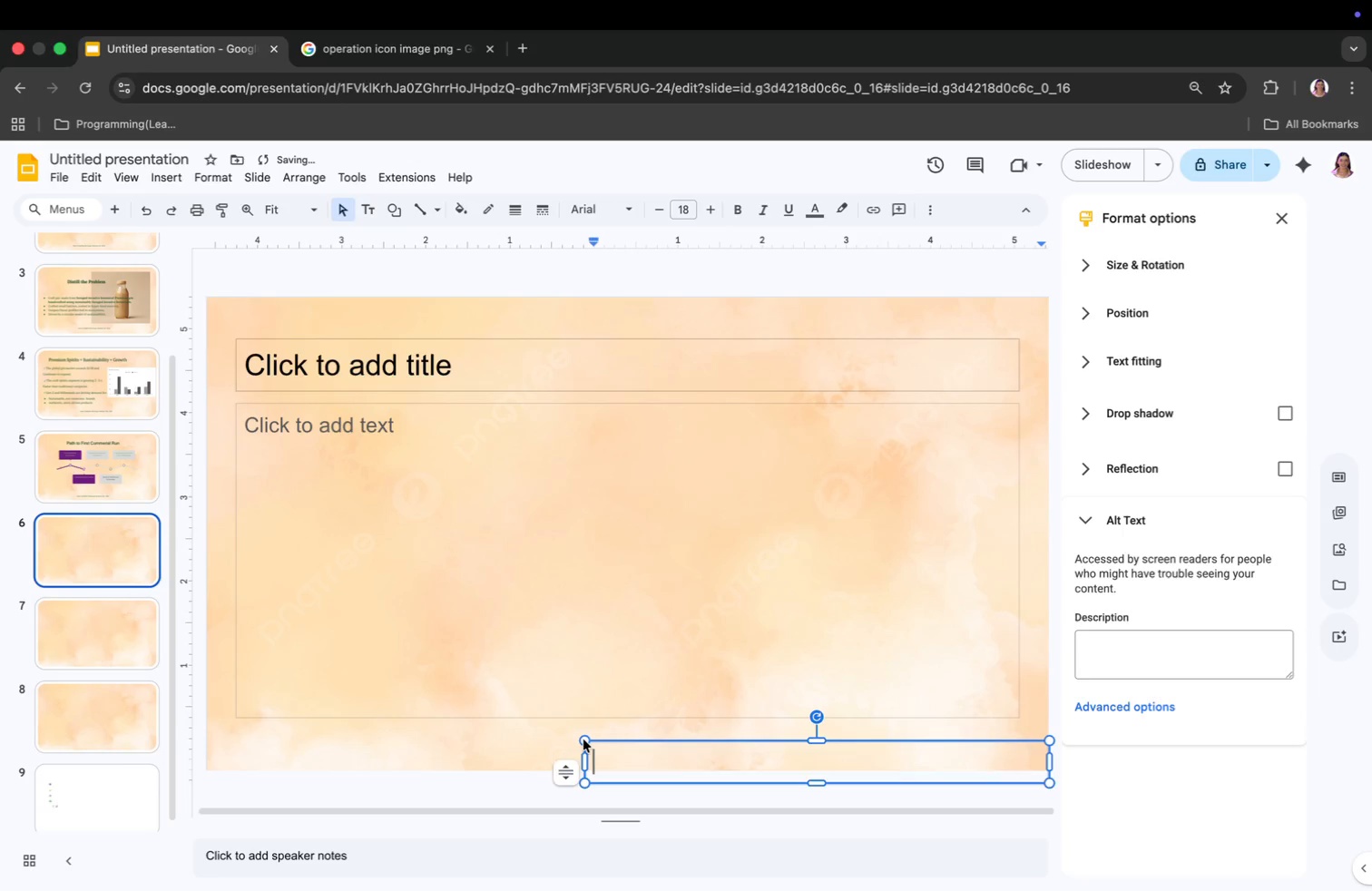 
key(Meta+V)
 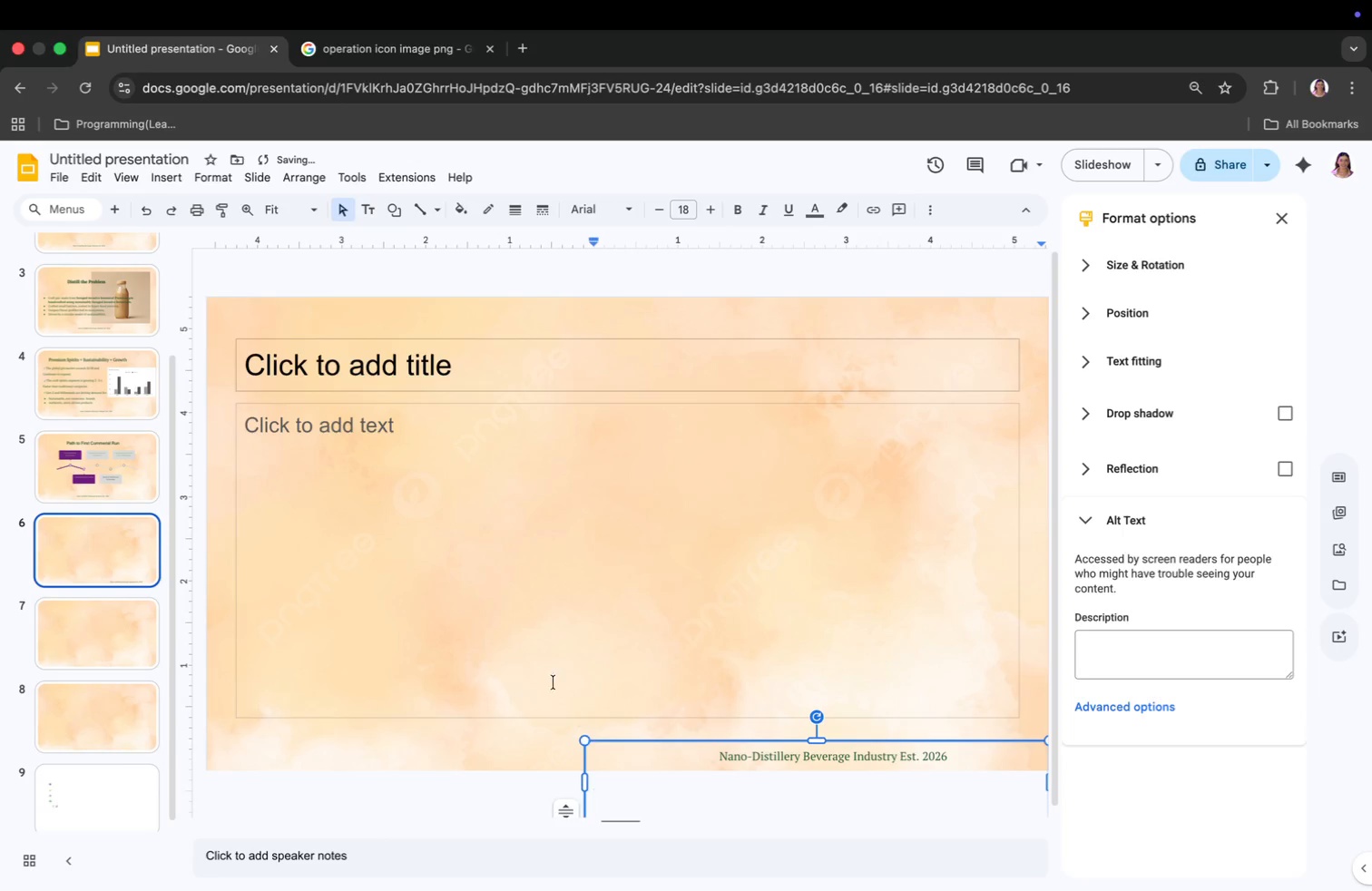 
left_click([522, 640])
 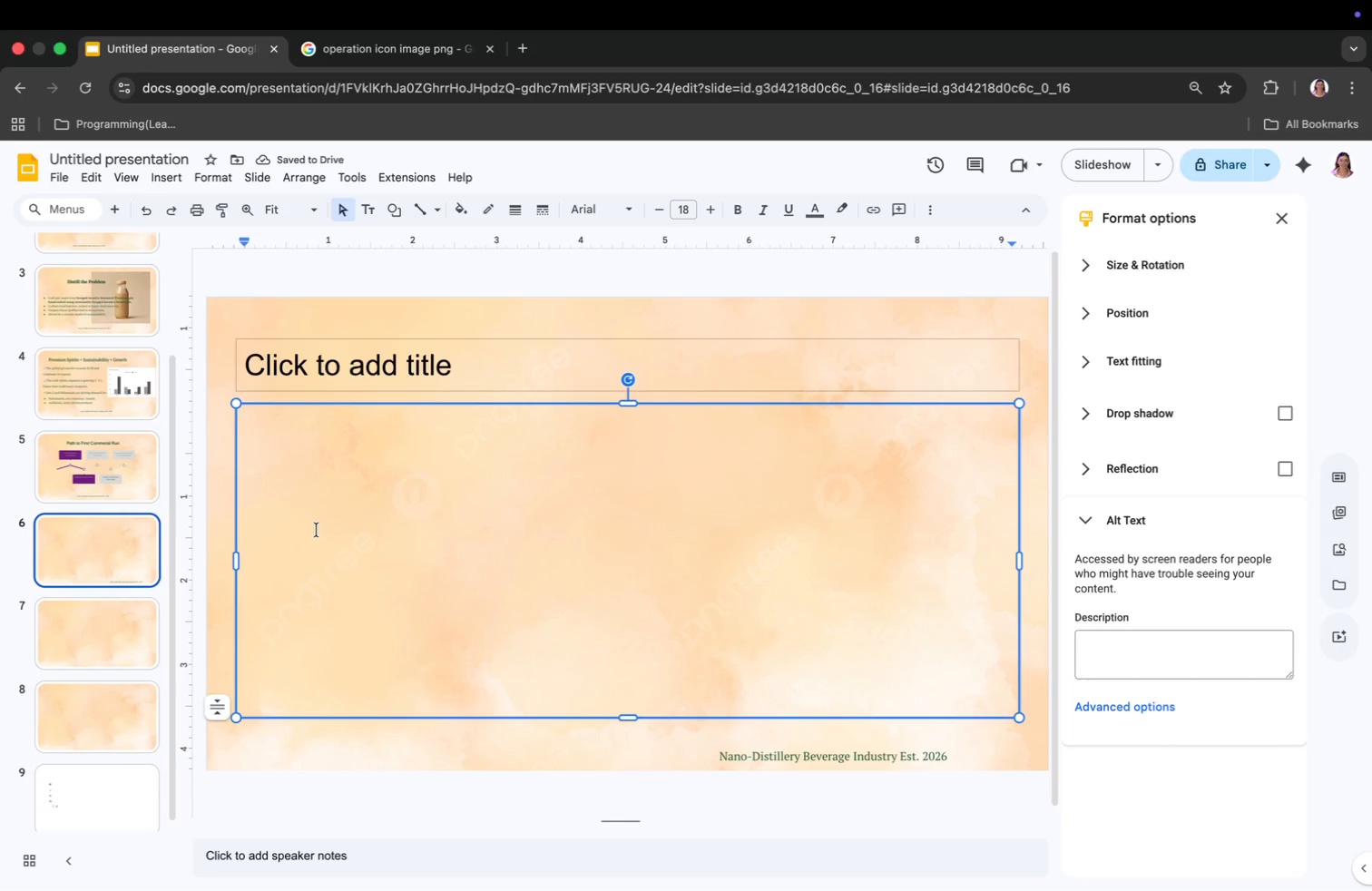 
left_click([482, 359])
 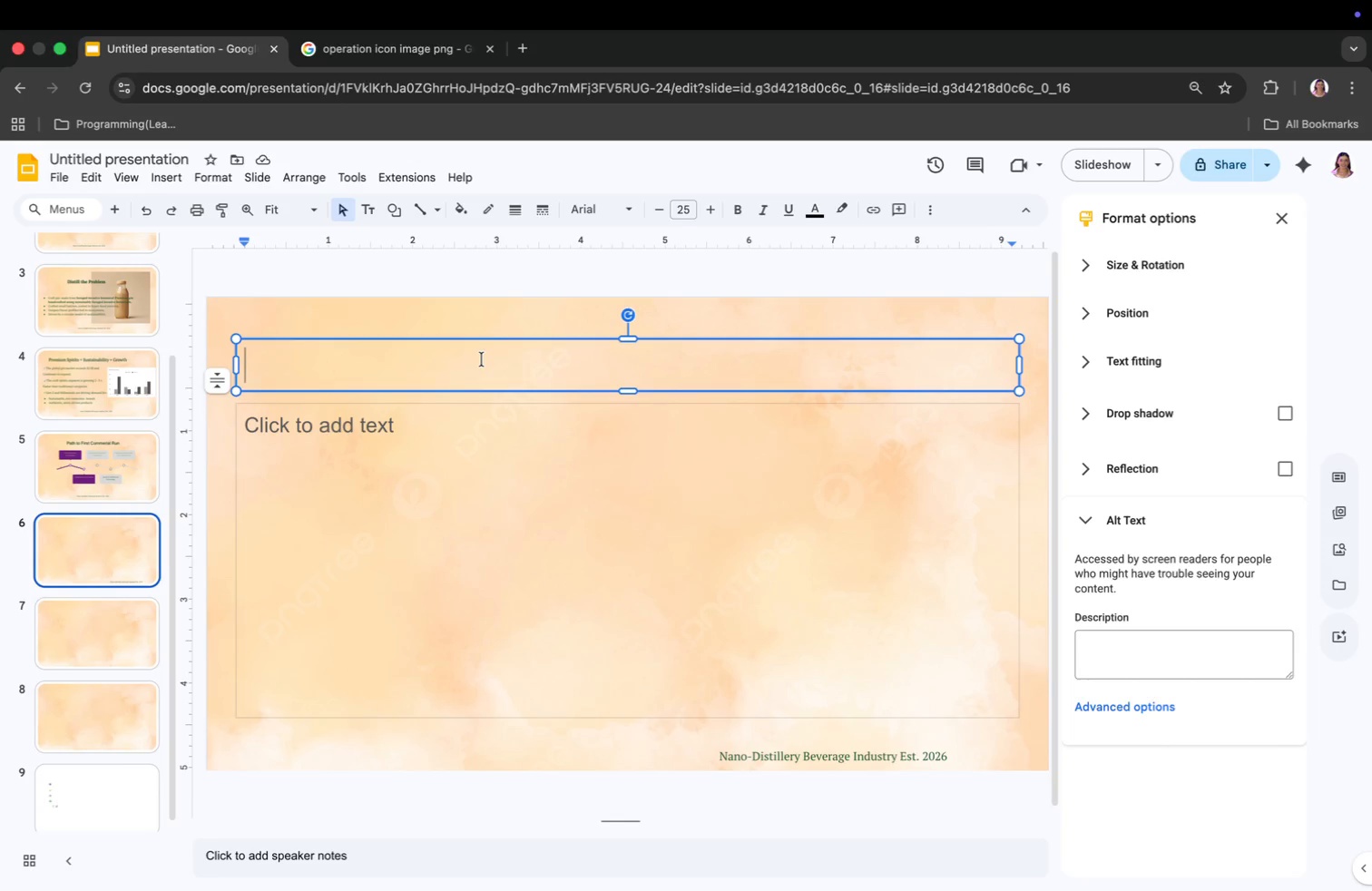 
type(Built by Craft & Industry Exo)
key(Backspace)
type(perts)
 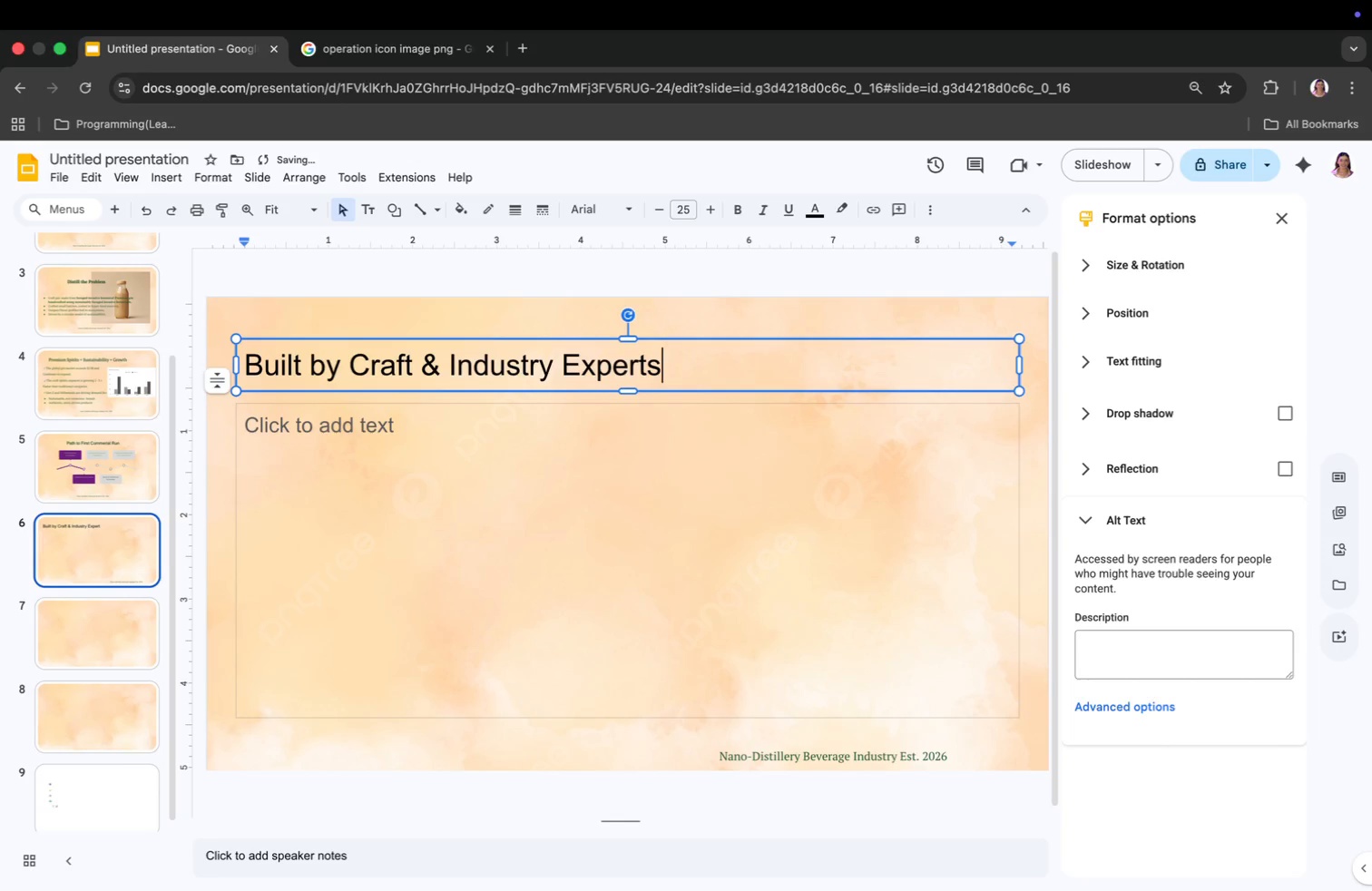 
key(Tab)
 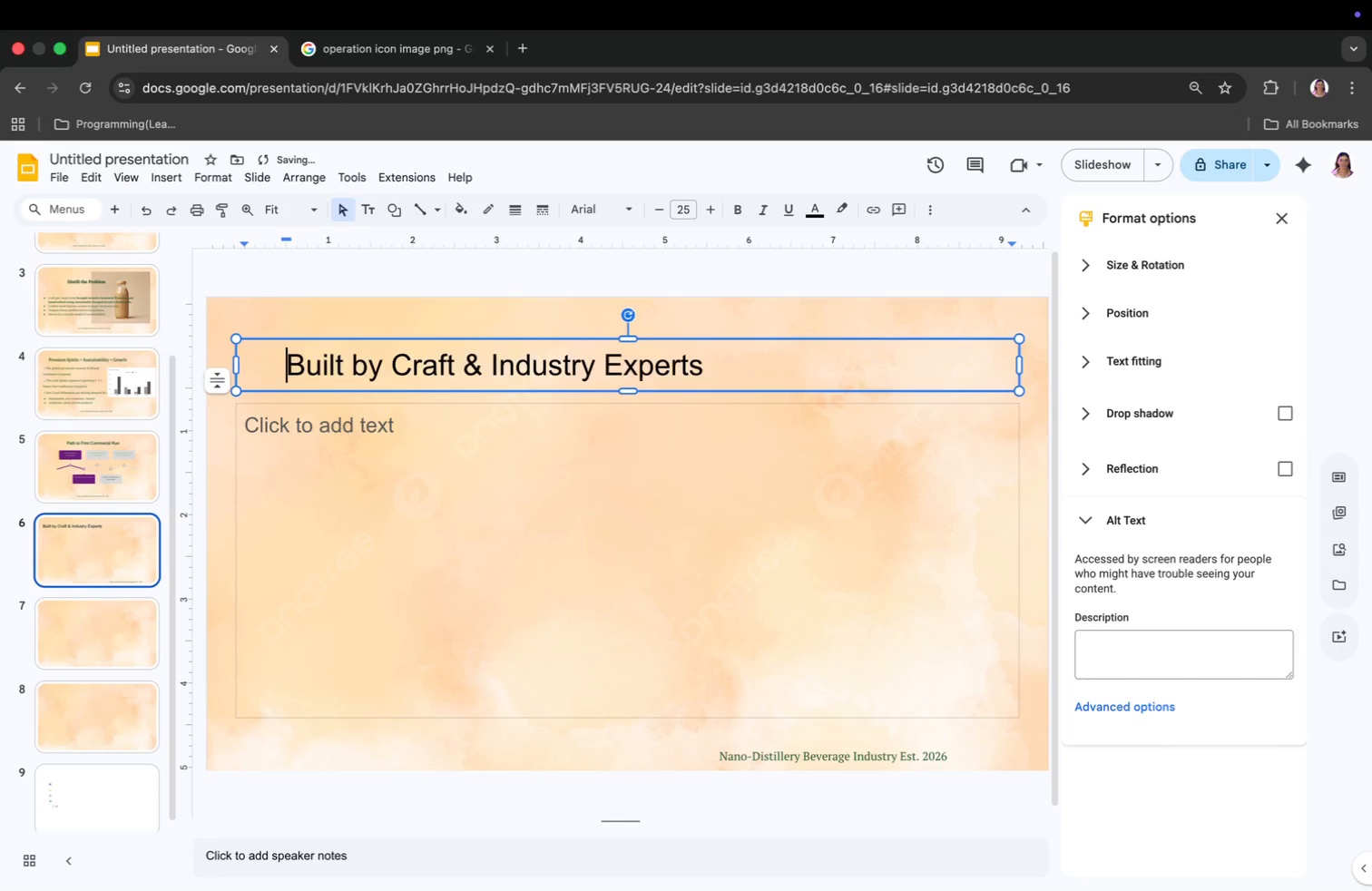 
key(Tab)
 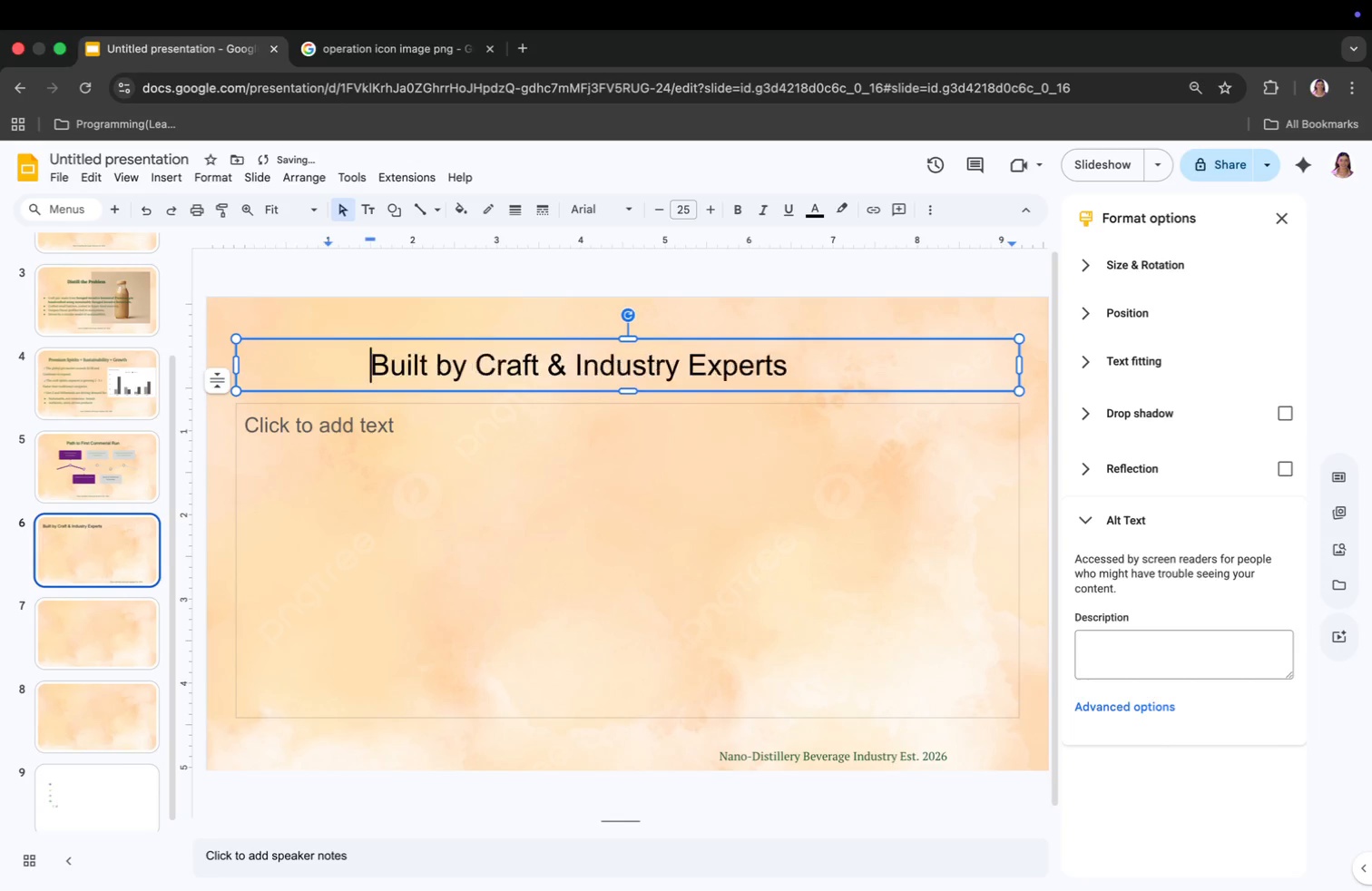 
key(Tab)
 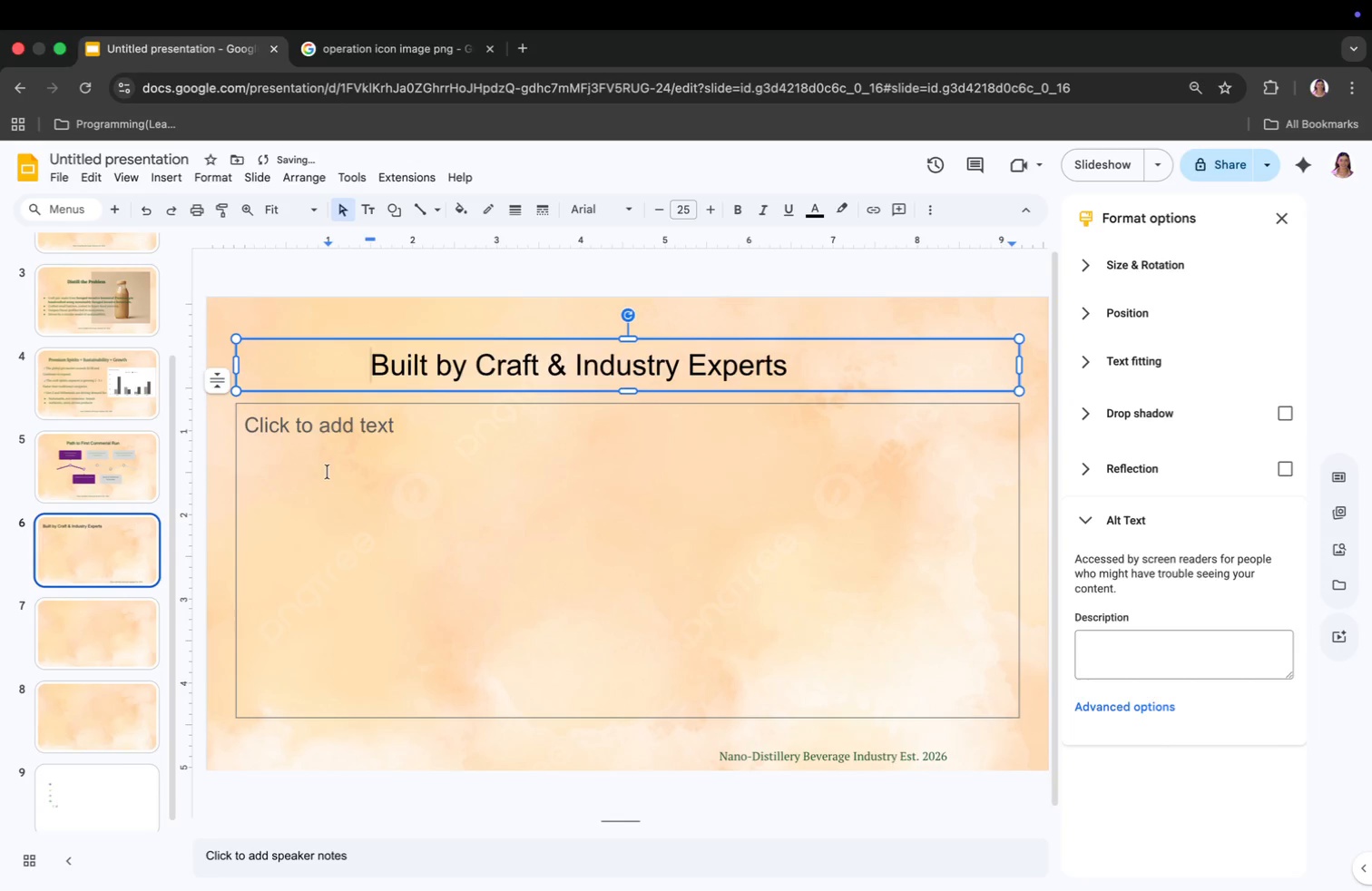 
left_click([480, 535])
 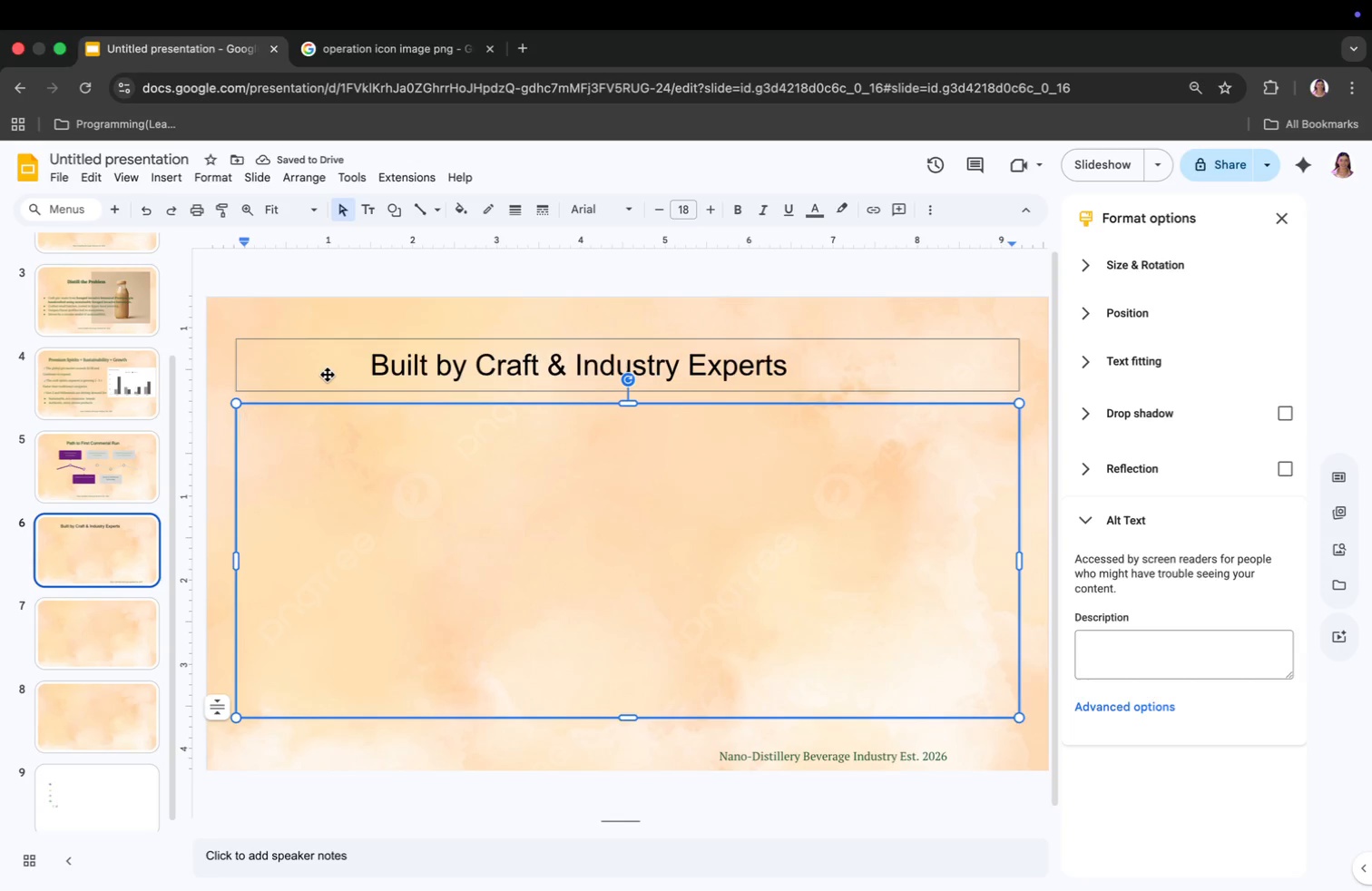 
left_click([328, 376])
 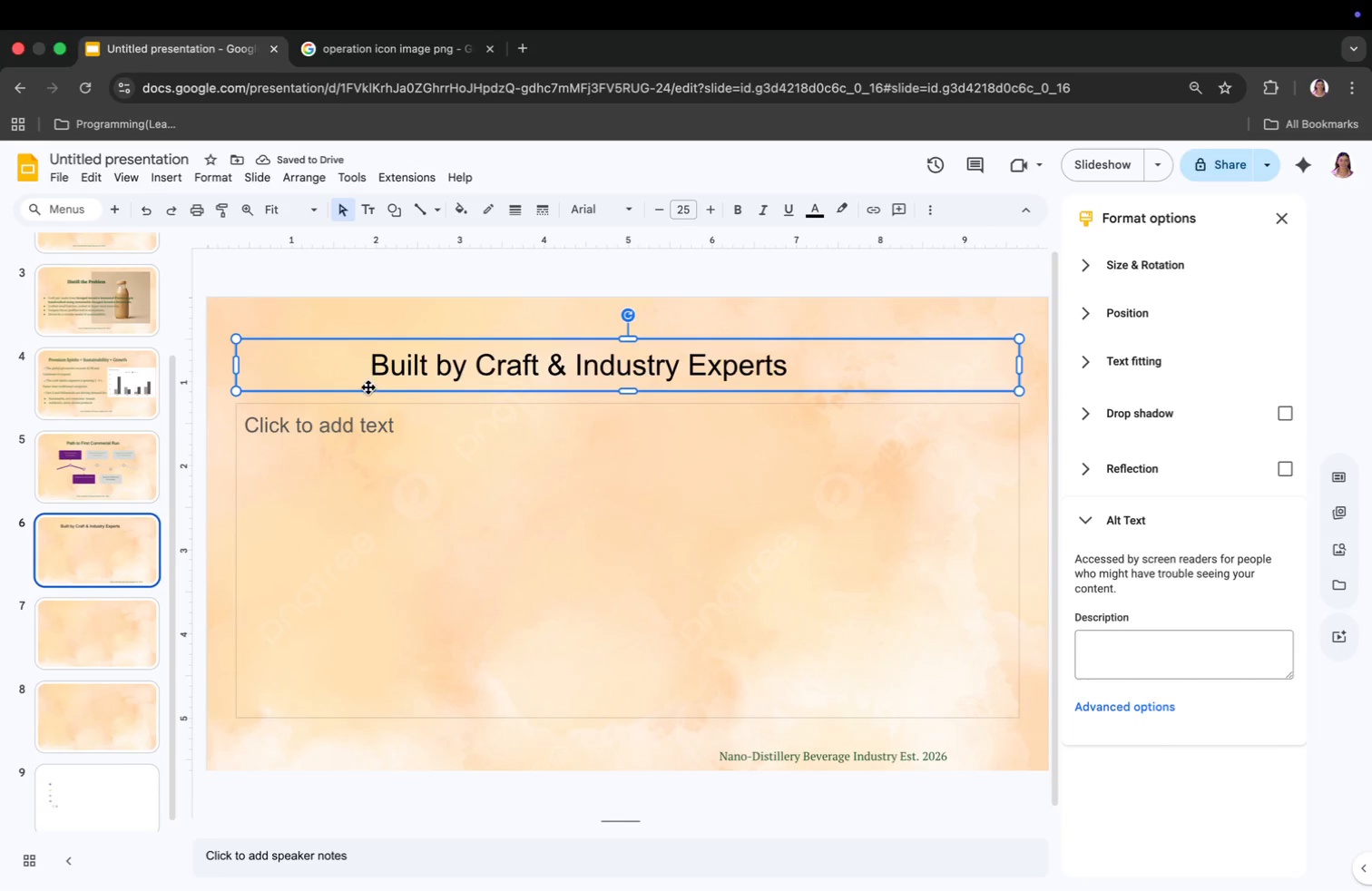 
left_click([399, 488])
 